 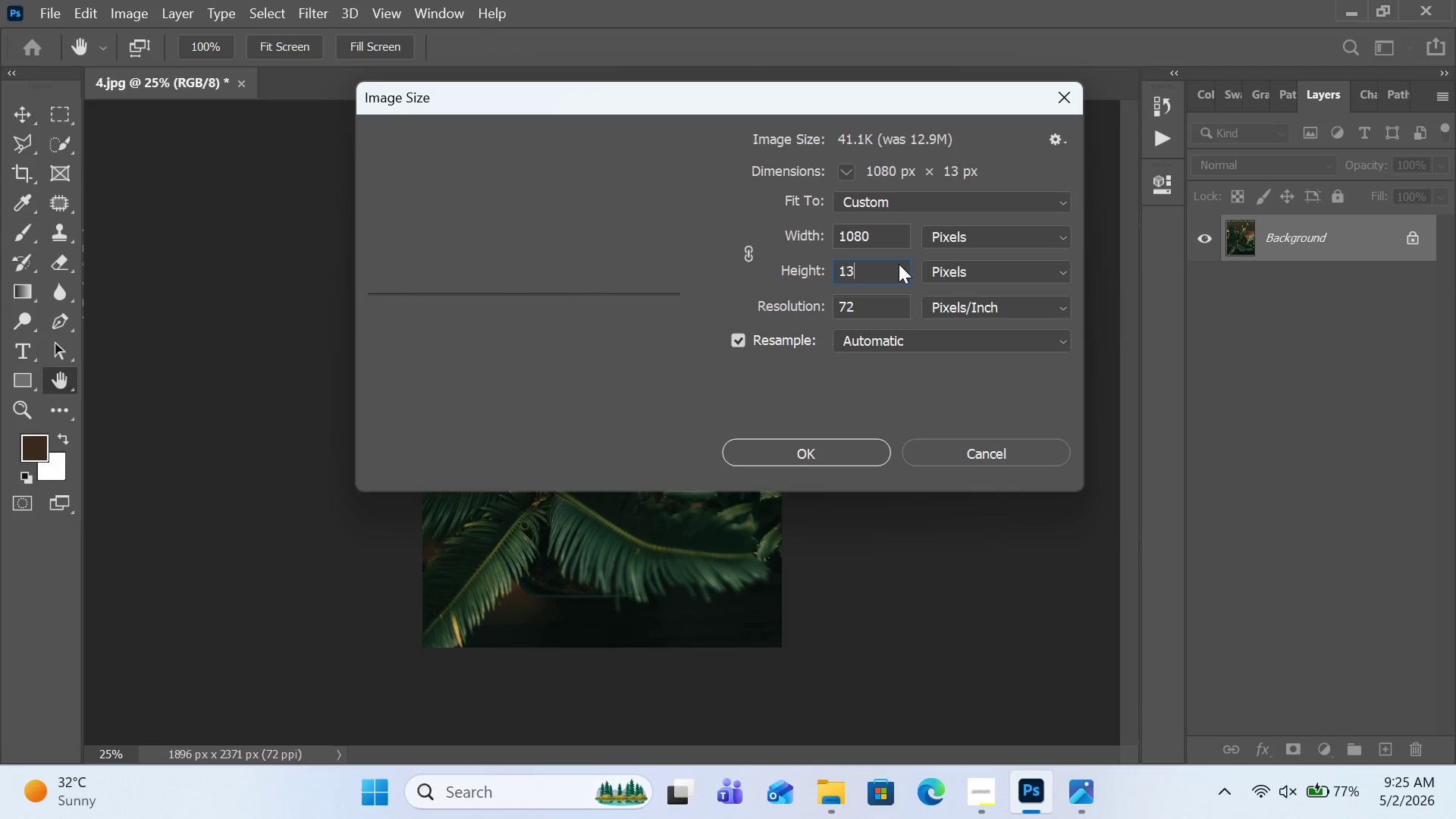 
key(Numpad3)
 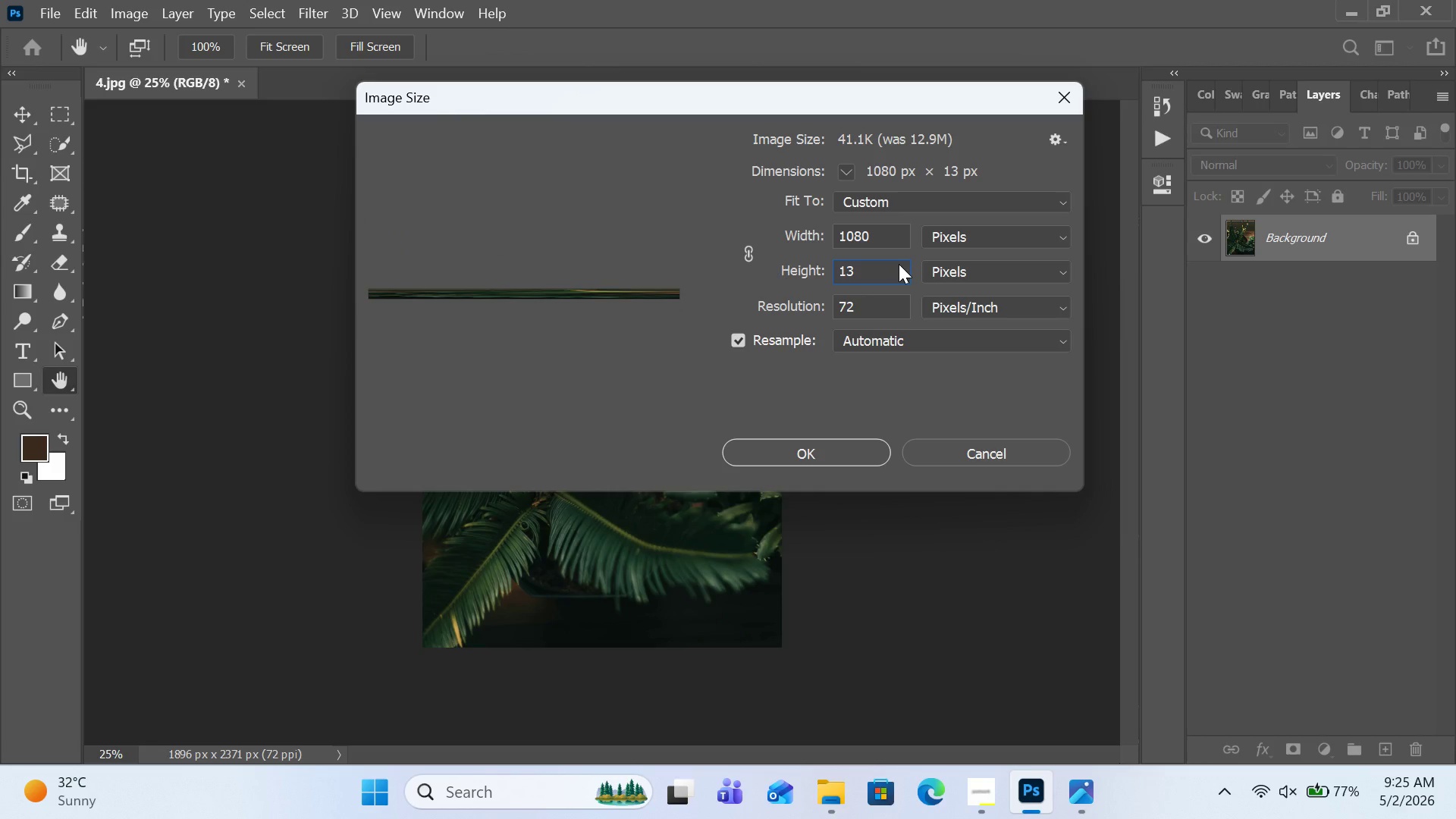 
key(Numpad5)
 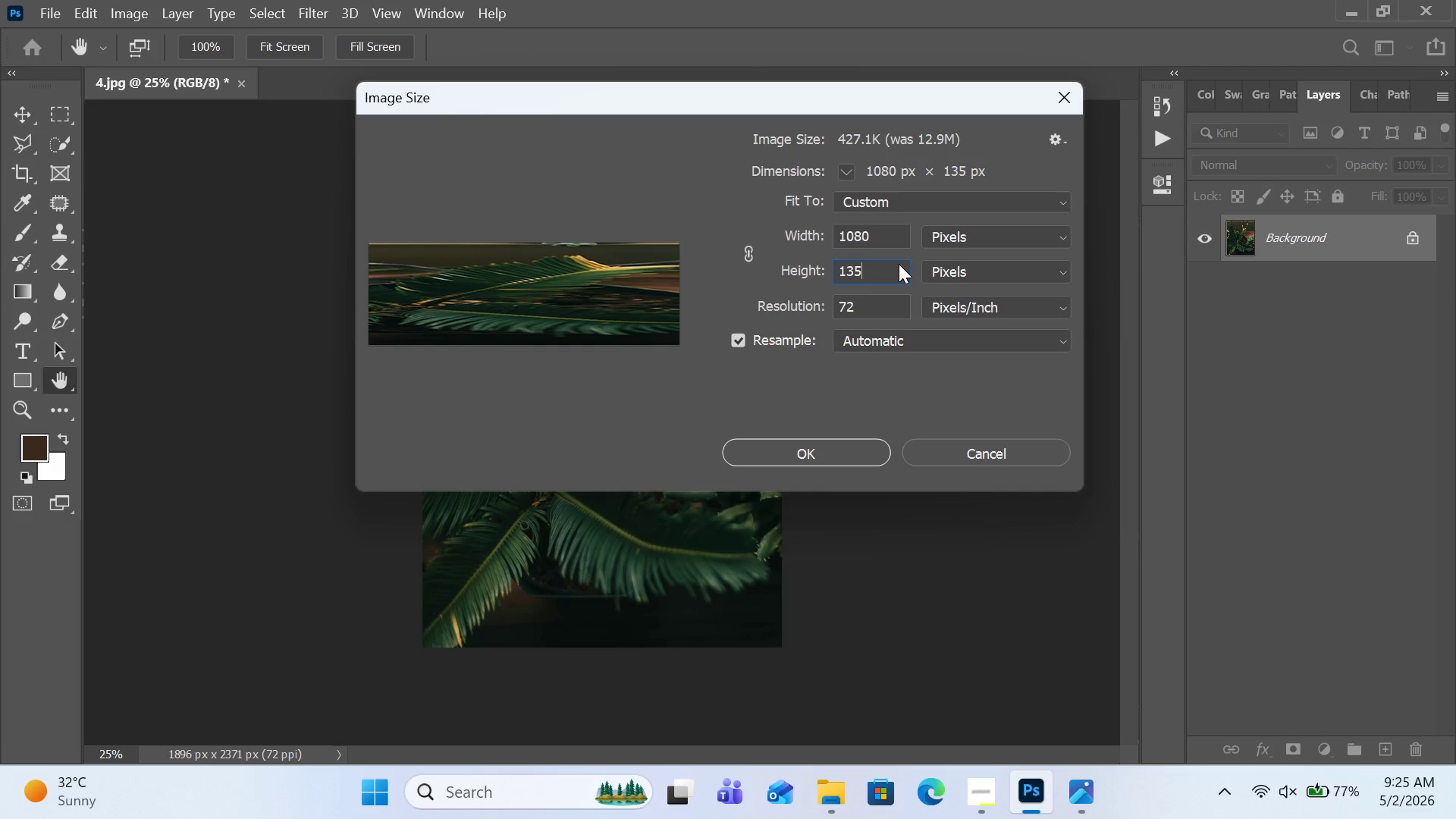 
key(Numpad0)
 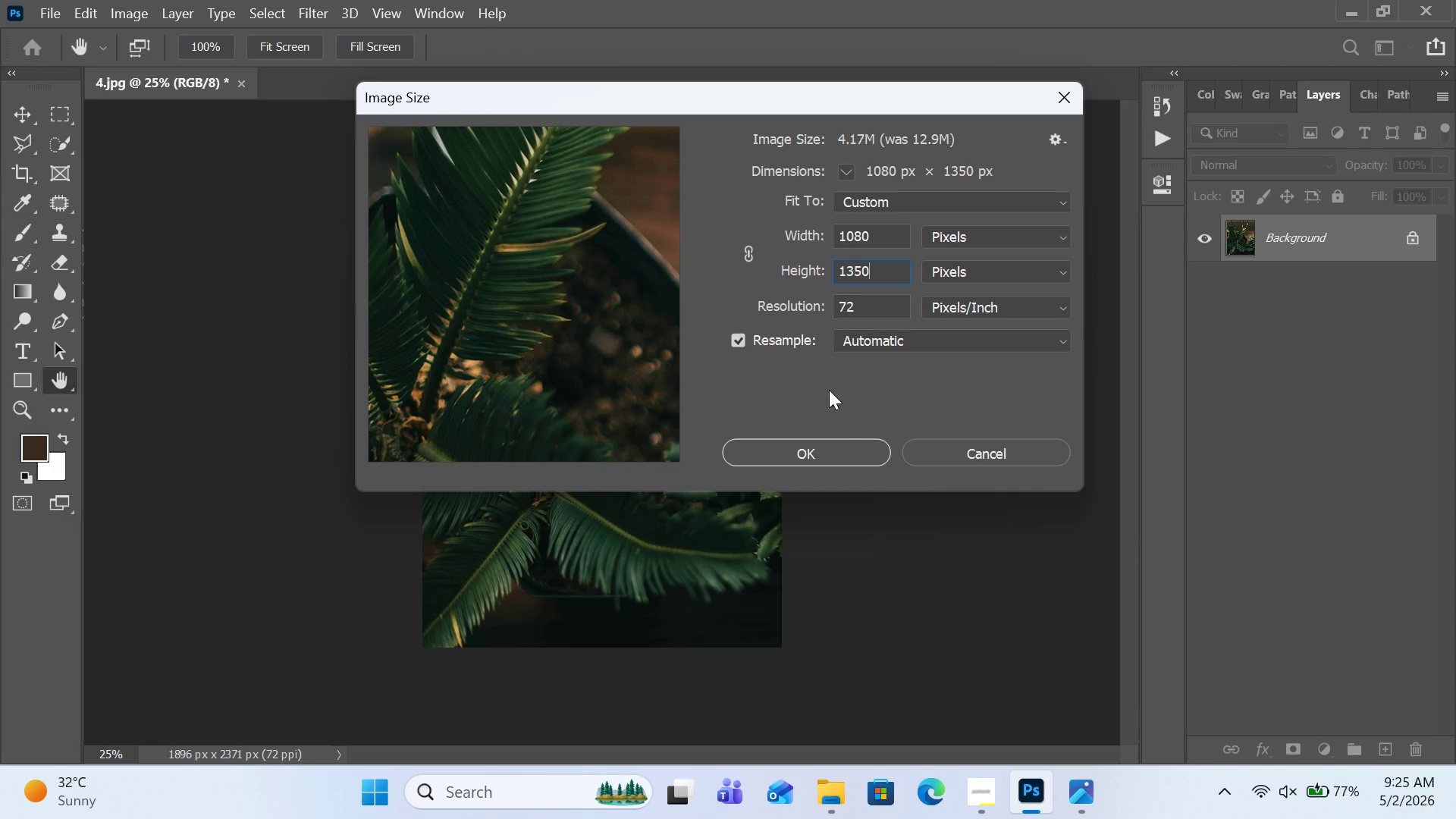 
left_click([838, 444])
 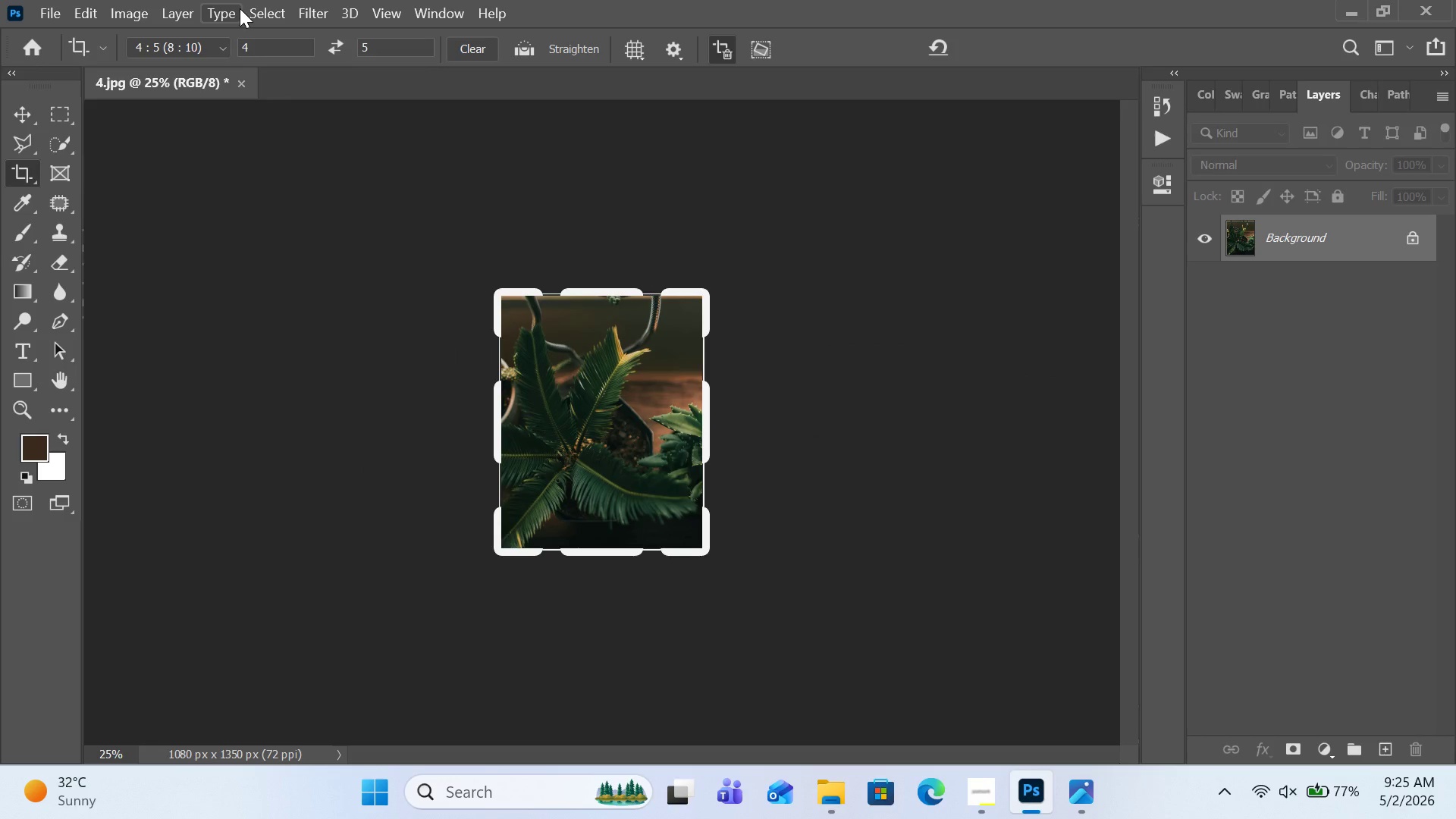 
key(Control+A)
 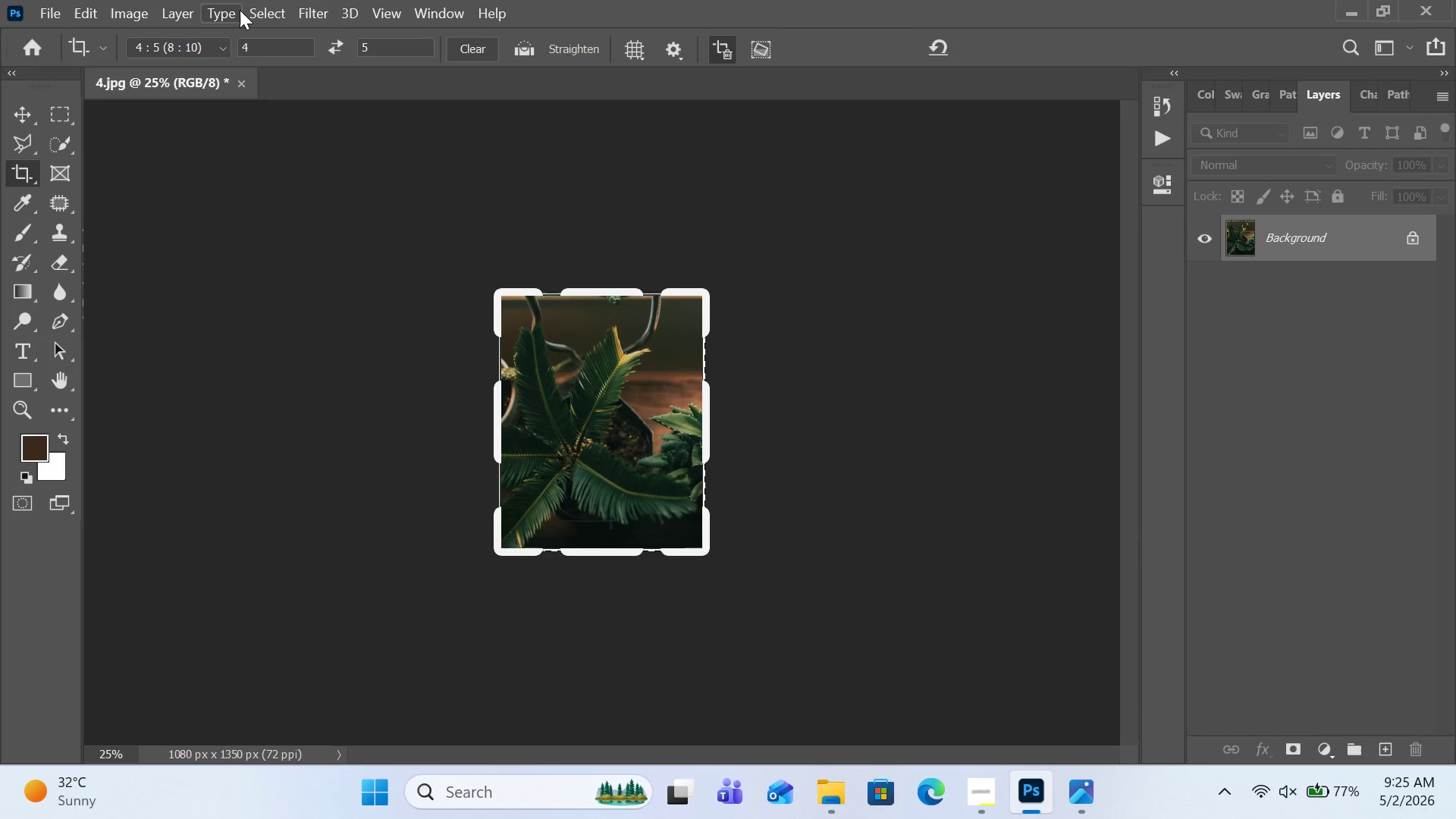 
key(Control+C)
 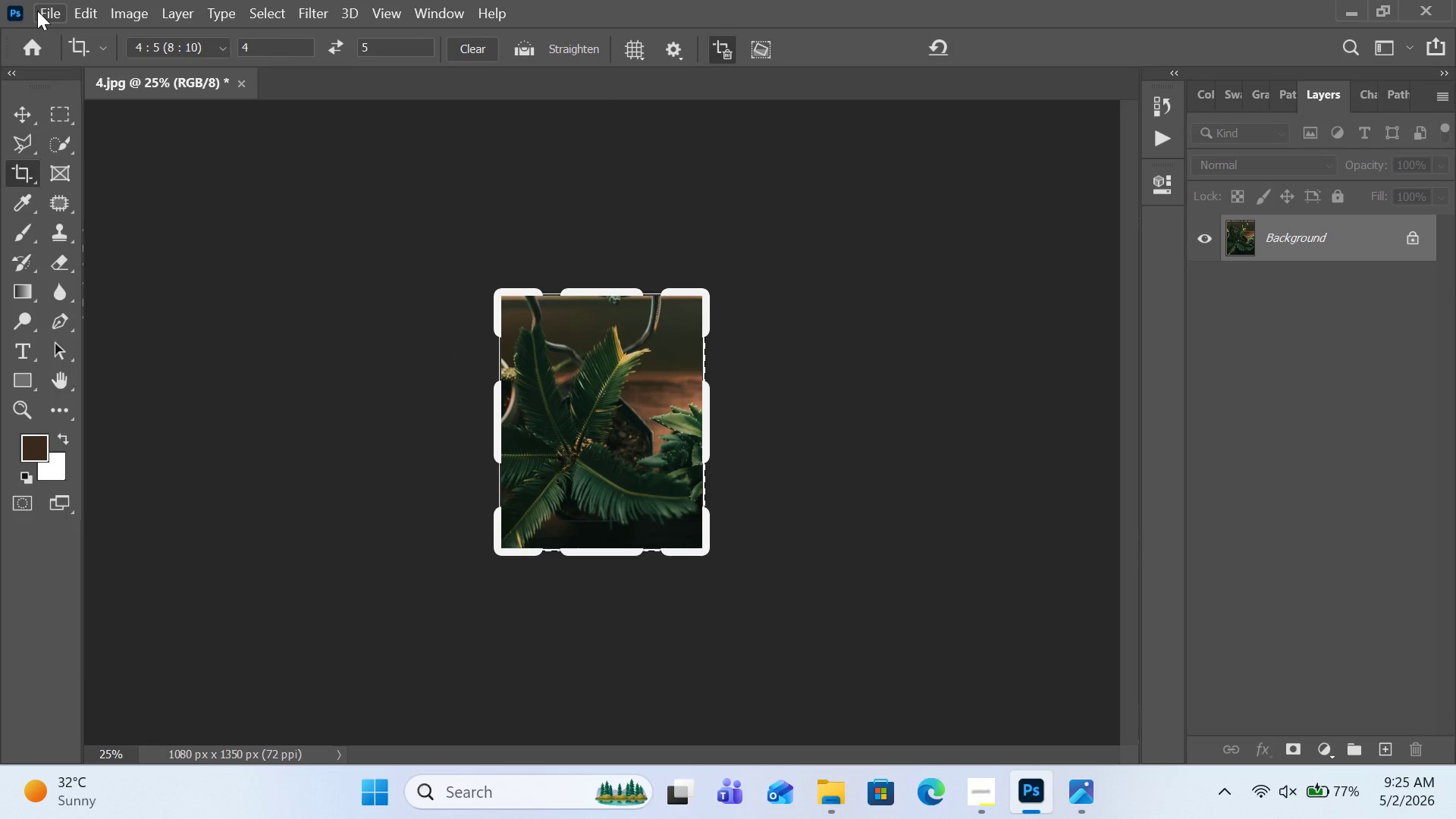 
left_click([37, 11])
 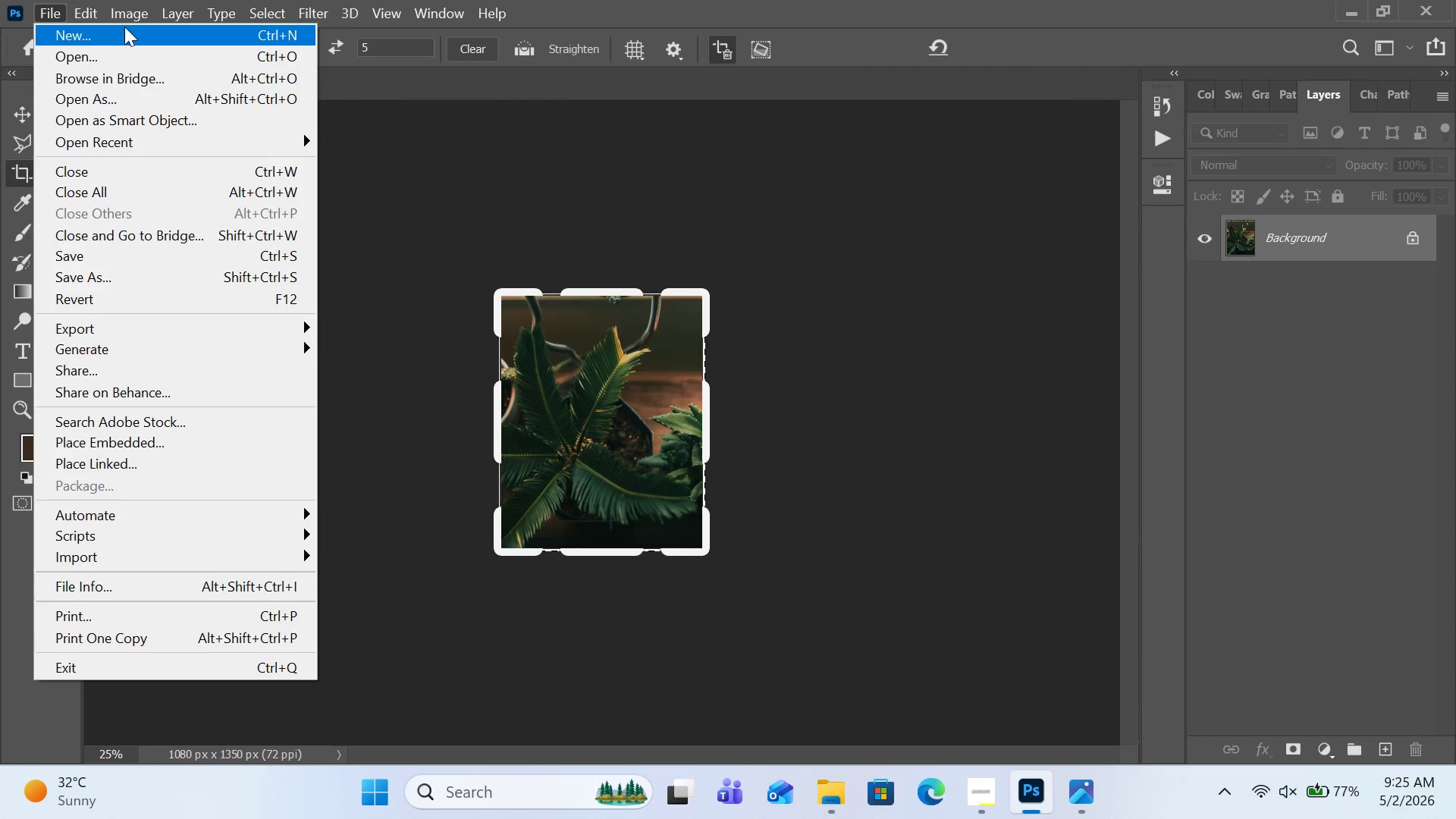 
double_click([124, 27])
 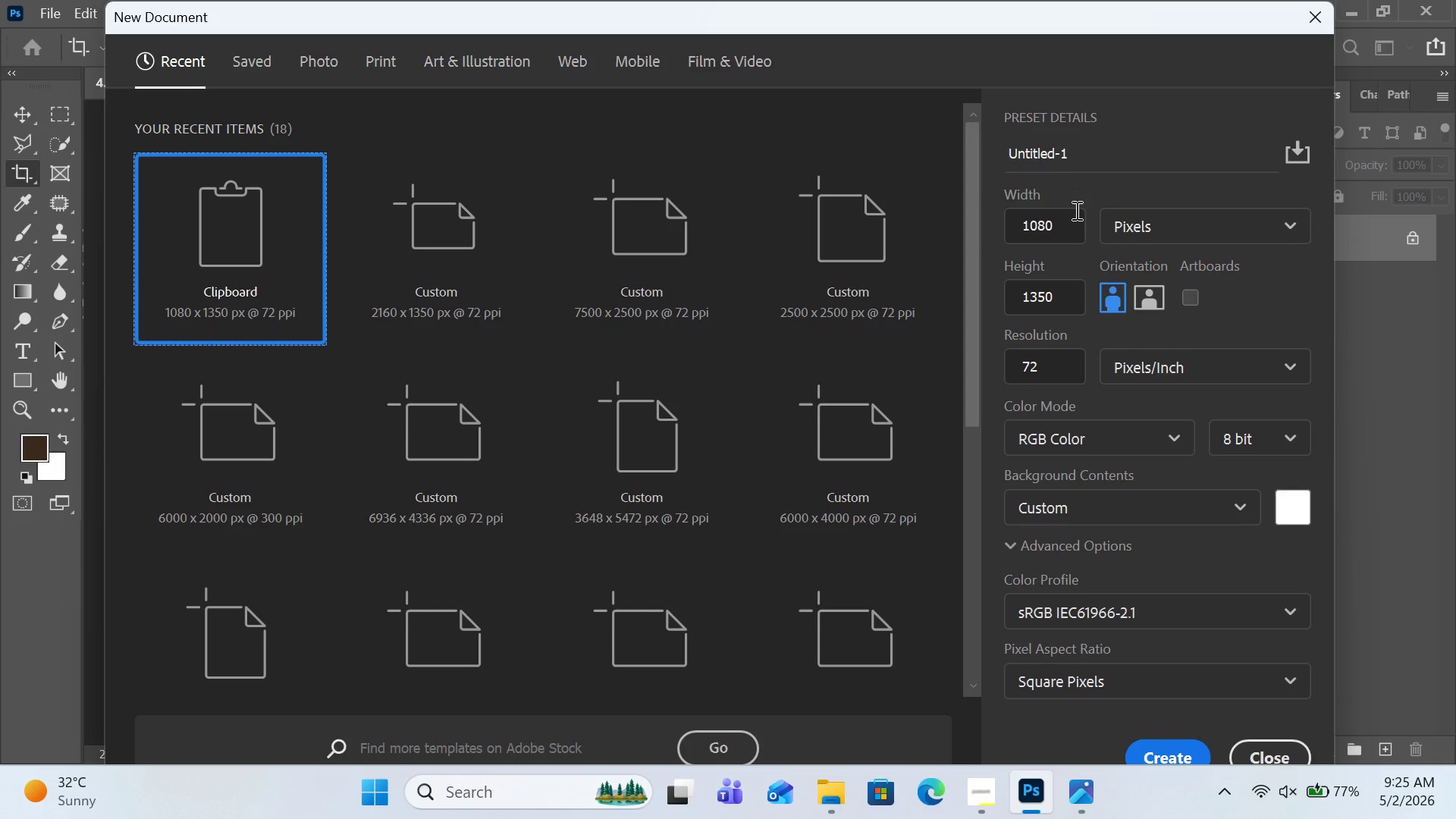 
double_click([1063, 234])
 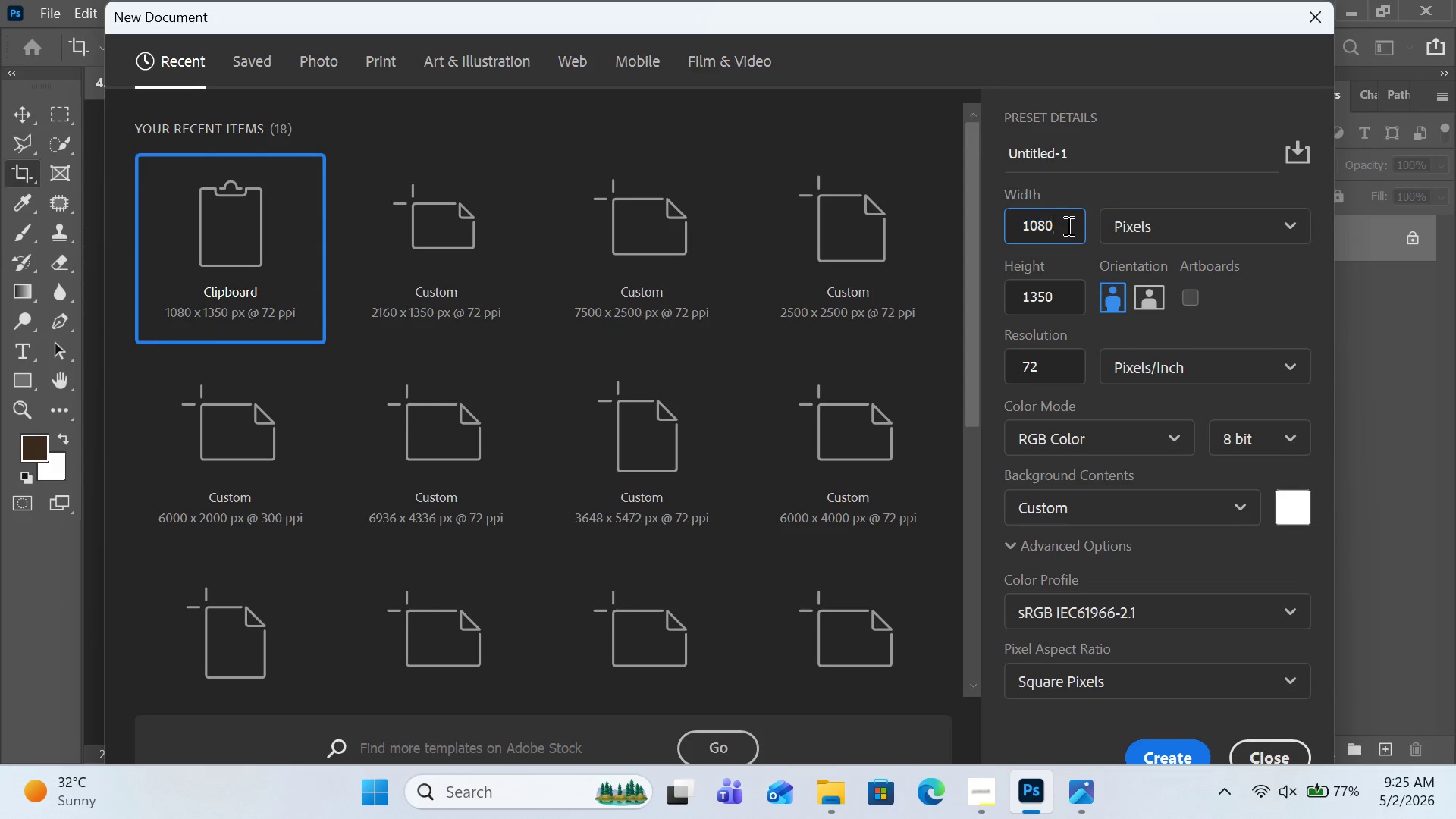 
triple_click([1067, 225])
 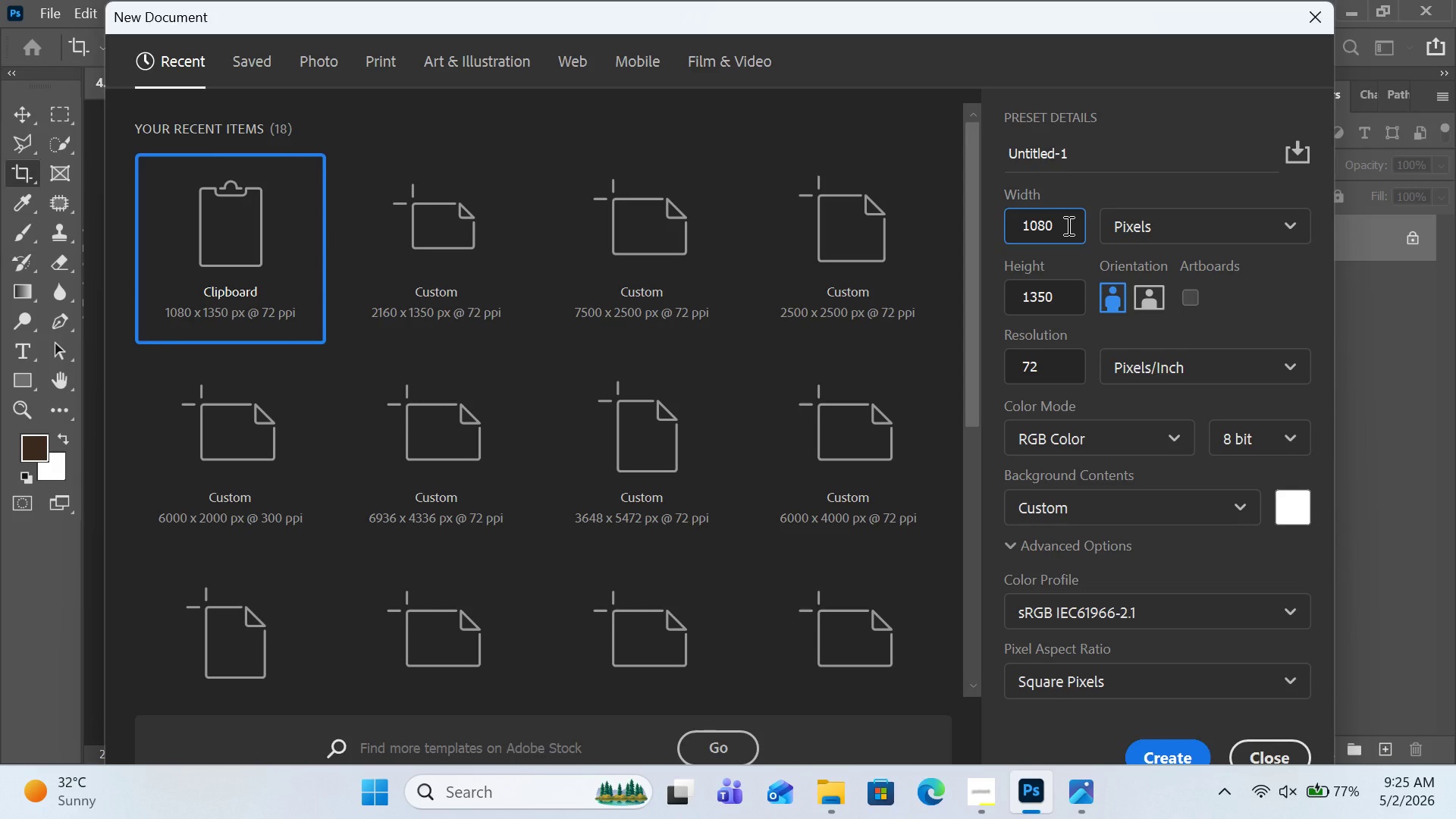 
type(*2)
 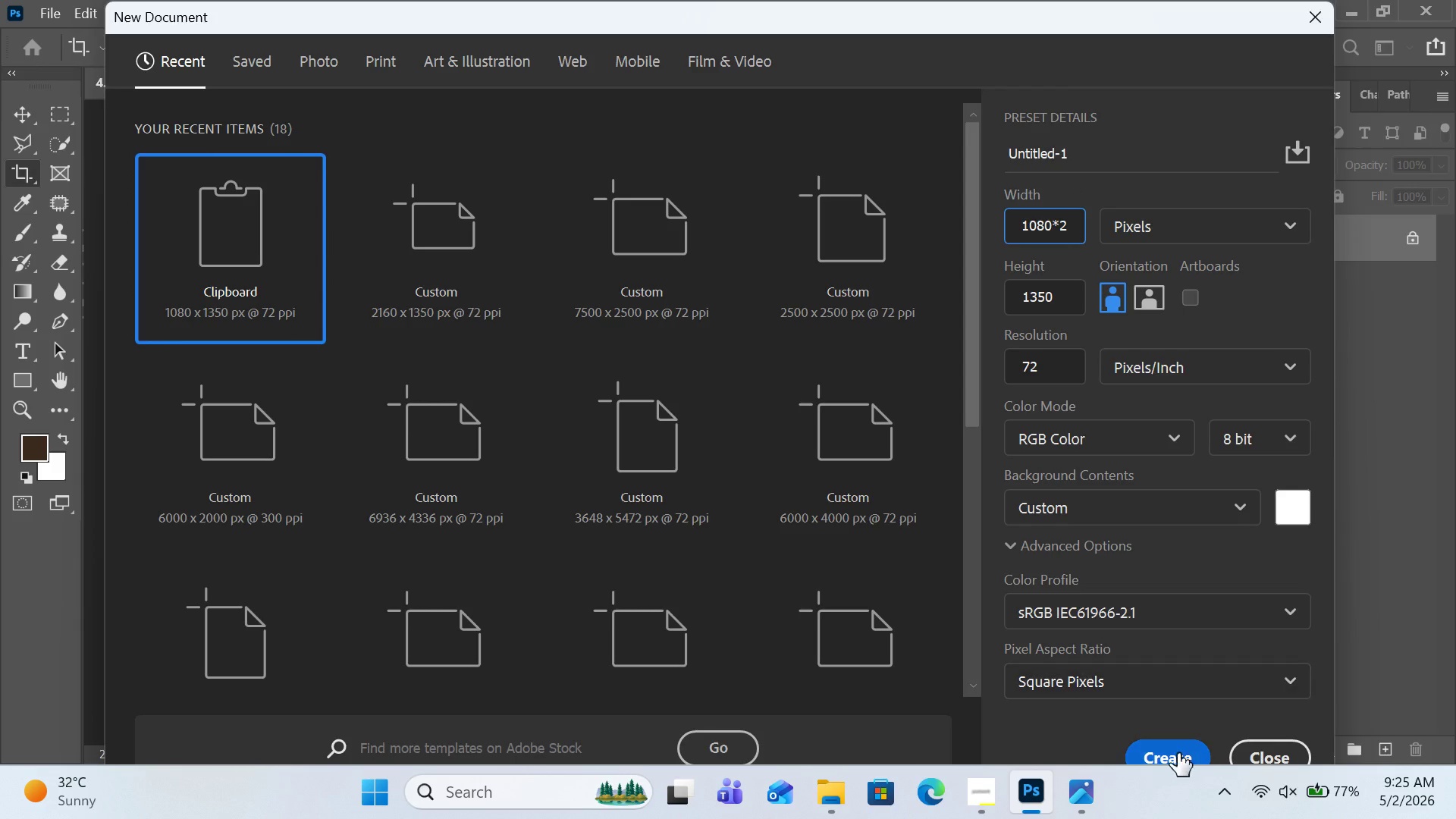 
left_click([1176, 752])
 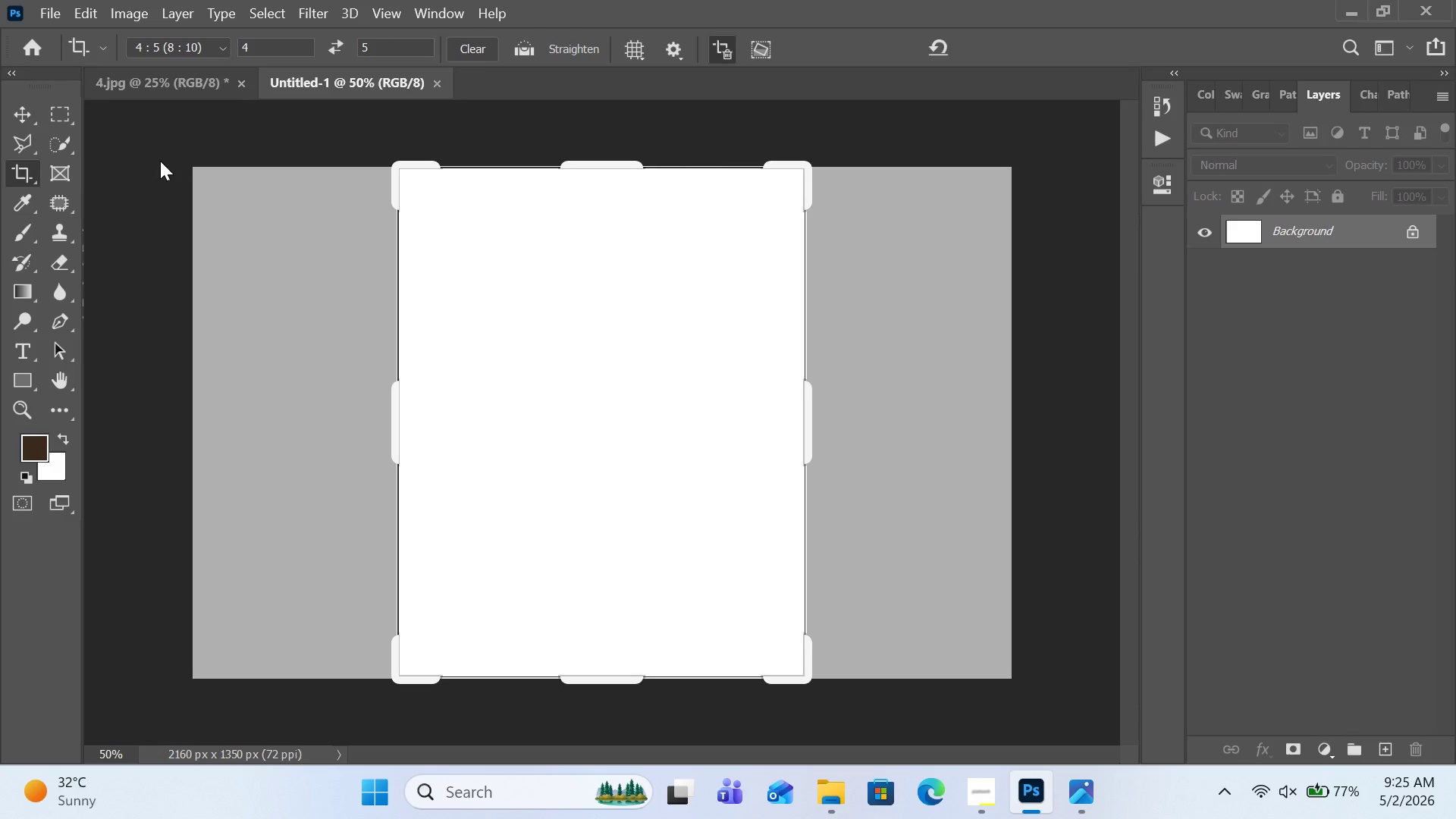 
left_click([62, 122])
 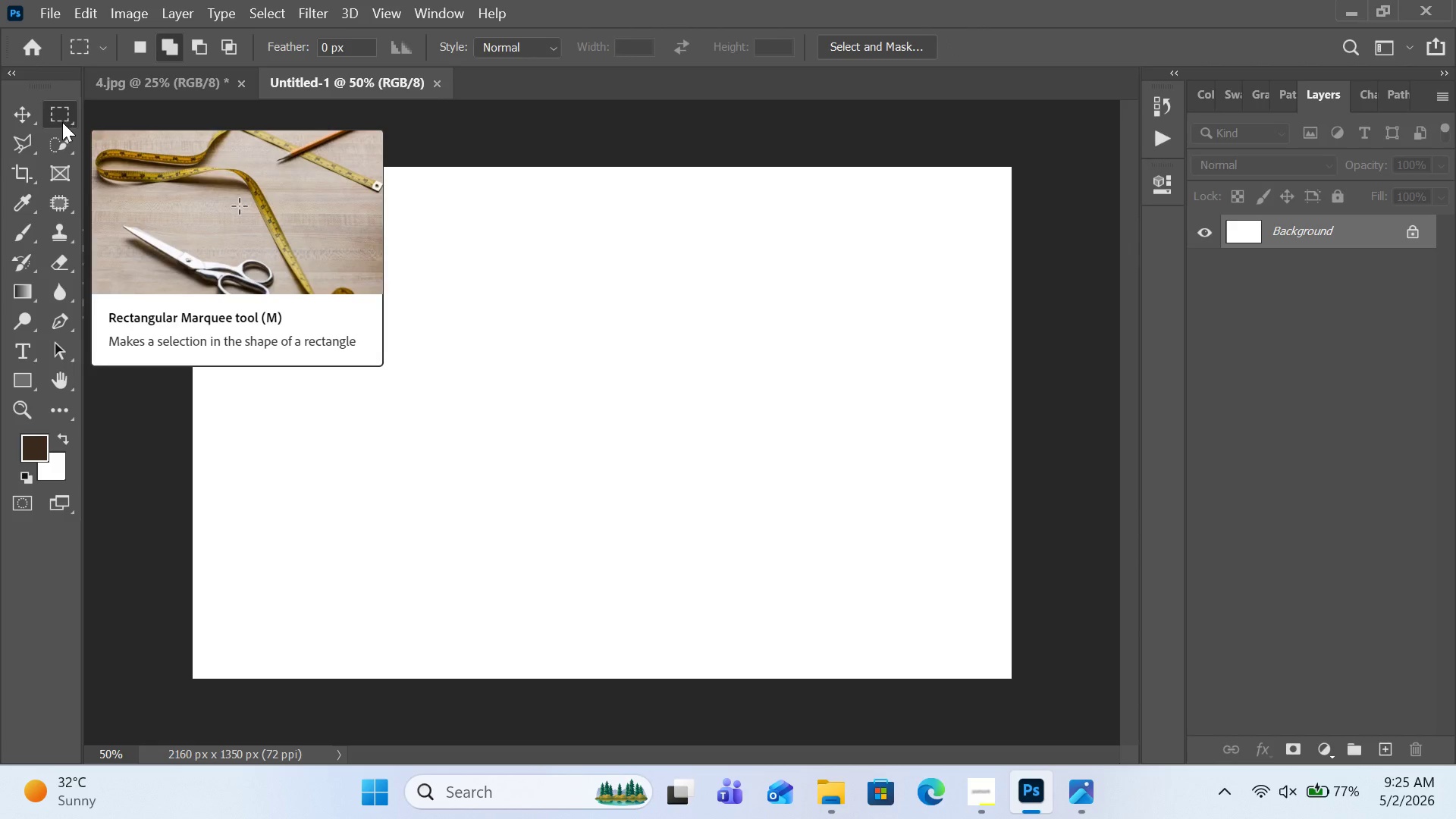 
key(Control+V)
 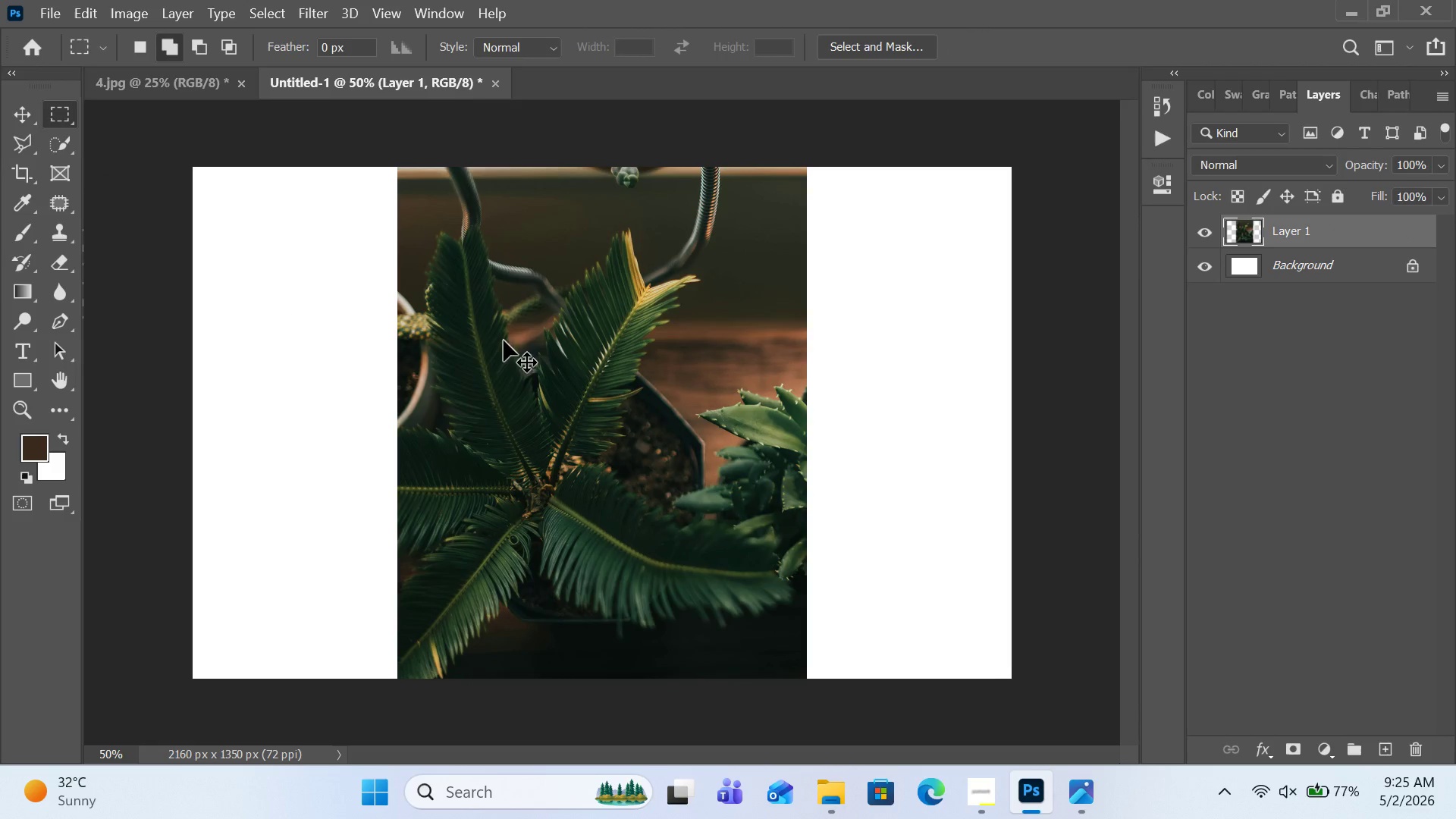 
hold_key(key=ControlLeft, duration=5.51)
left_click_drag(start_coordinate=[548, 342], to_coordinate=[343, 342])
 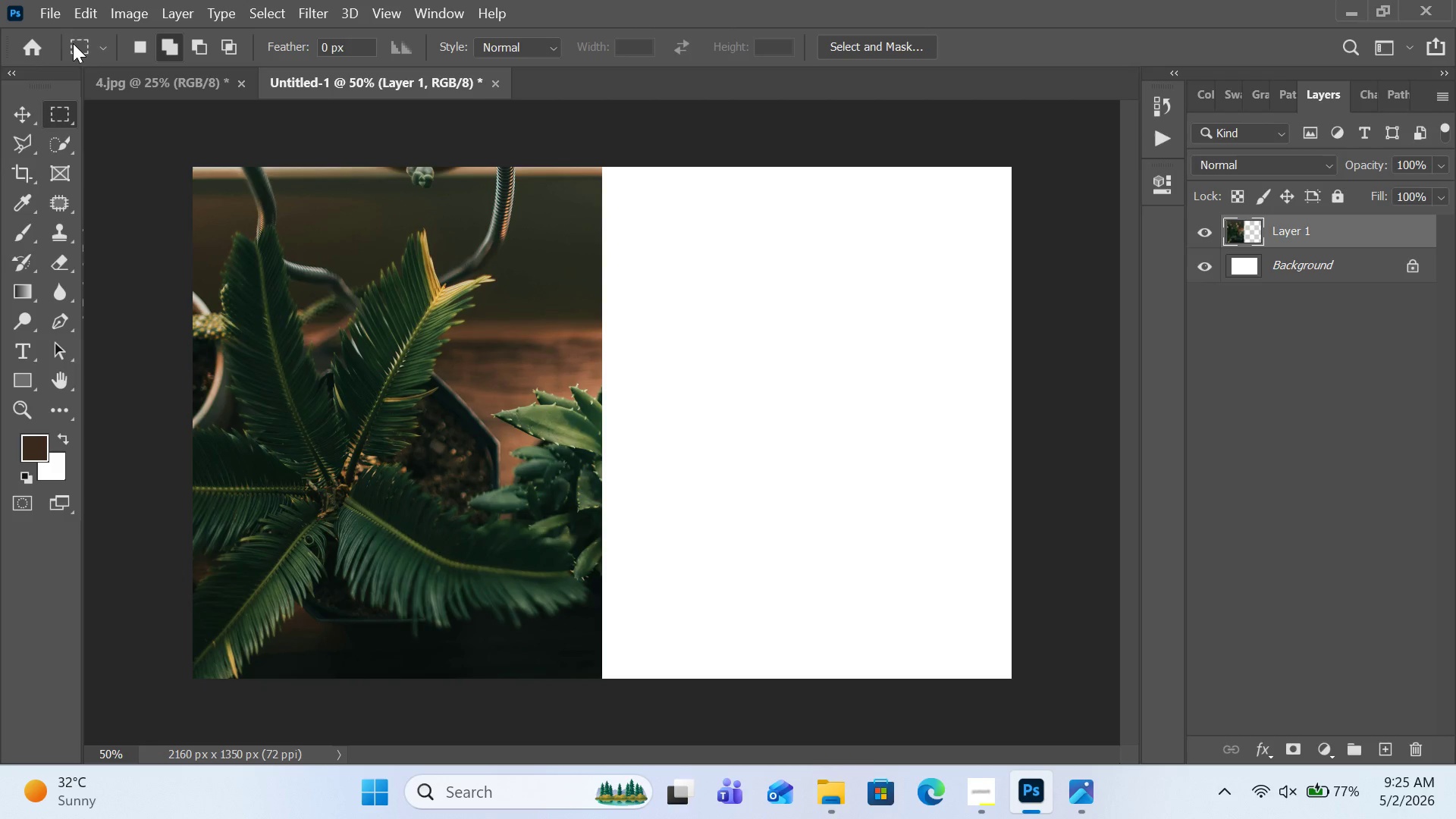 
left_click([55, 20])
 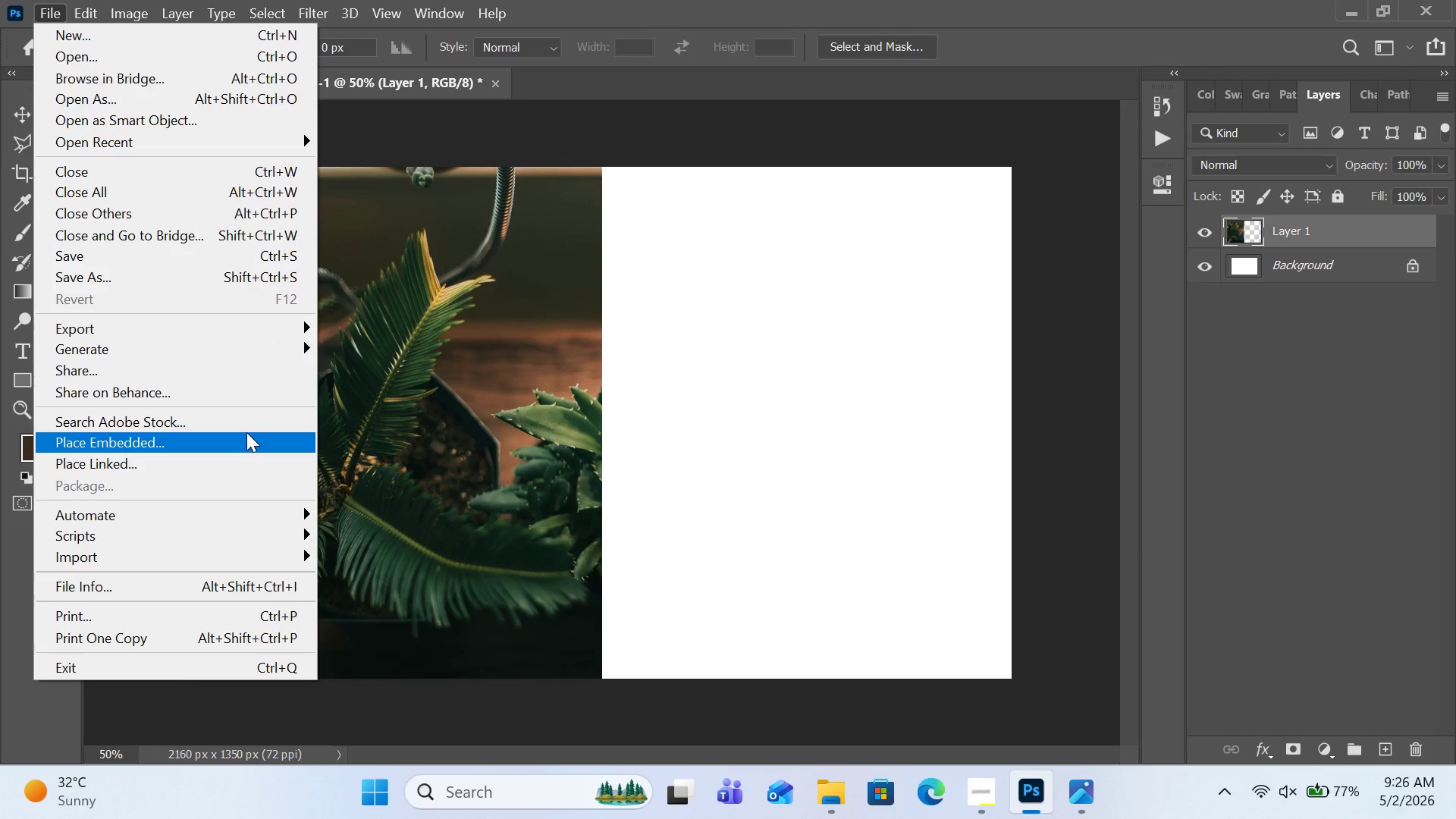 
left_click([246, 432])
 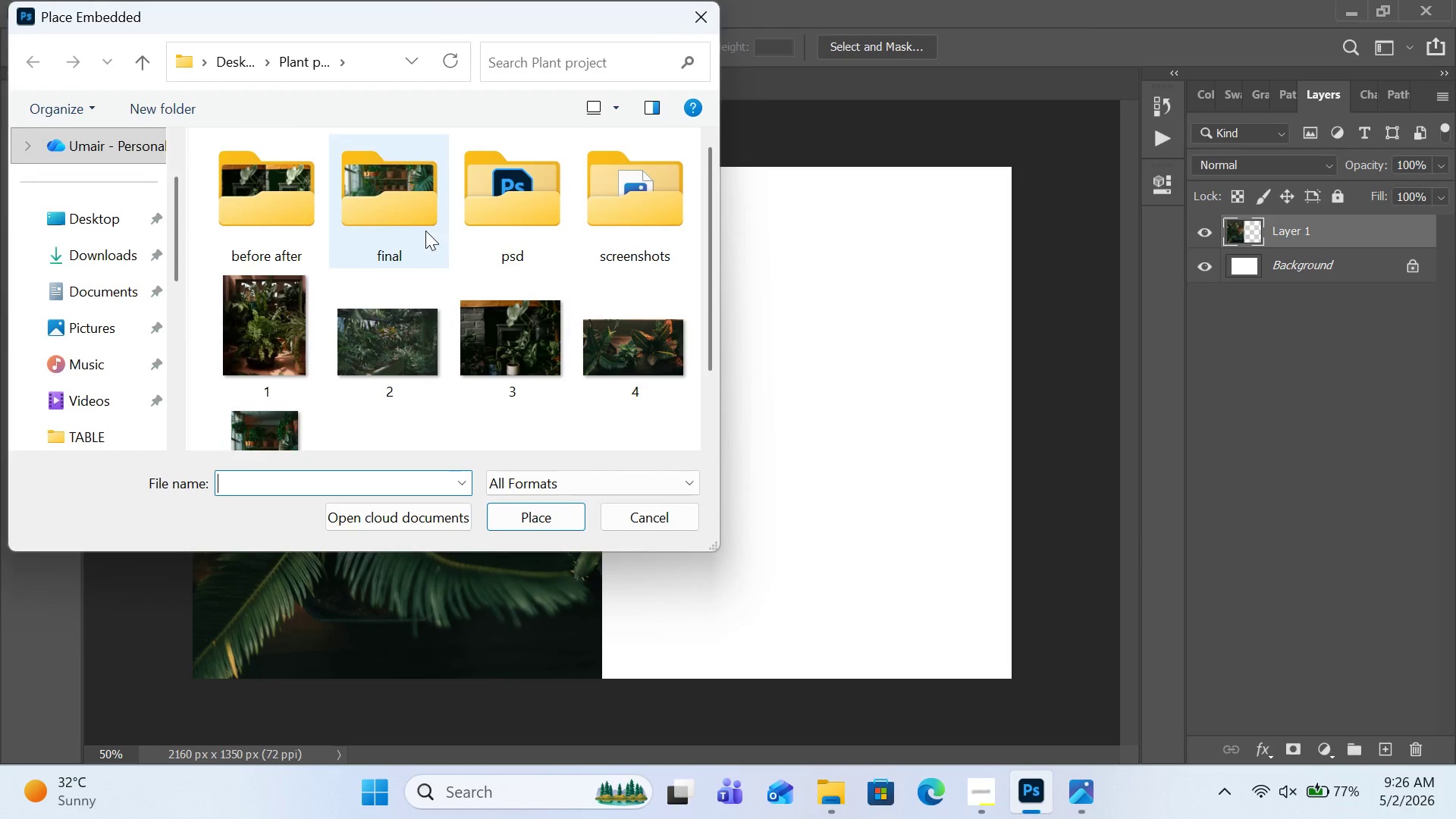 
double_click([425, 231])
 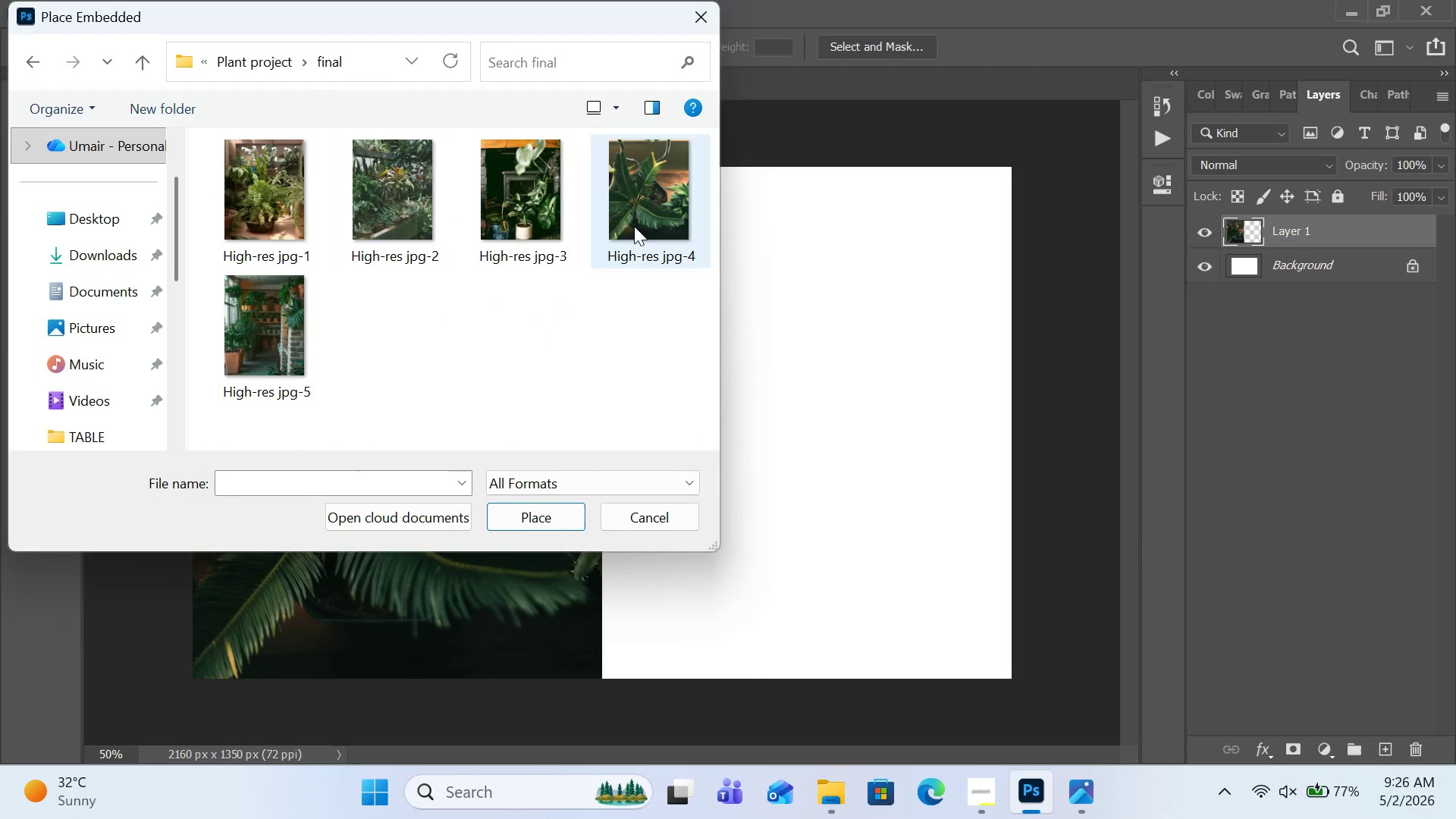 
double_click([634, 226])
 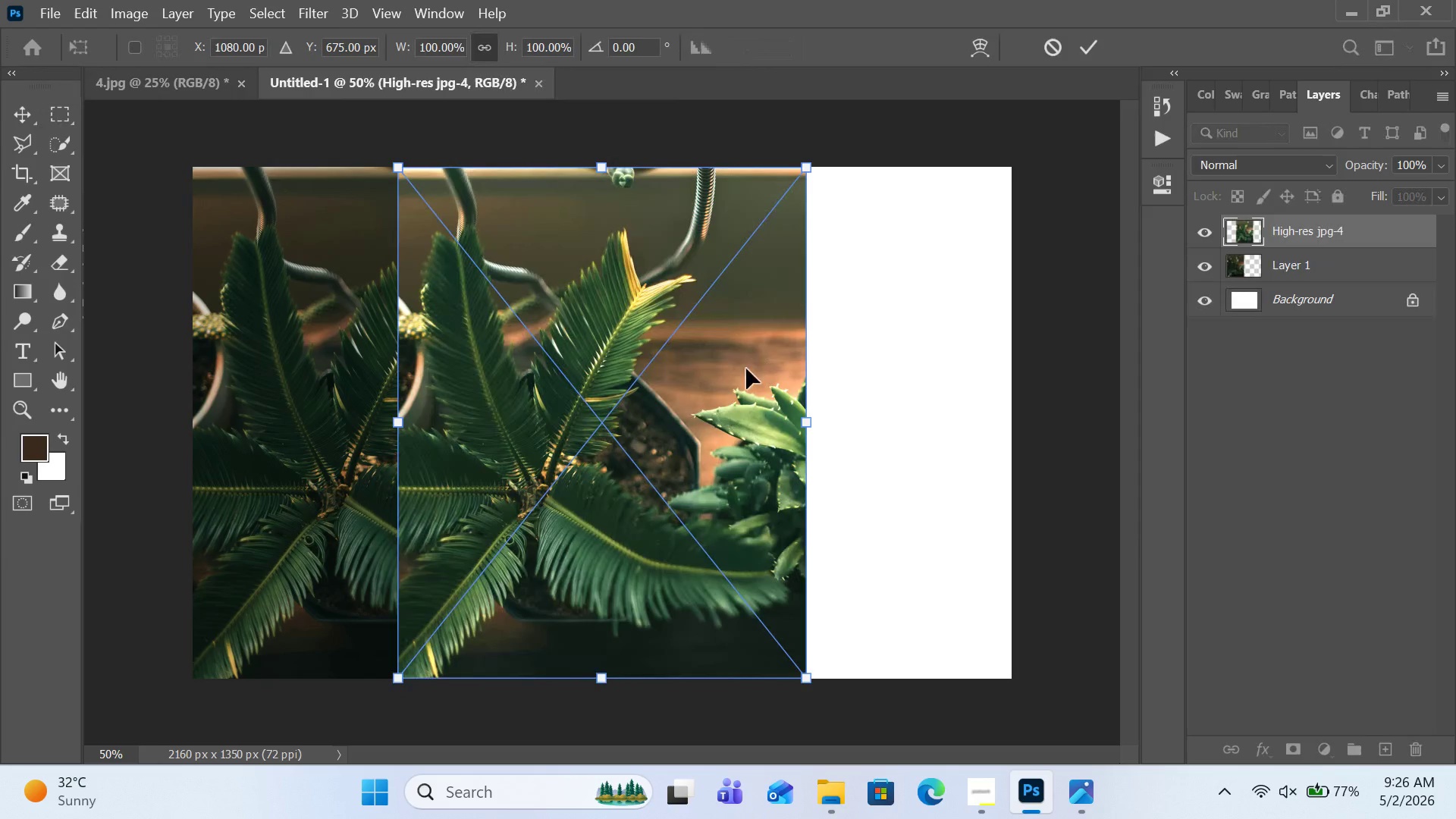 
hold_key(key=ControlLeft, duration=1.42)
left_click_drag(start_coordinate=[693, 401], to_coordinate=[923, 395])
 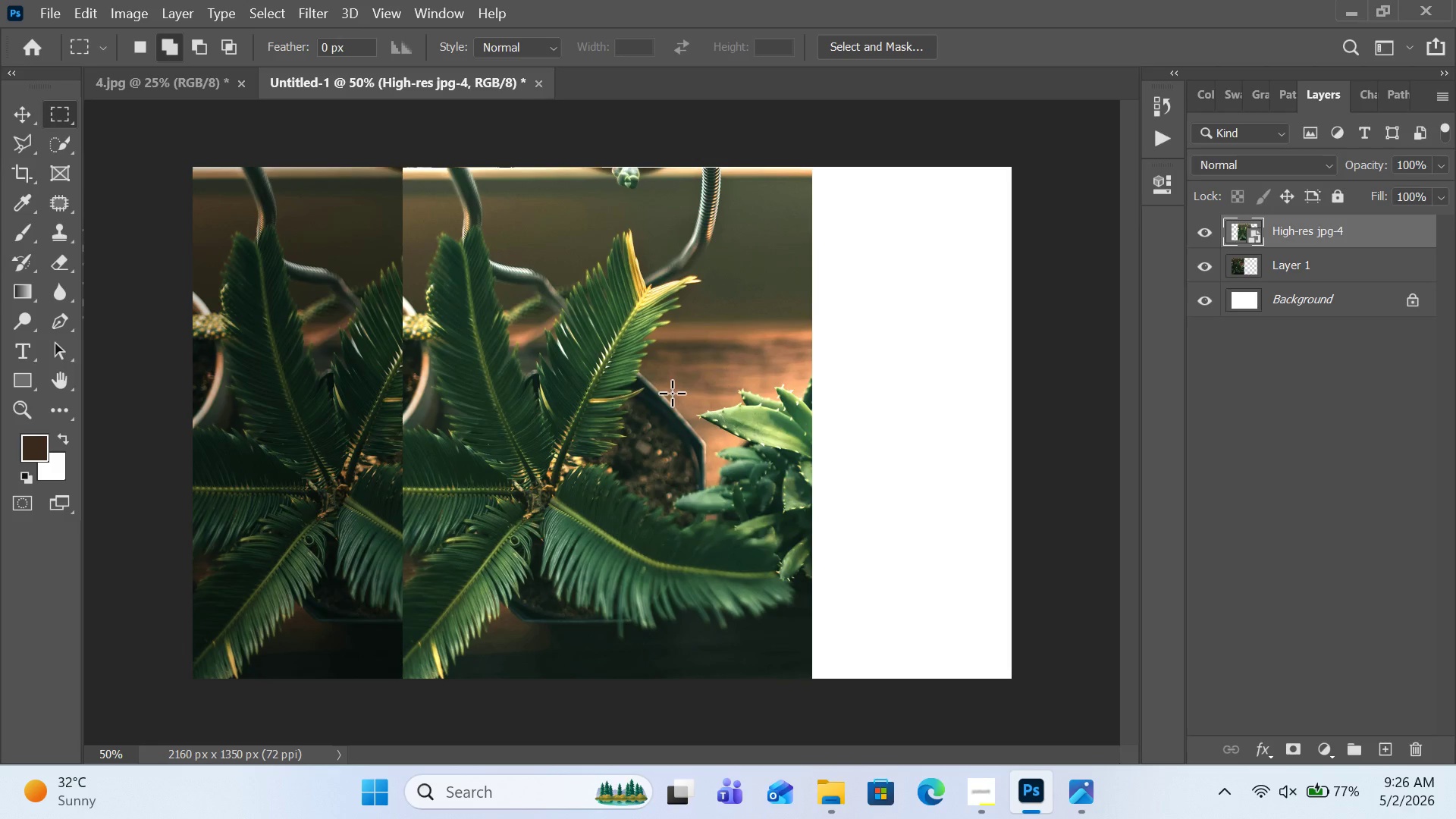 
hold_key(key=ControlLeft, duration=7.09)
left_click_drag(start_coordinate=[671, 393], to_coordinate=[871, 392])
 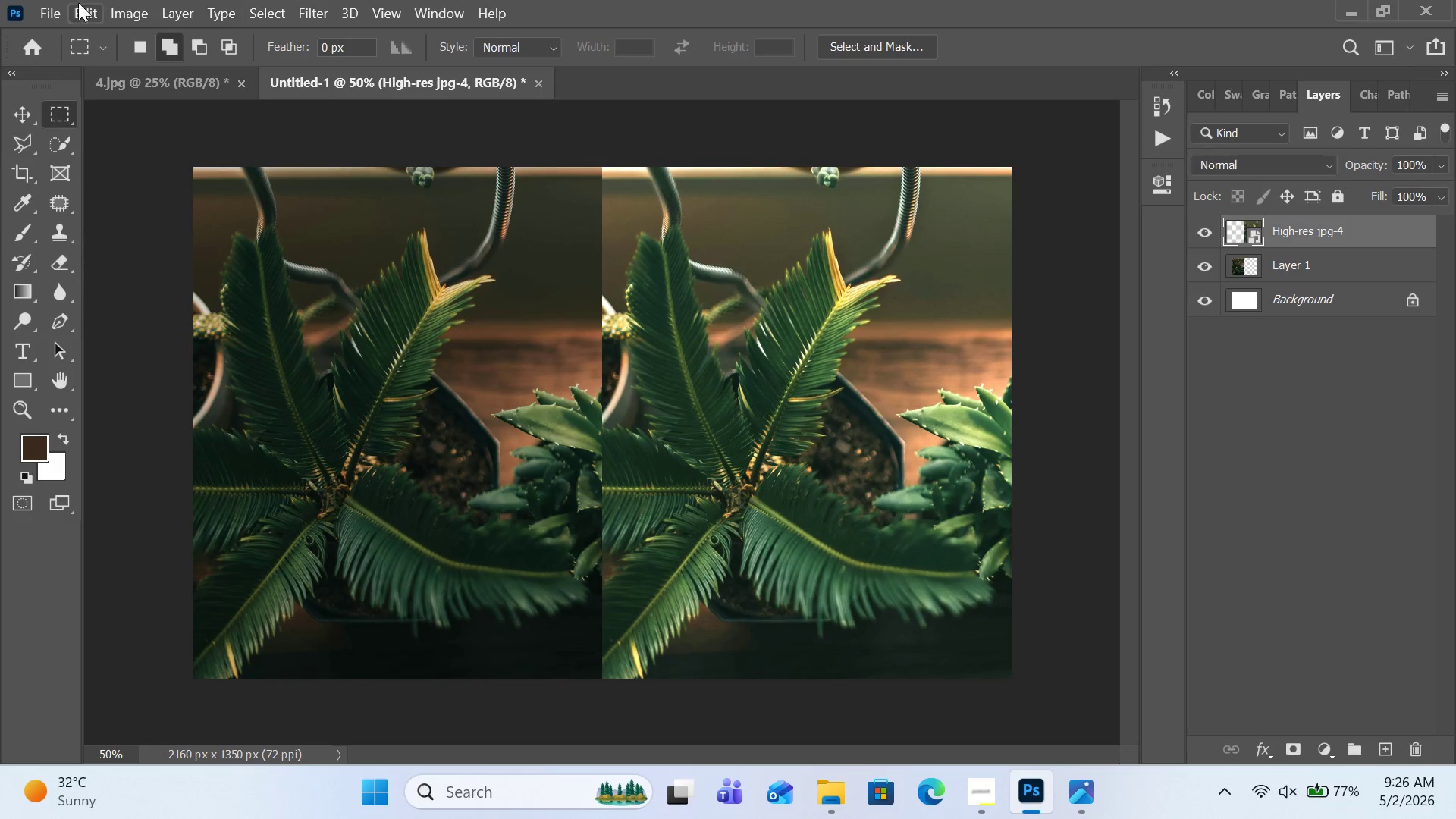 
left_click([53, 7])
 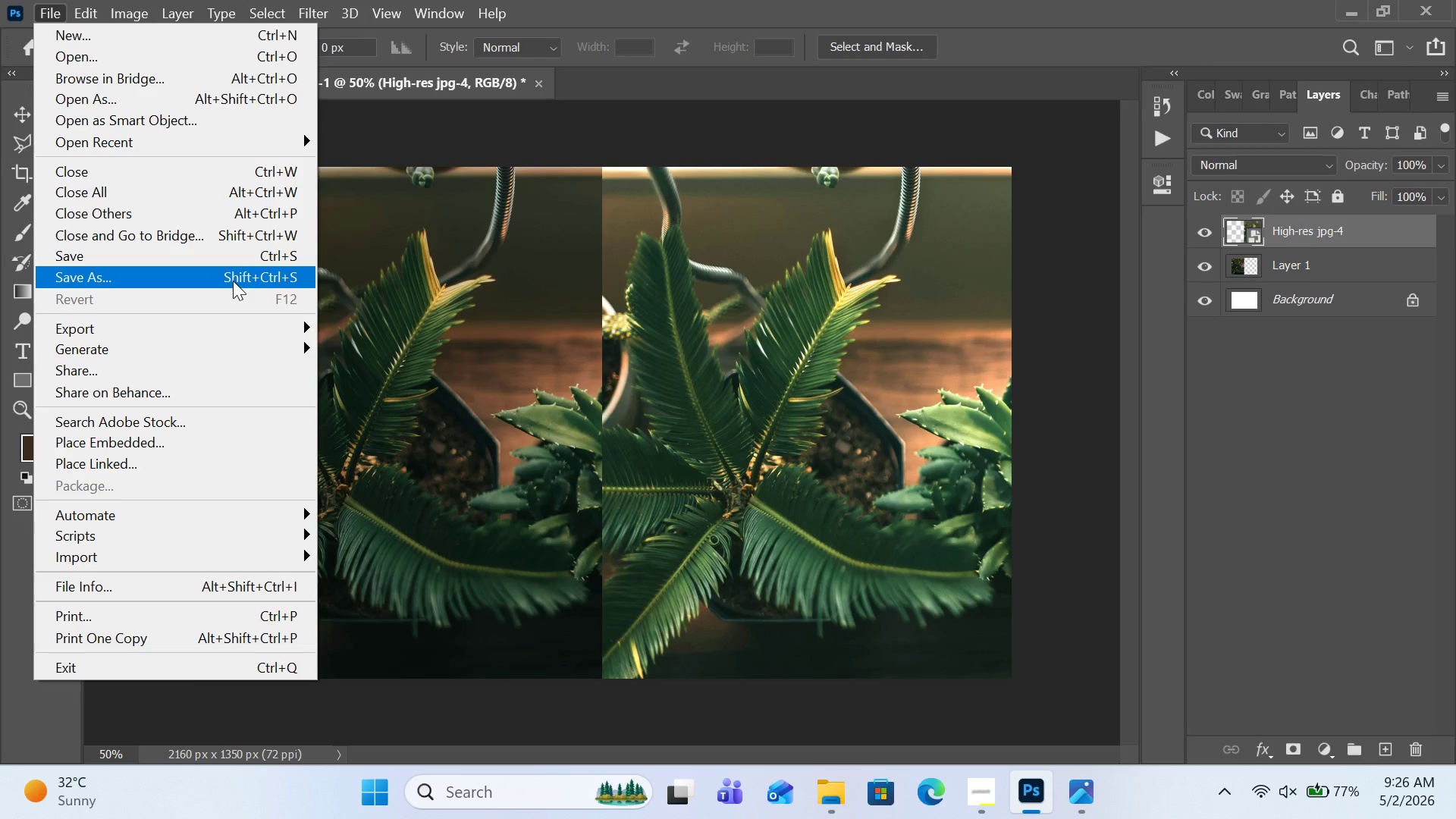 
left_click([233, 281])
 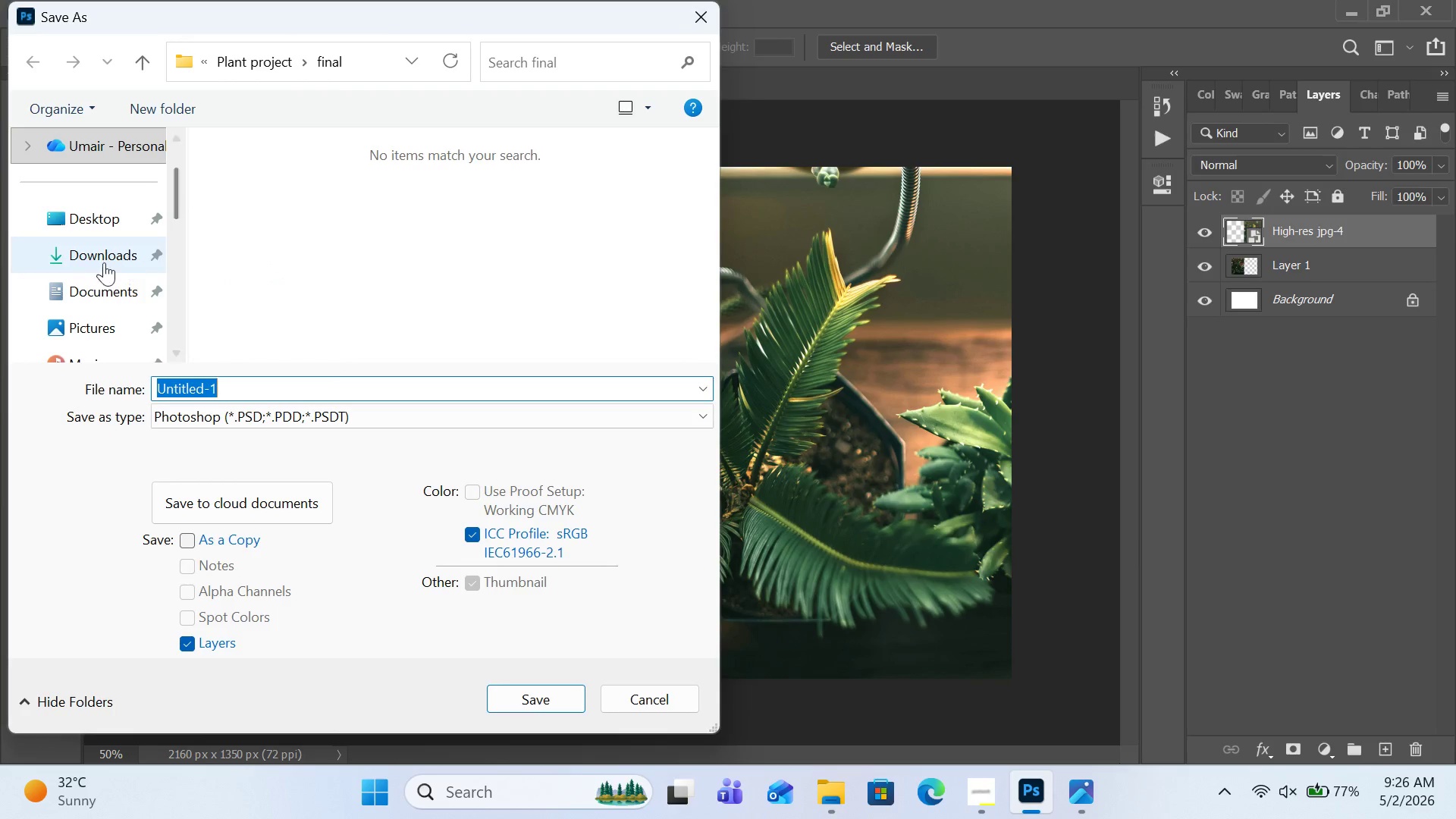 
left_click([109, 216])
 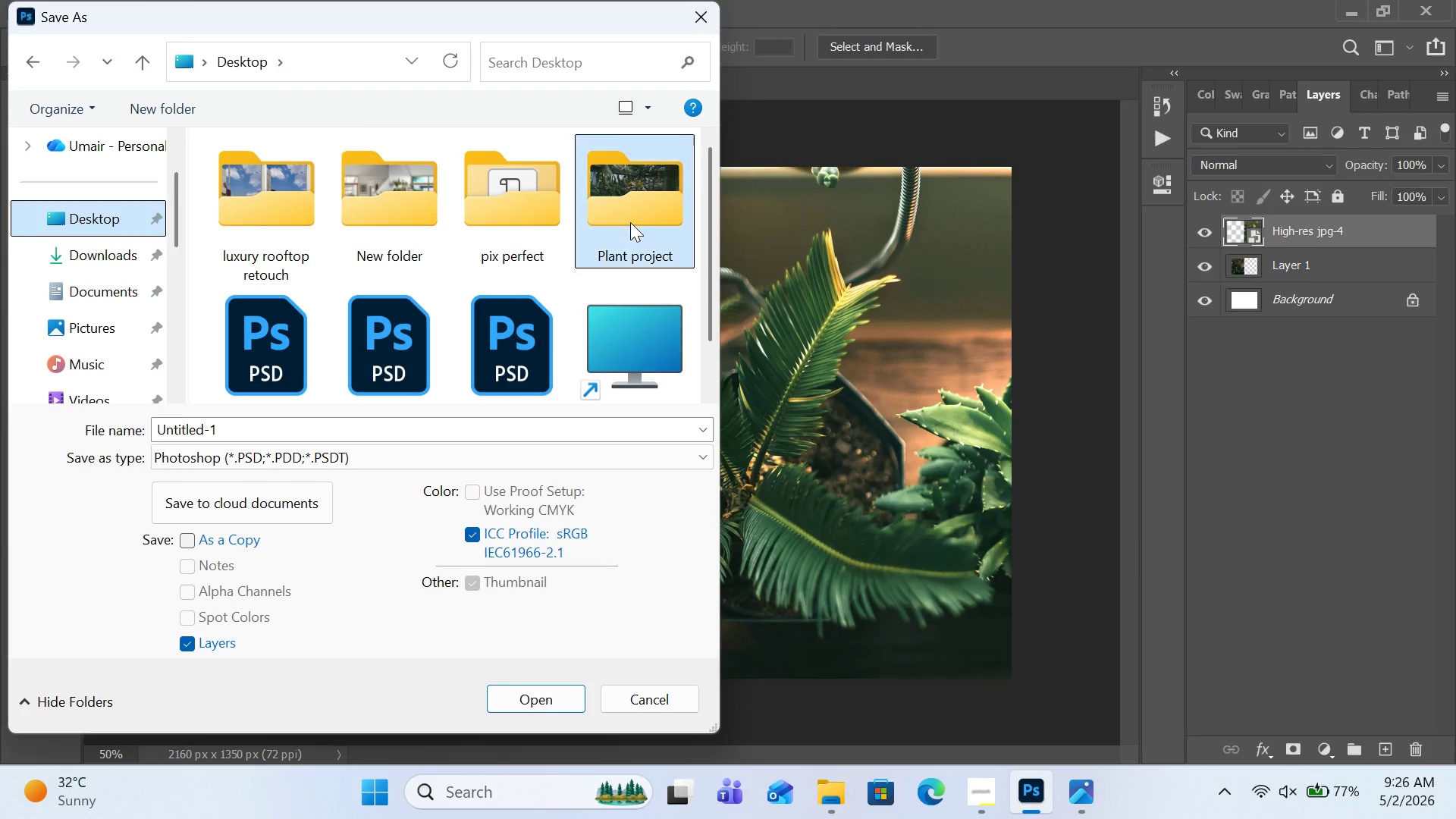 
double_click([630, 222])
 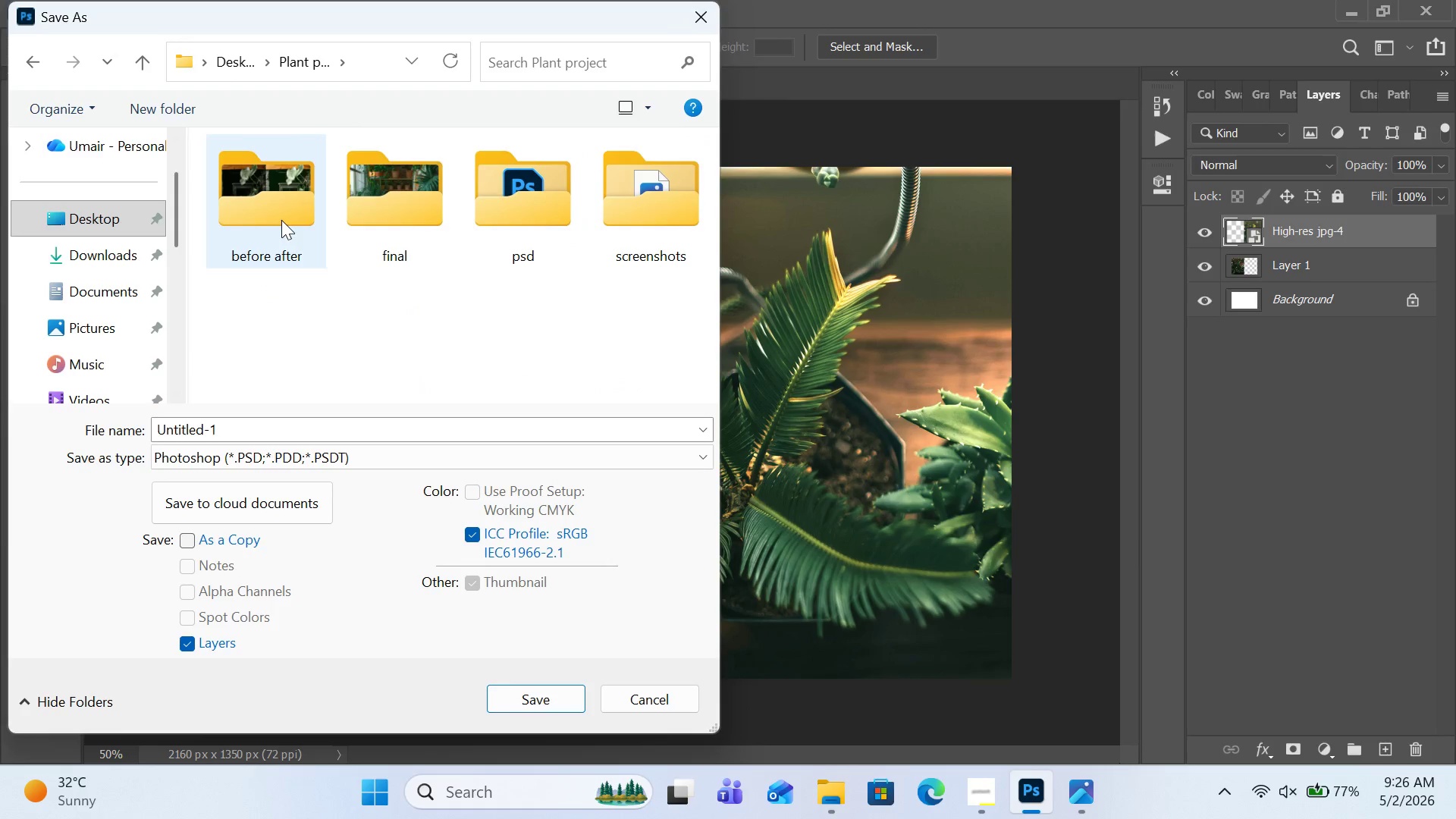 
double_click([281, 220])
 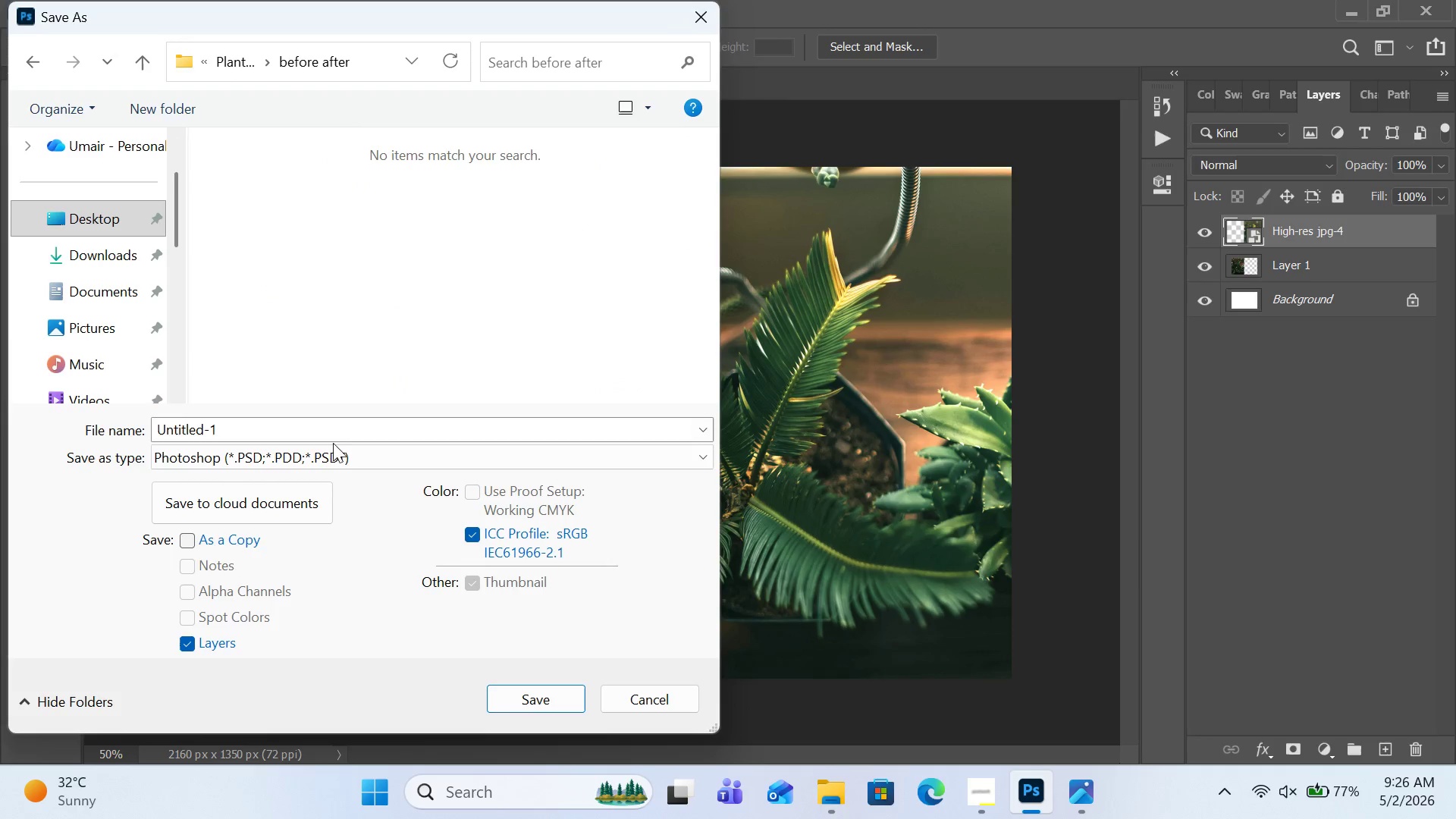 
left_click([335, 456])
 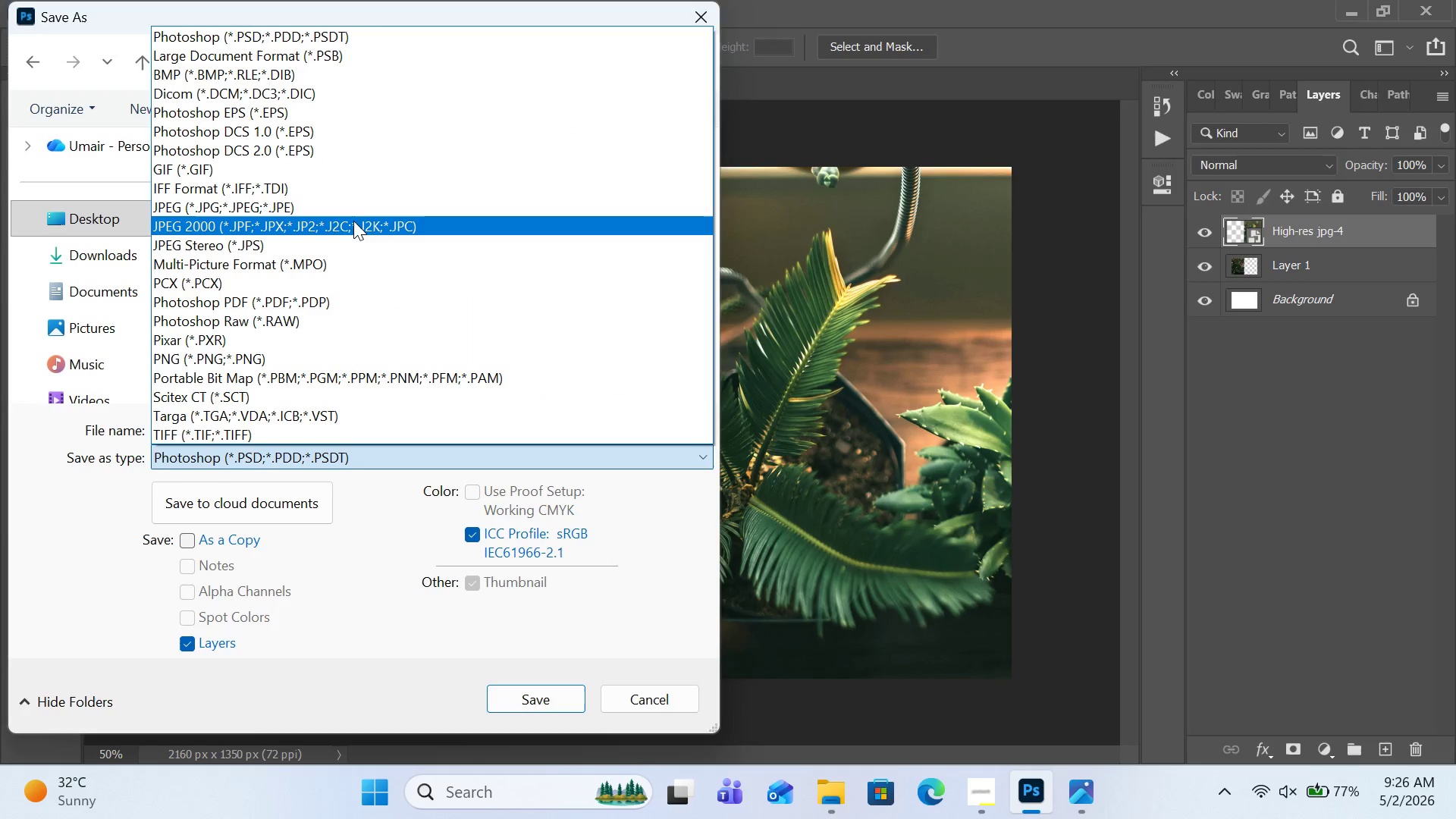 
left_click([359, 202])
 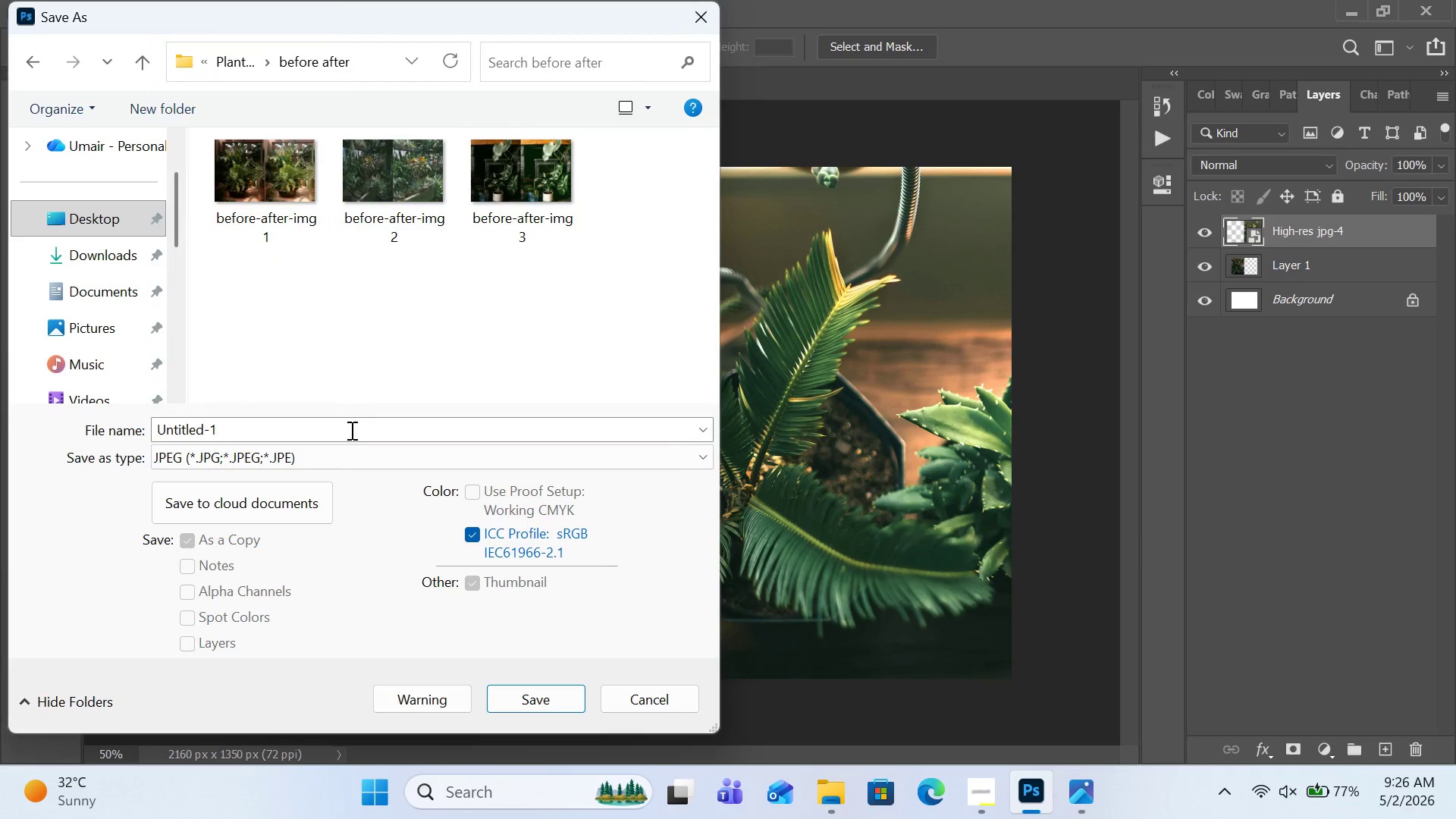 
left_click([350, 430])
 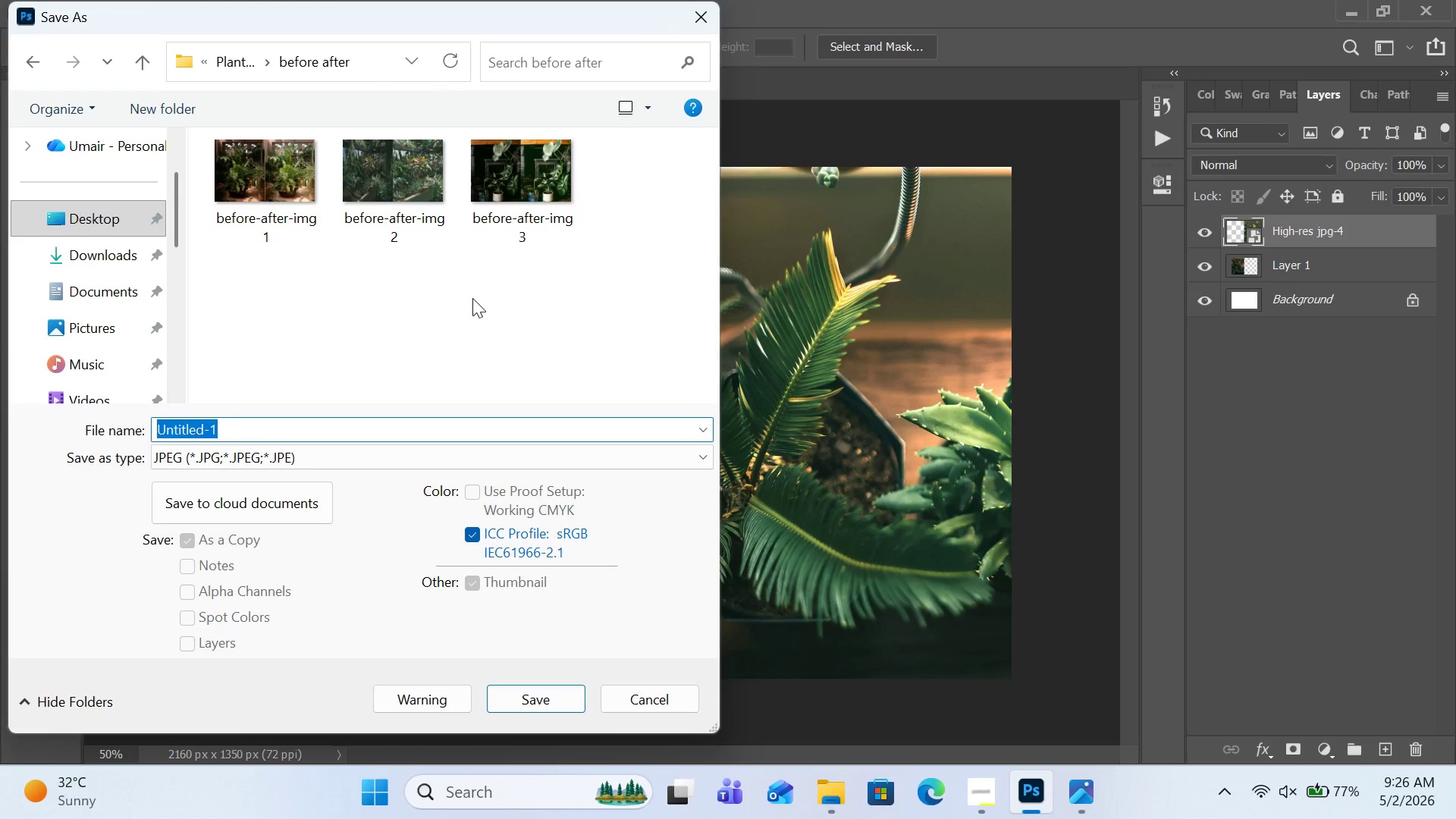 
left_click([494, 241])
 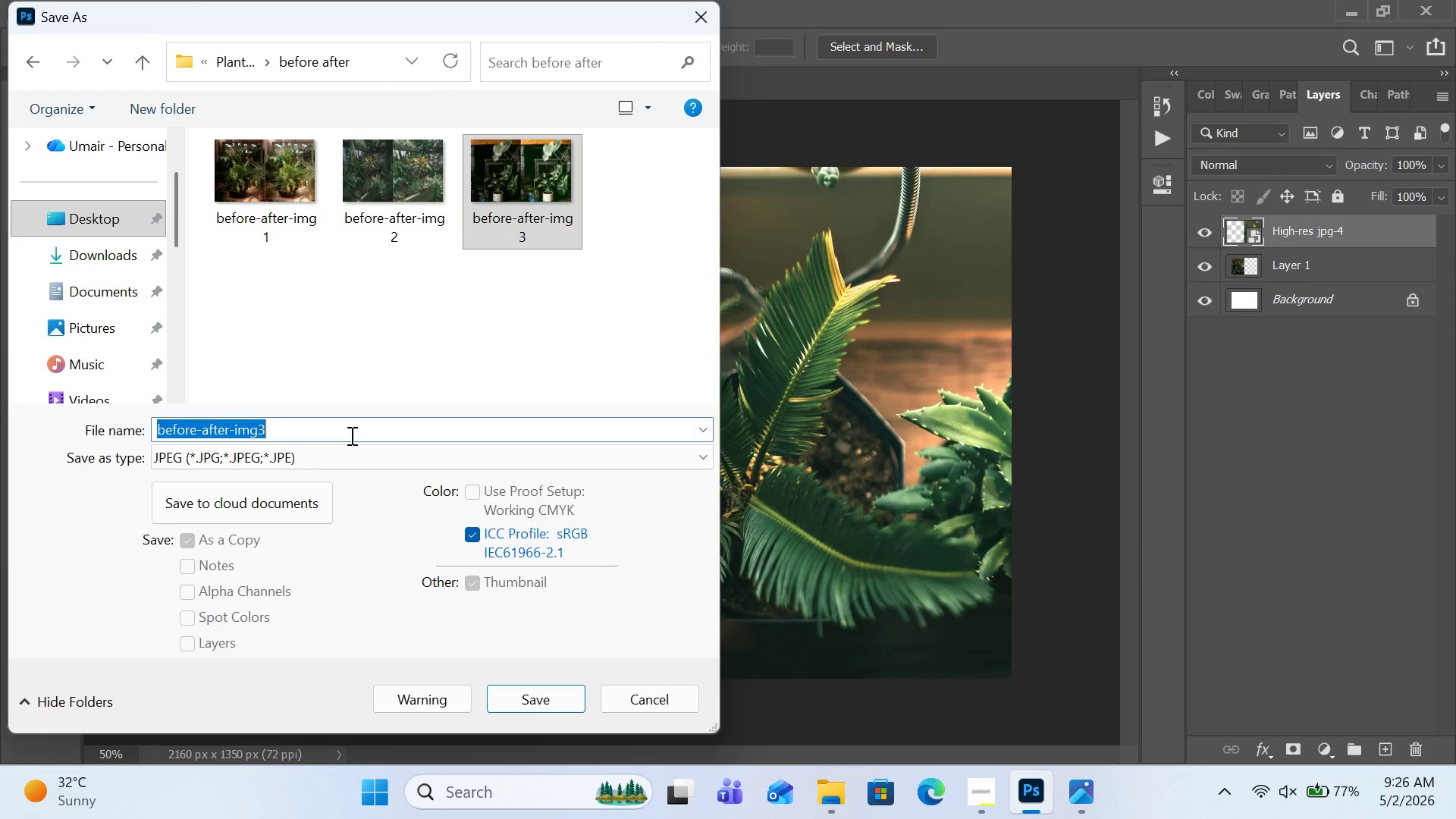 
double_click([350, 435])
 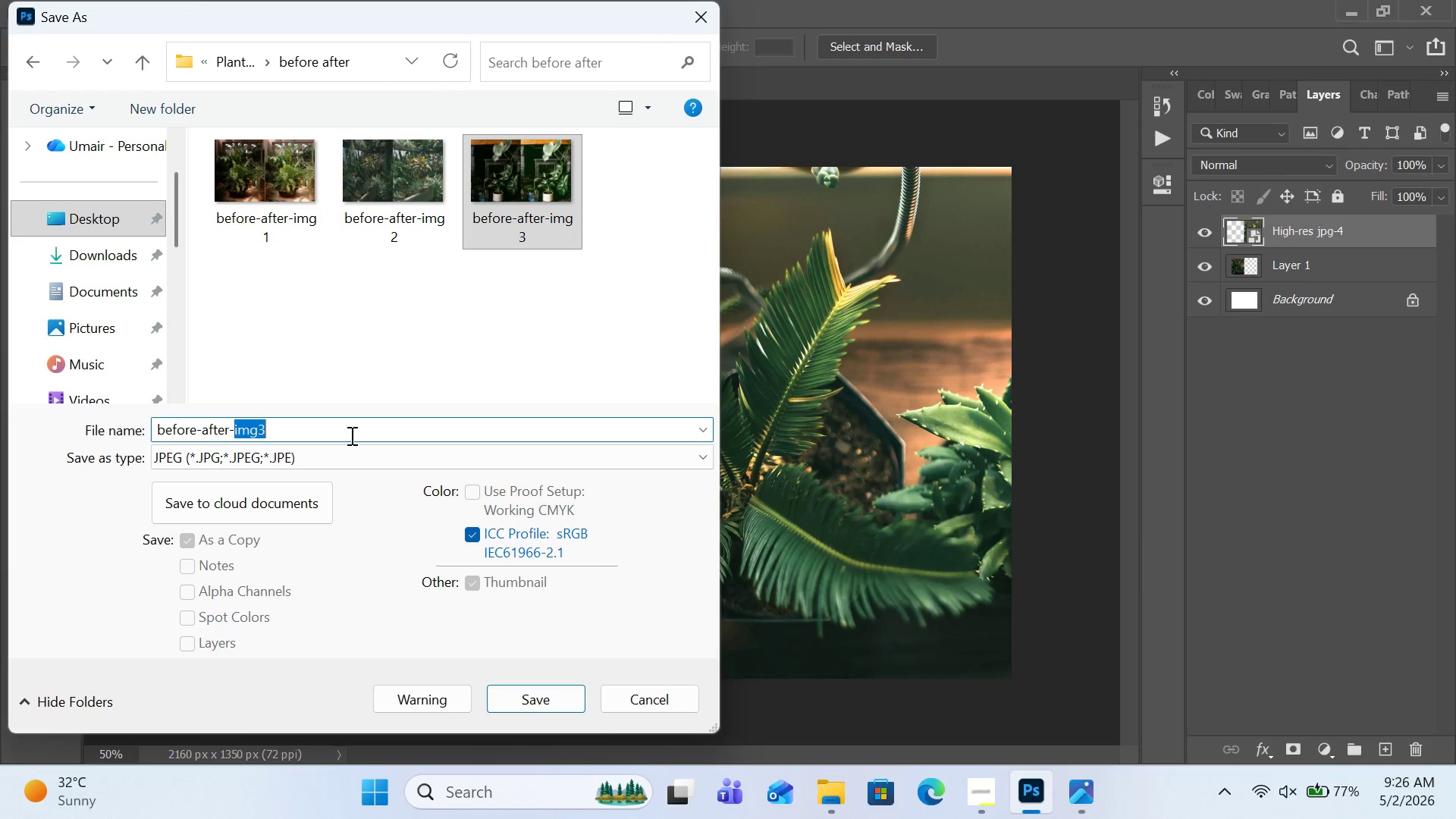 
triple_click([350, 435])
 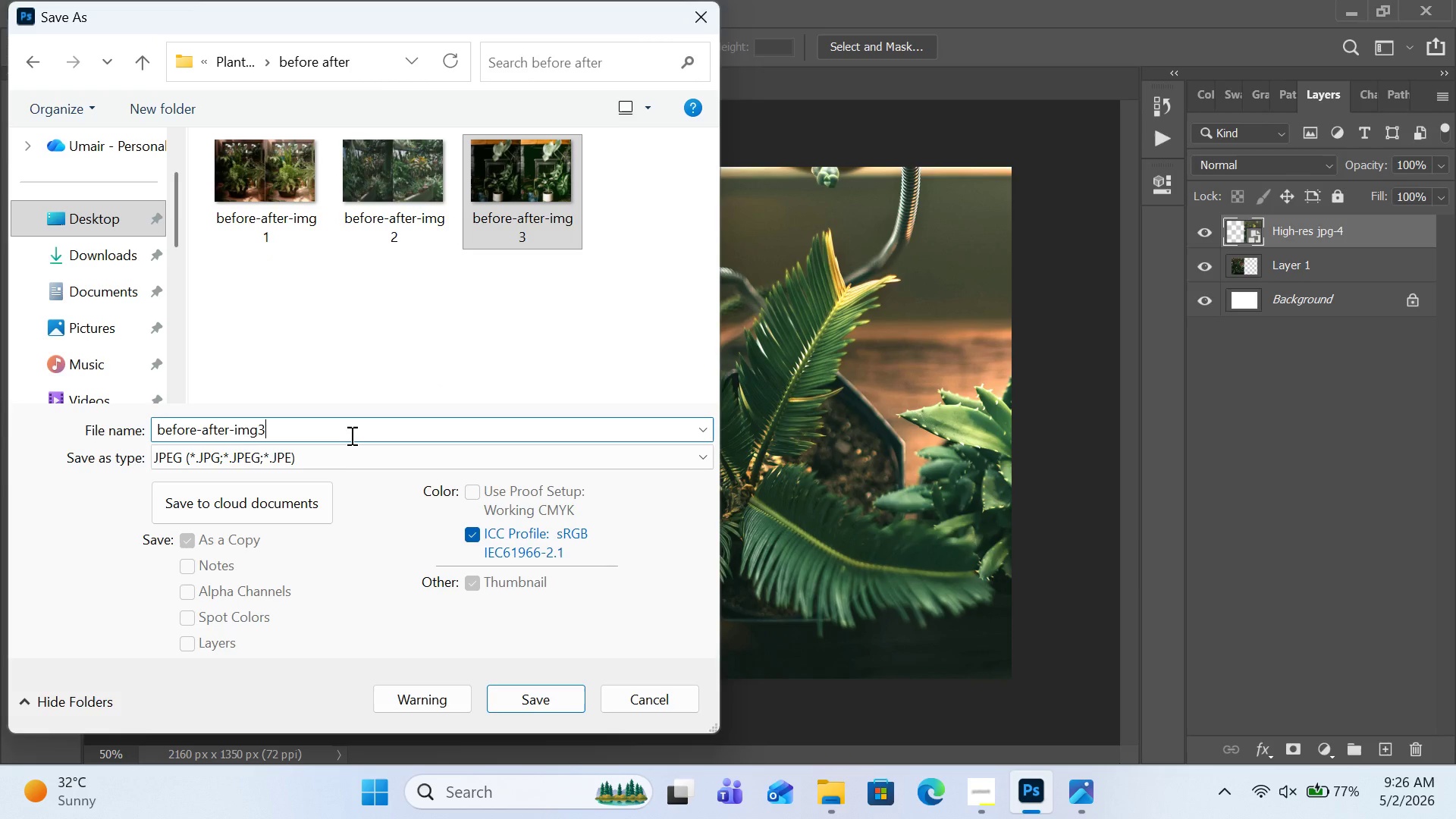 
key(Backspace)
 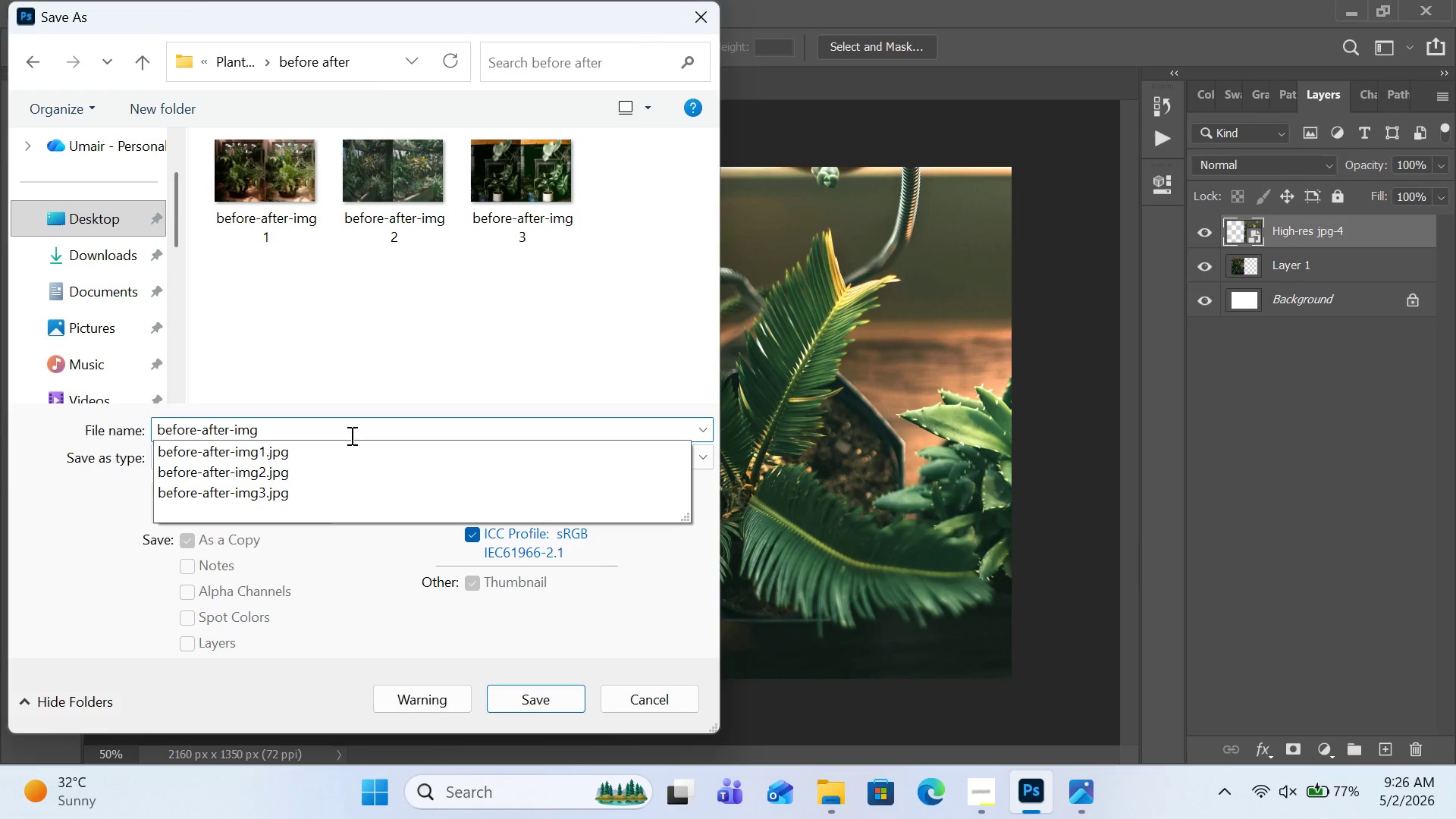 
key(4)
 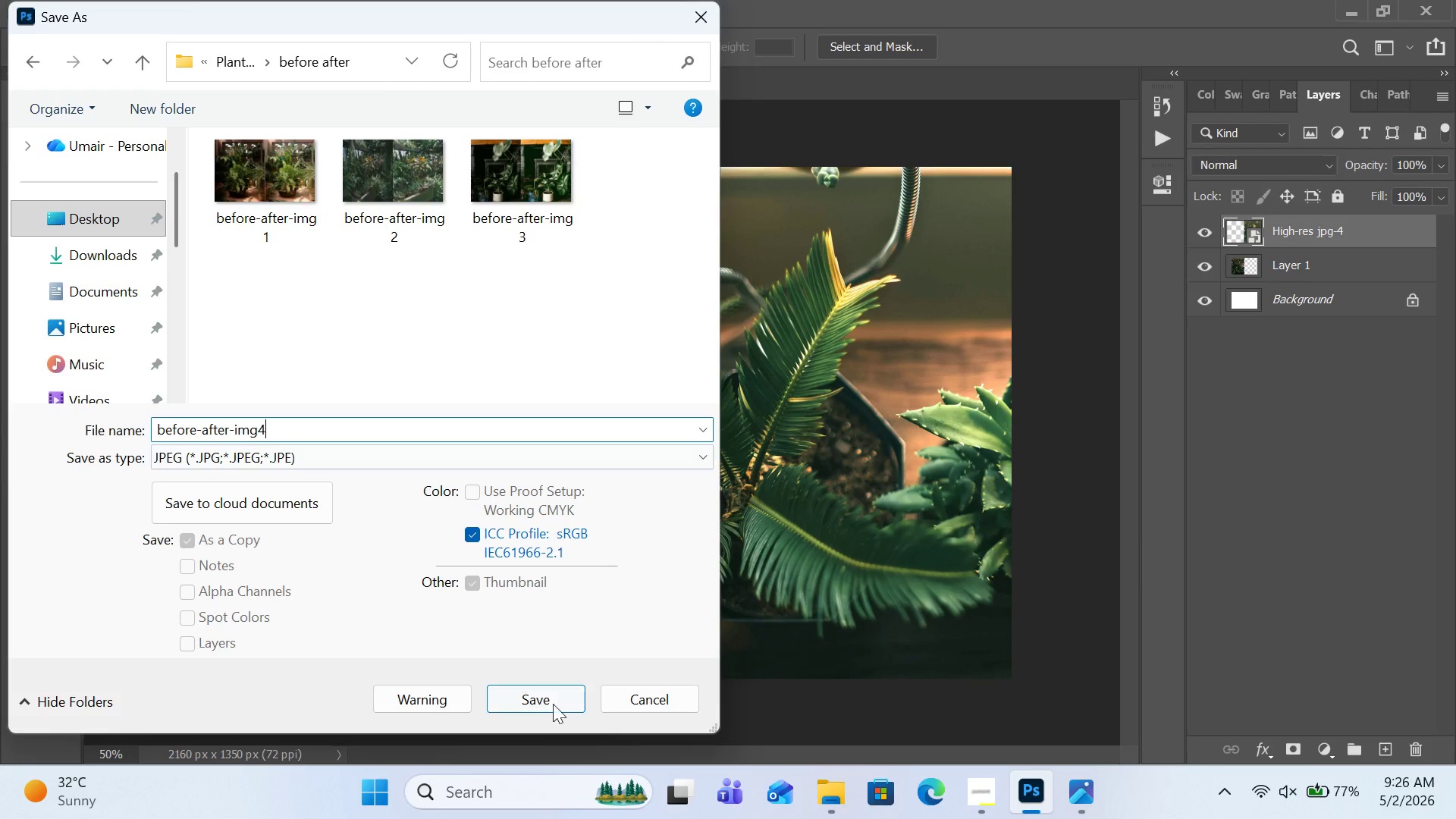 
left_click([557, 707])
 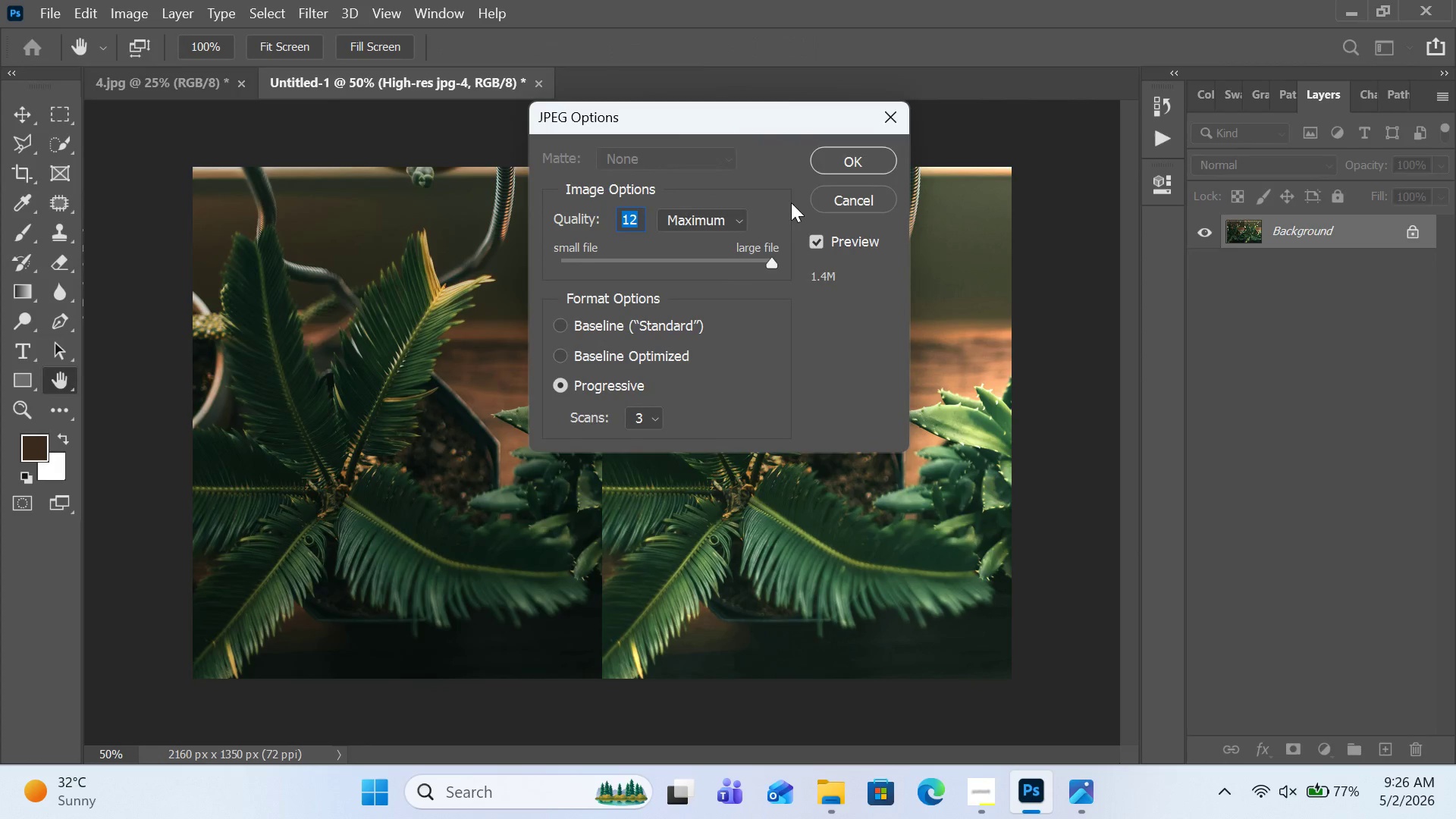 
left_click([818, 170])
 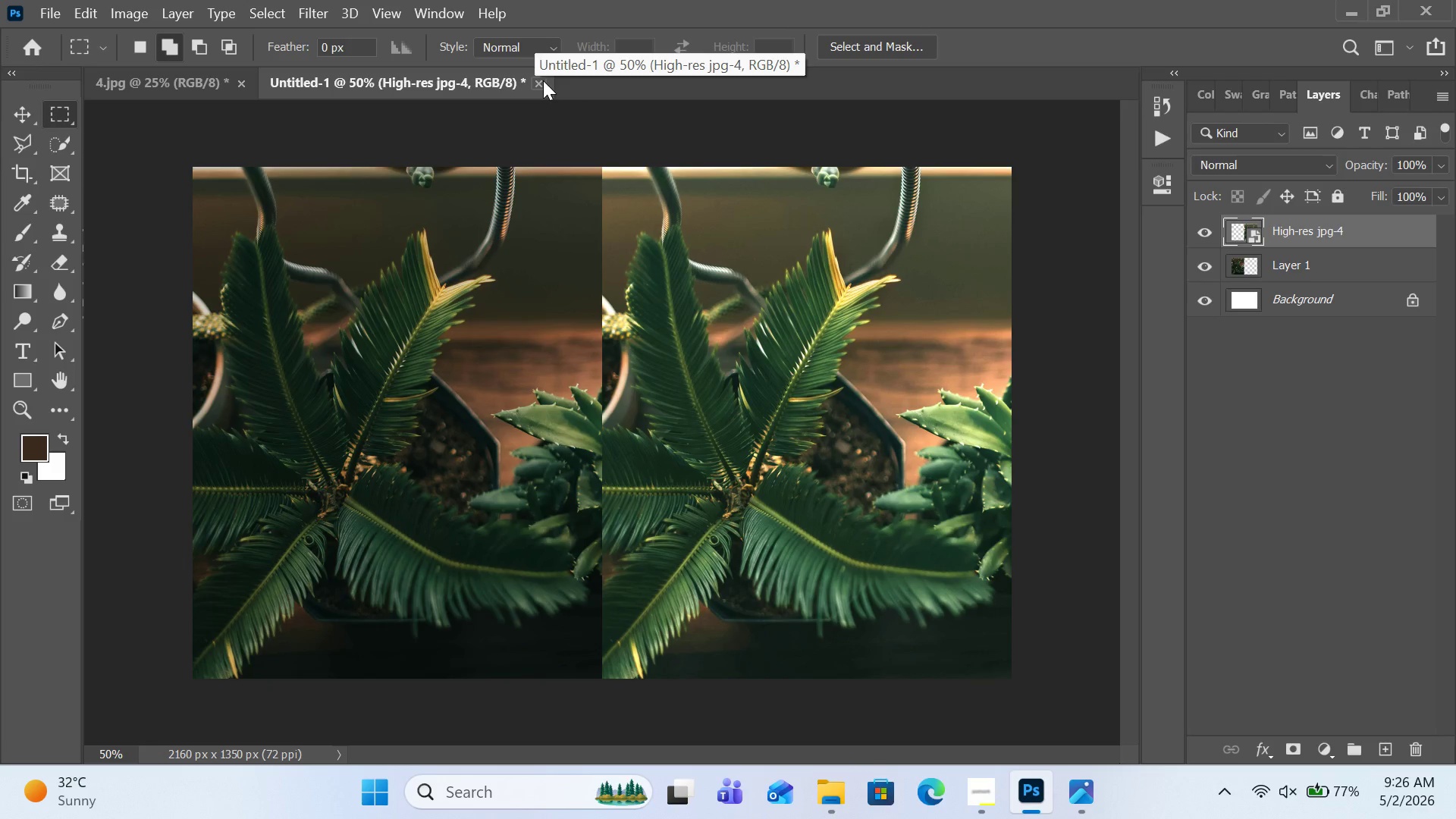 
wait(8.83)
 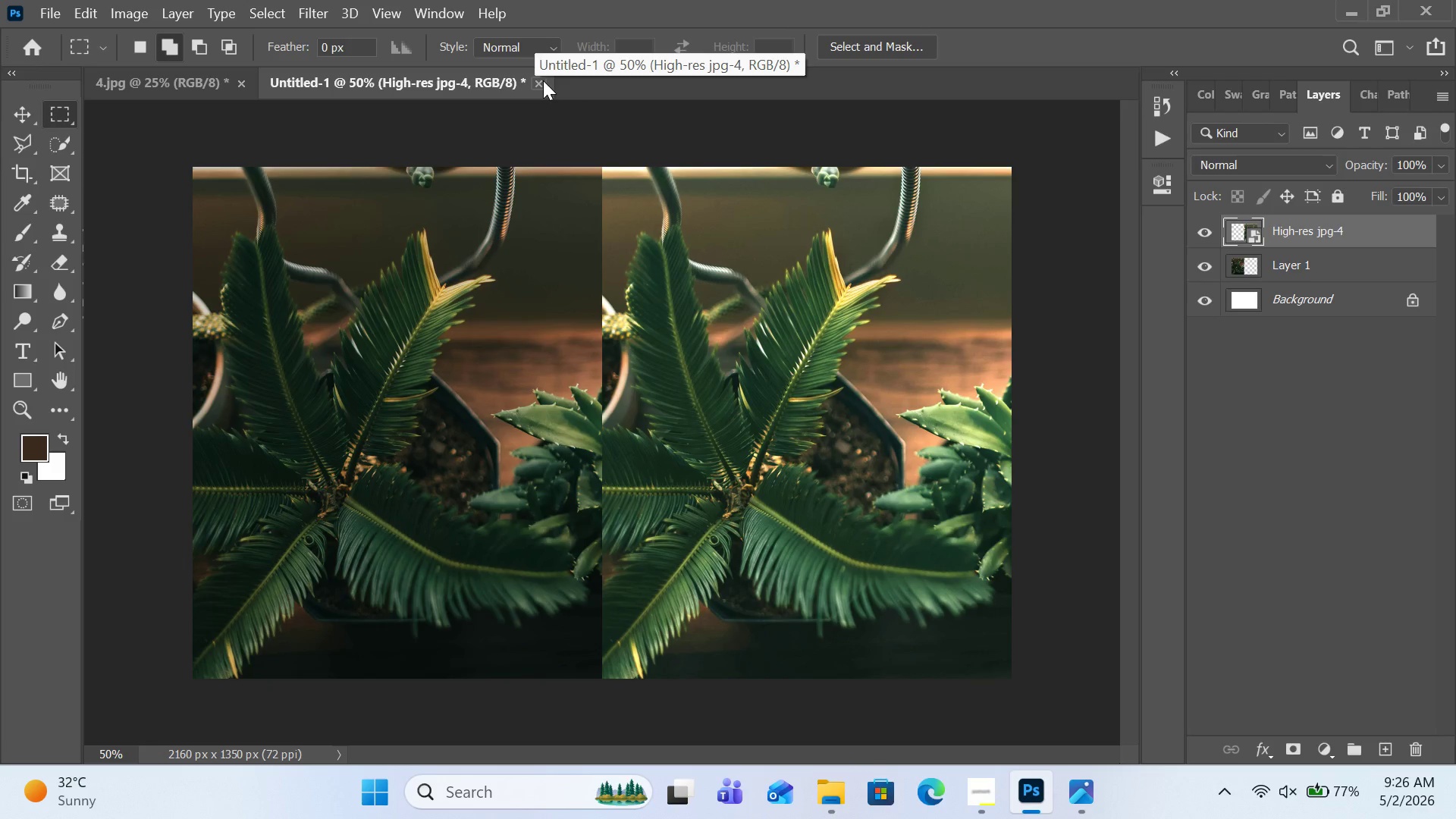 
left_click([543, 80])
 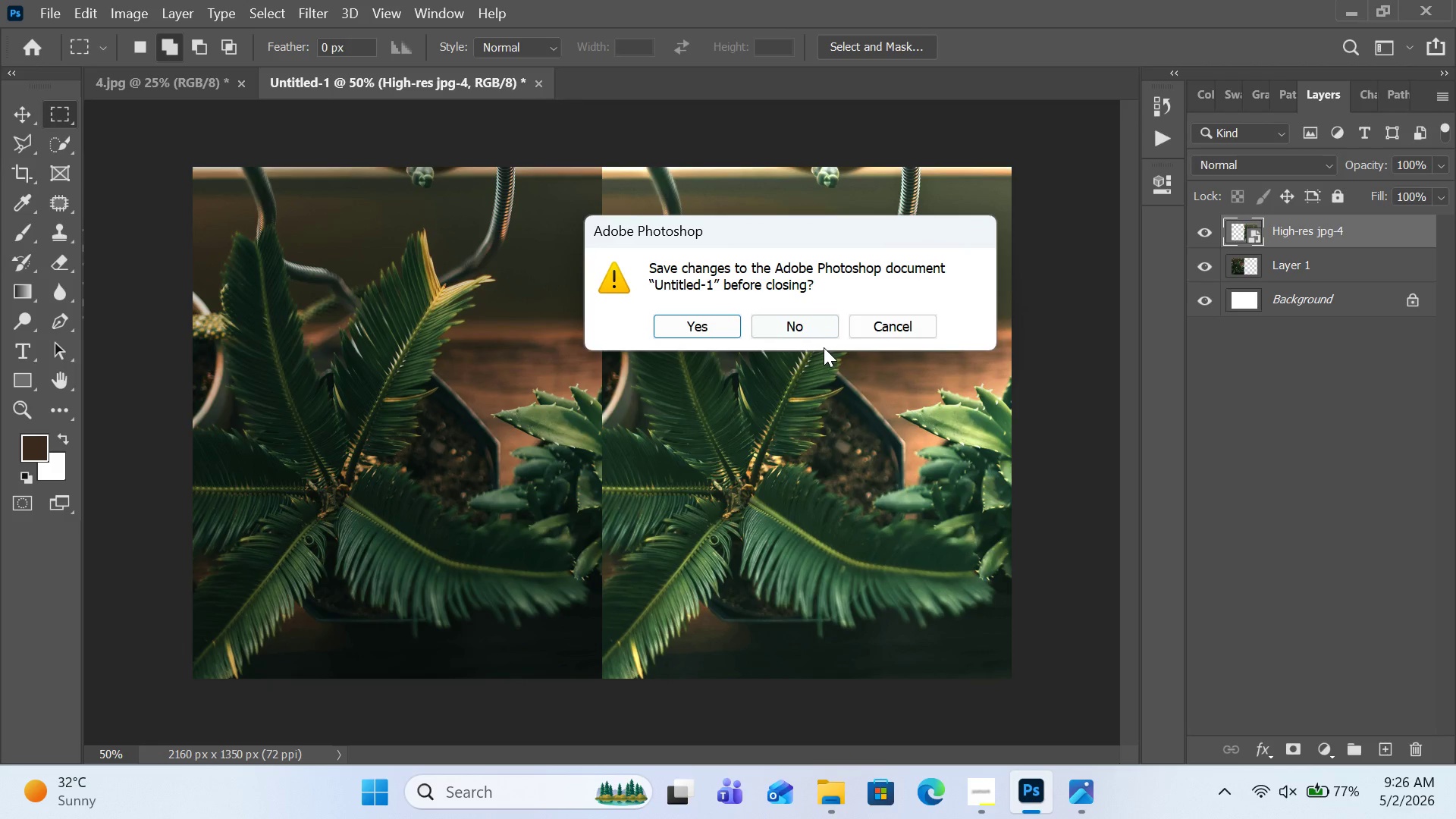 
left_click([811, 313])
 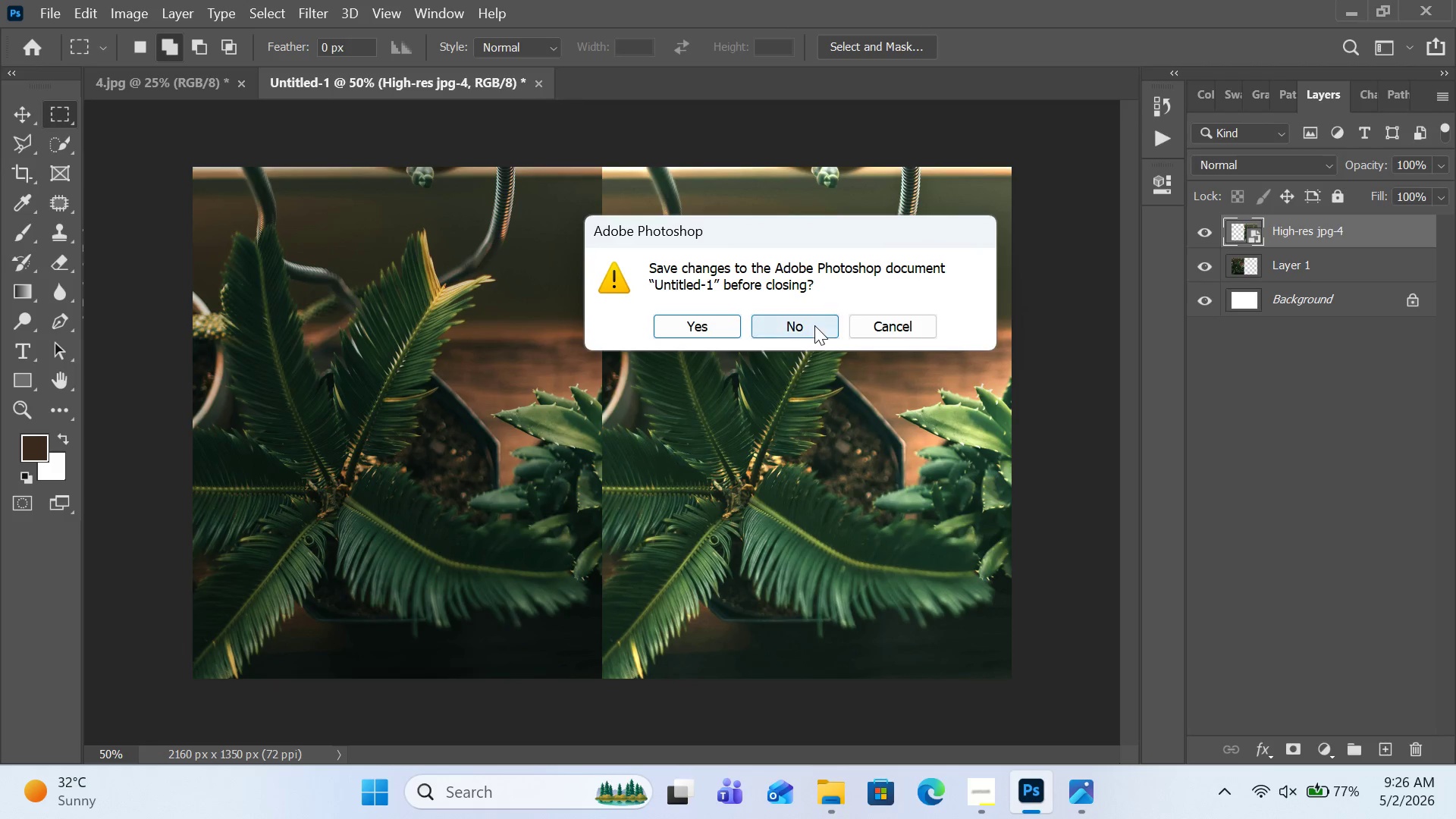 
left_click([814, 325])
 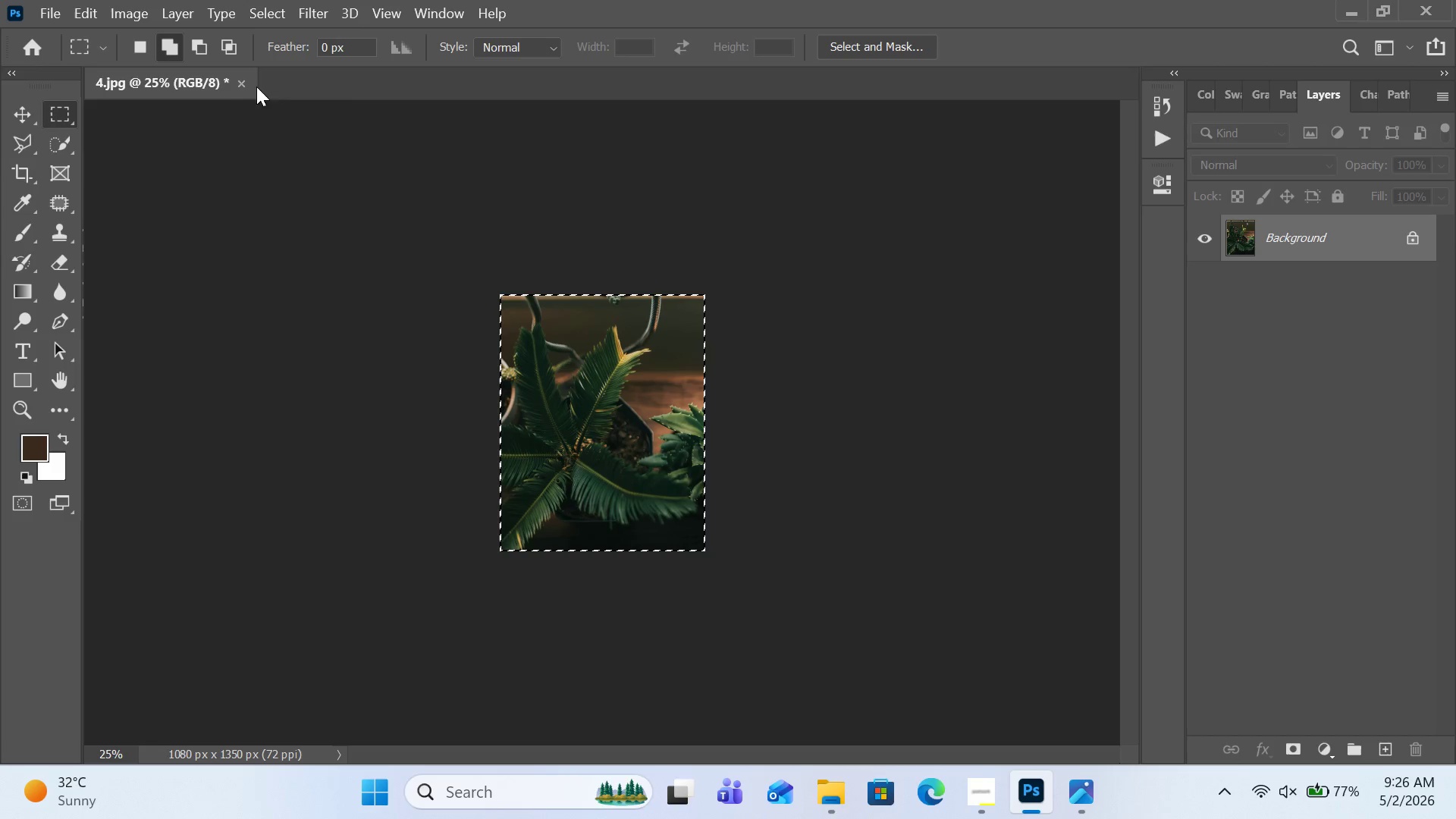 
left_click([240, 83])
 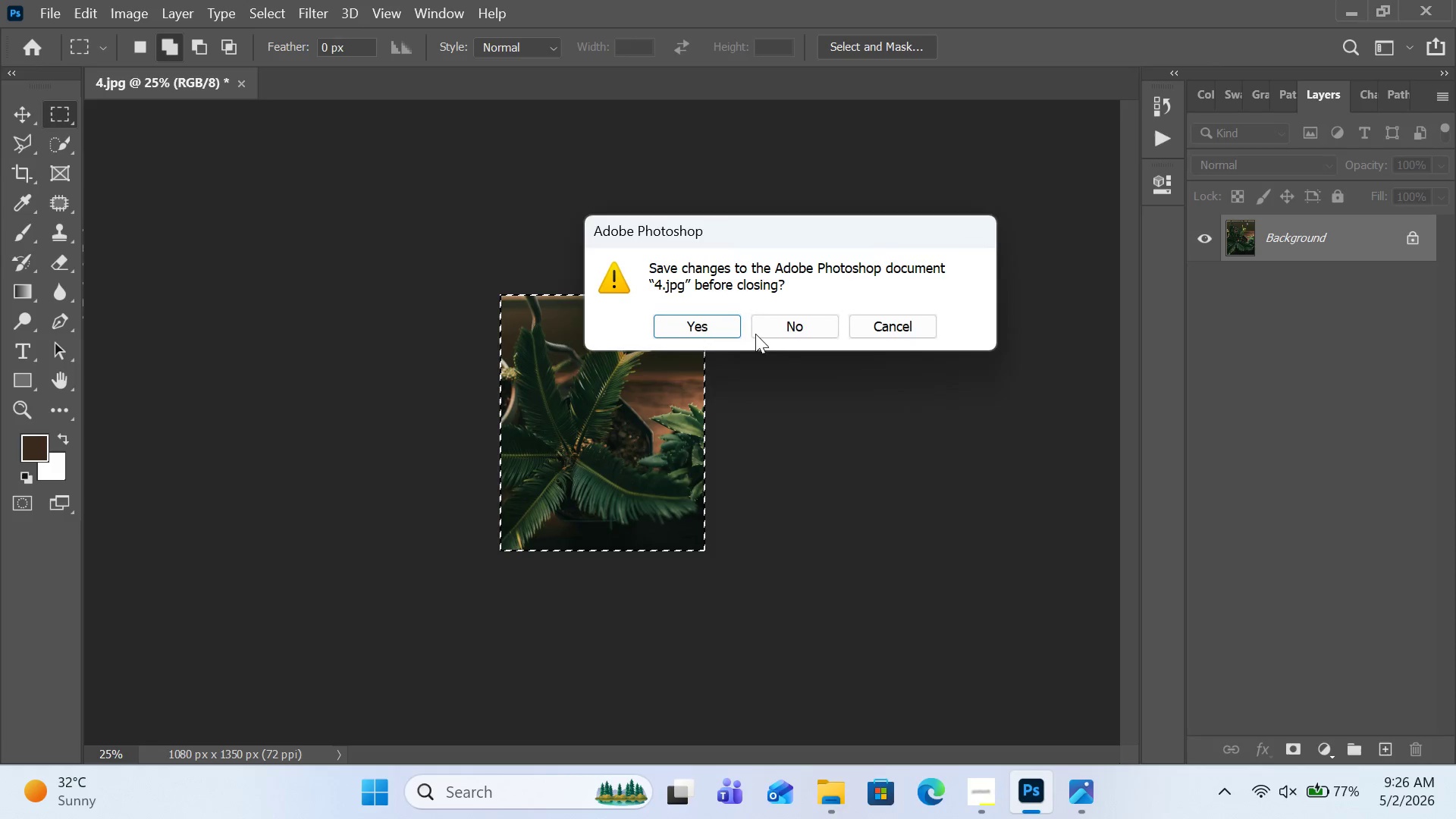 
left_click([764, 328])
 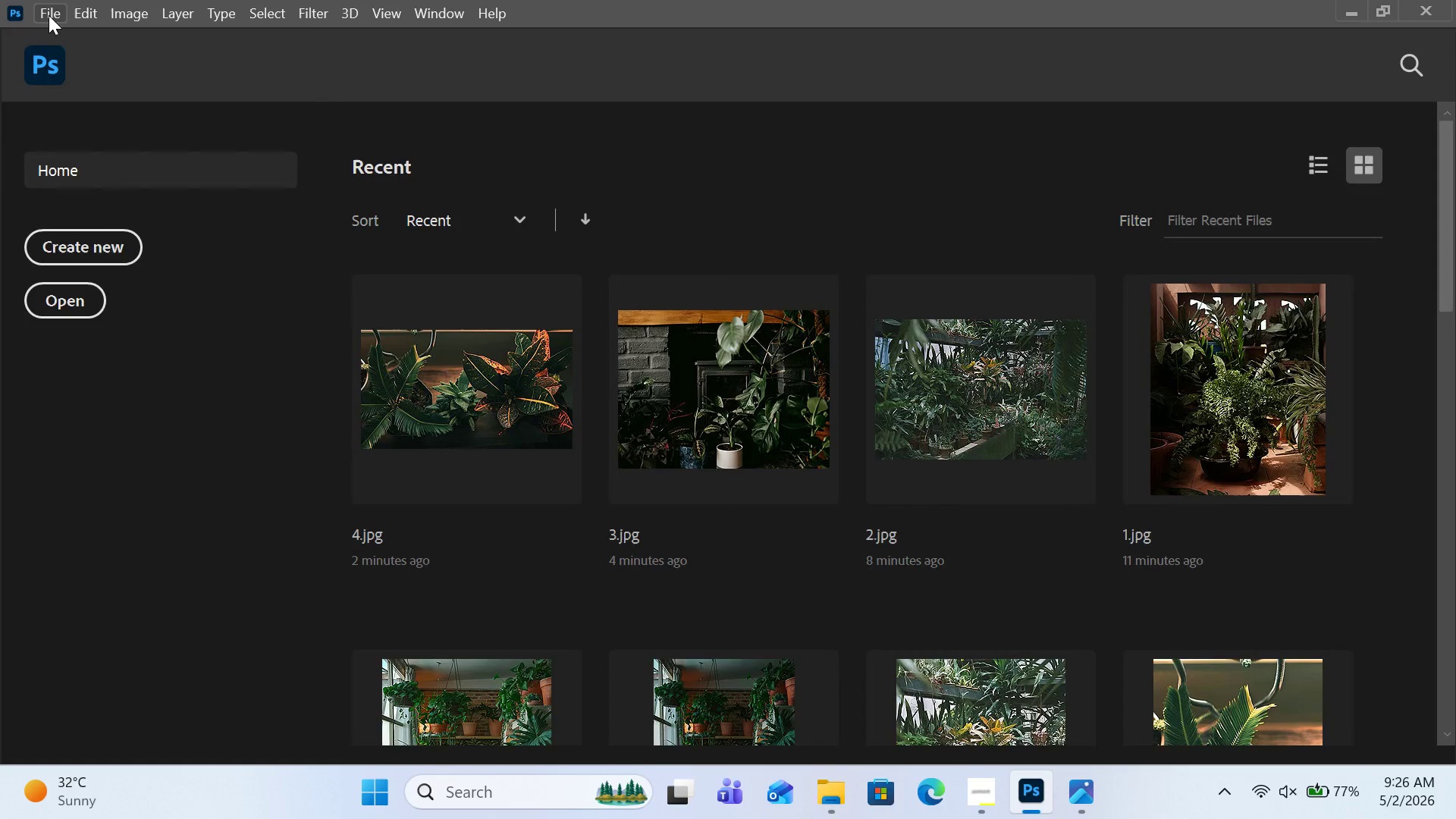 
left_click([49, 15])
 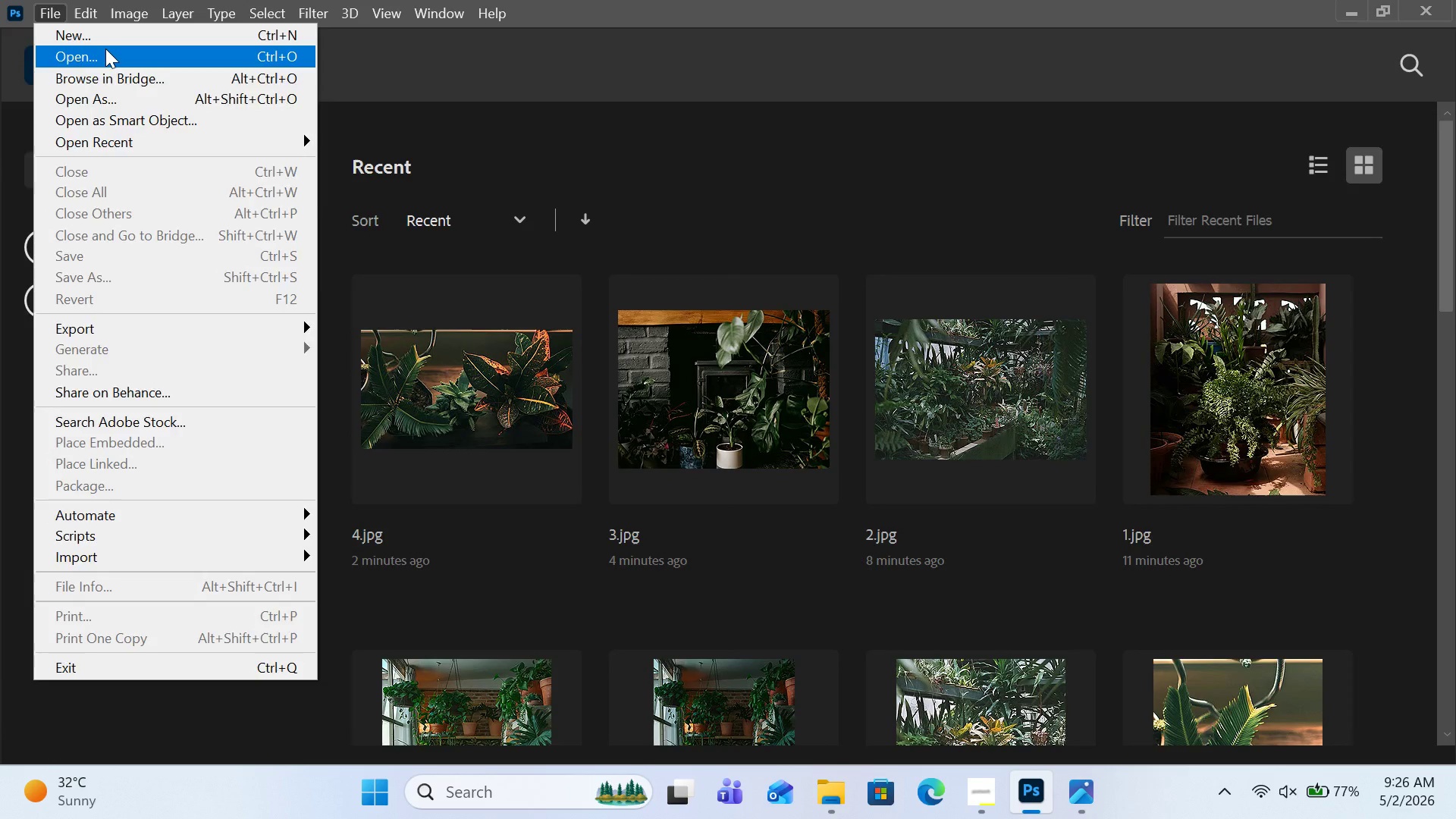 
left_click([105, 49])
 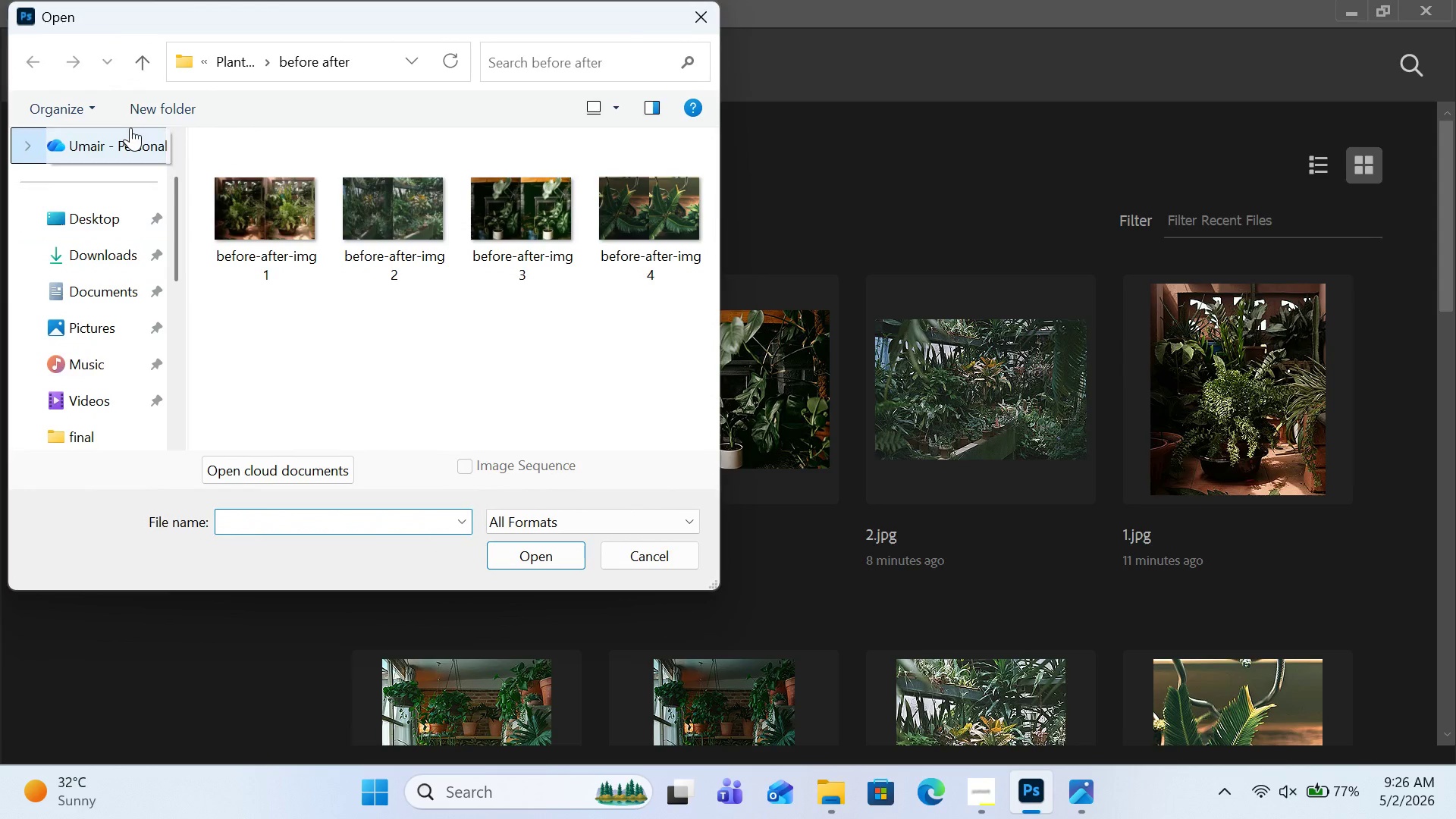 
left_click([128, 212])
 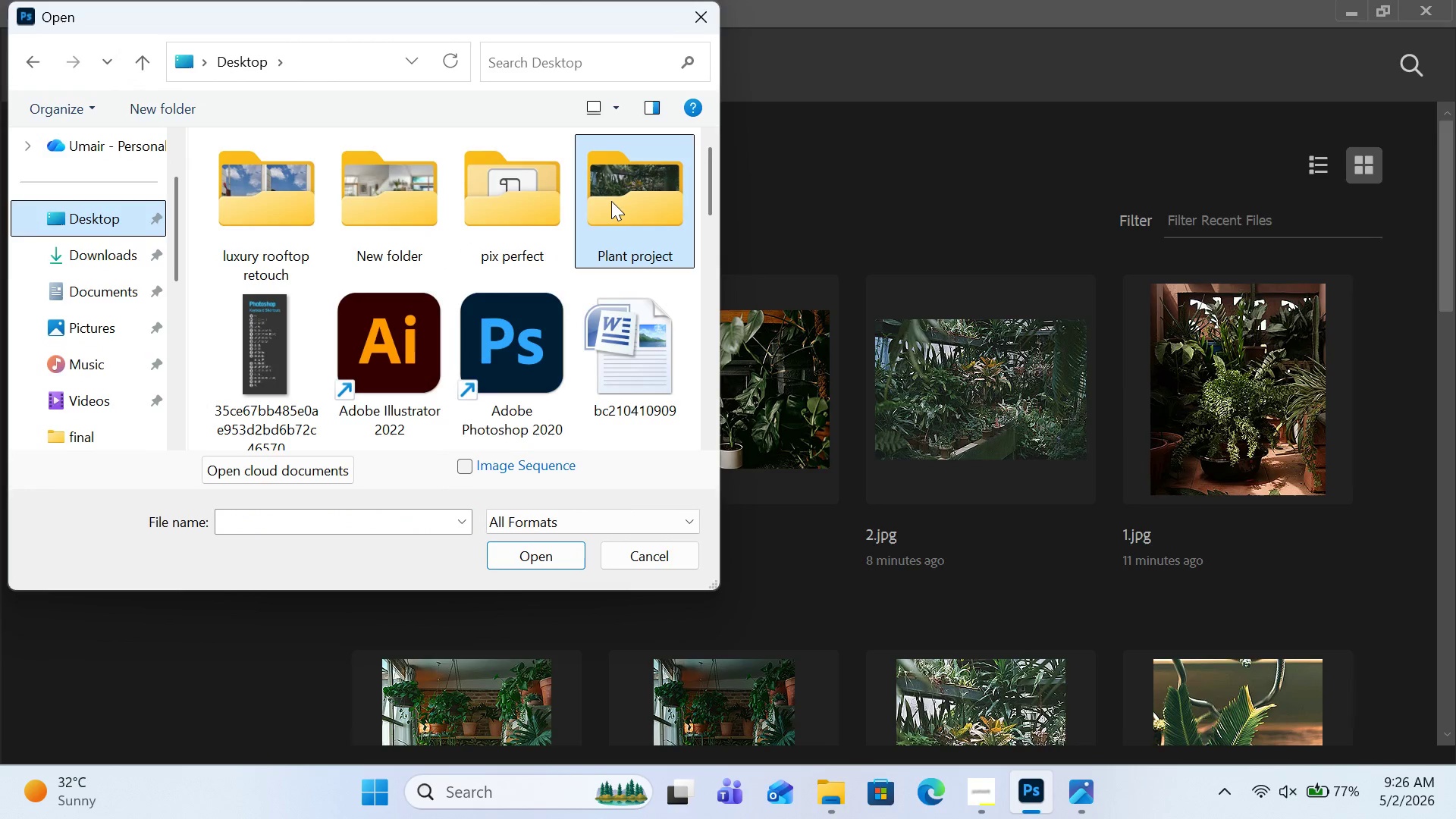 
double_click([611, 201])
 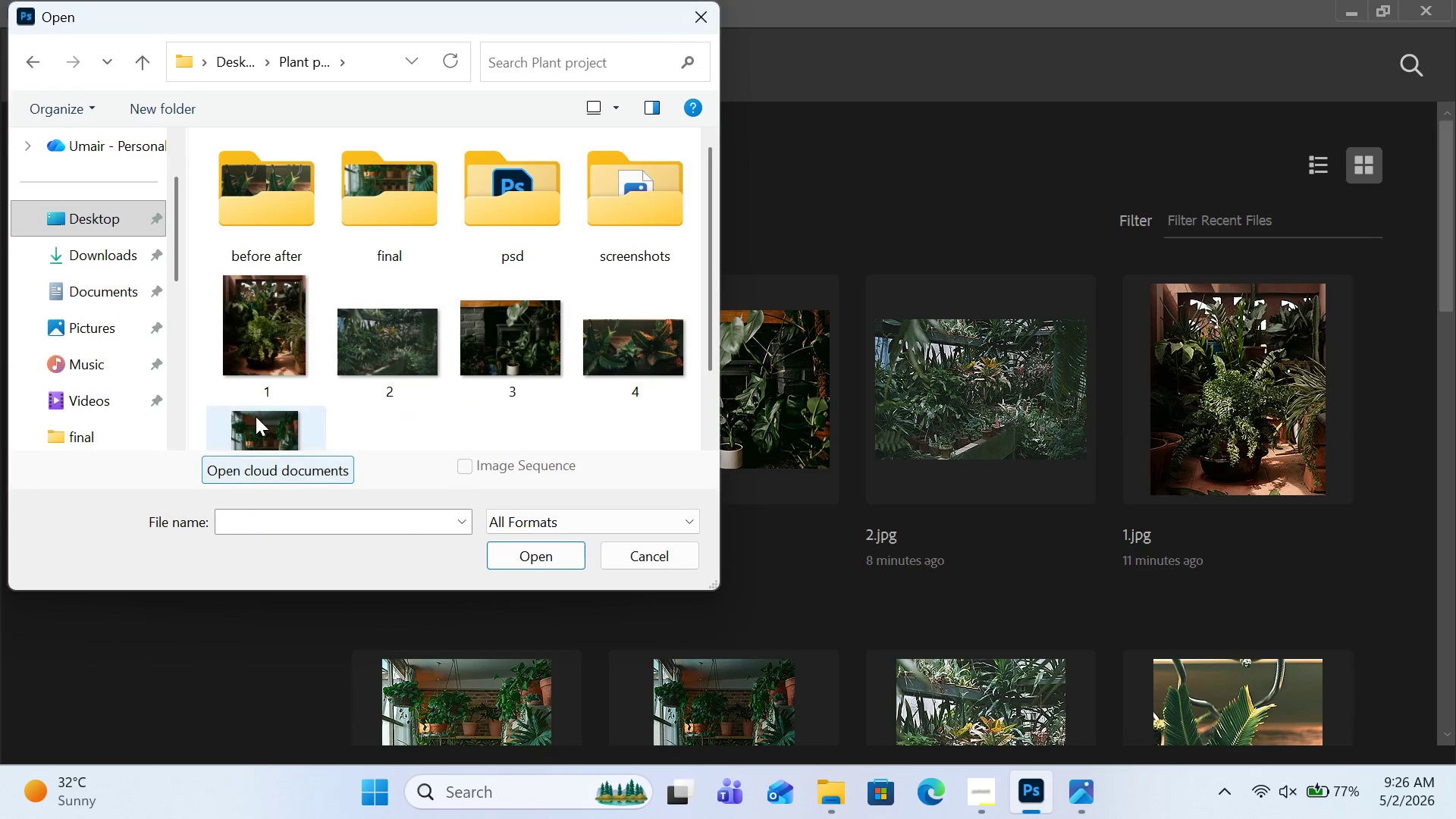 
double_click([256, 416])
 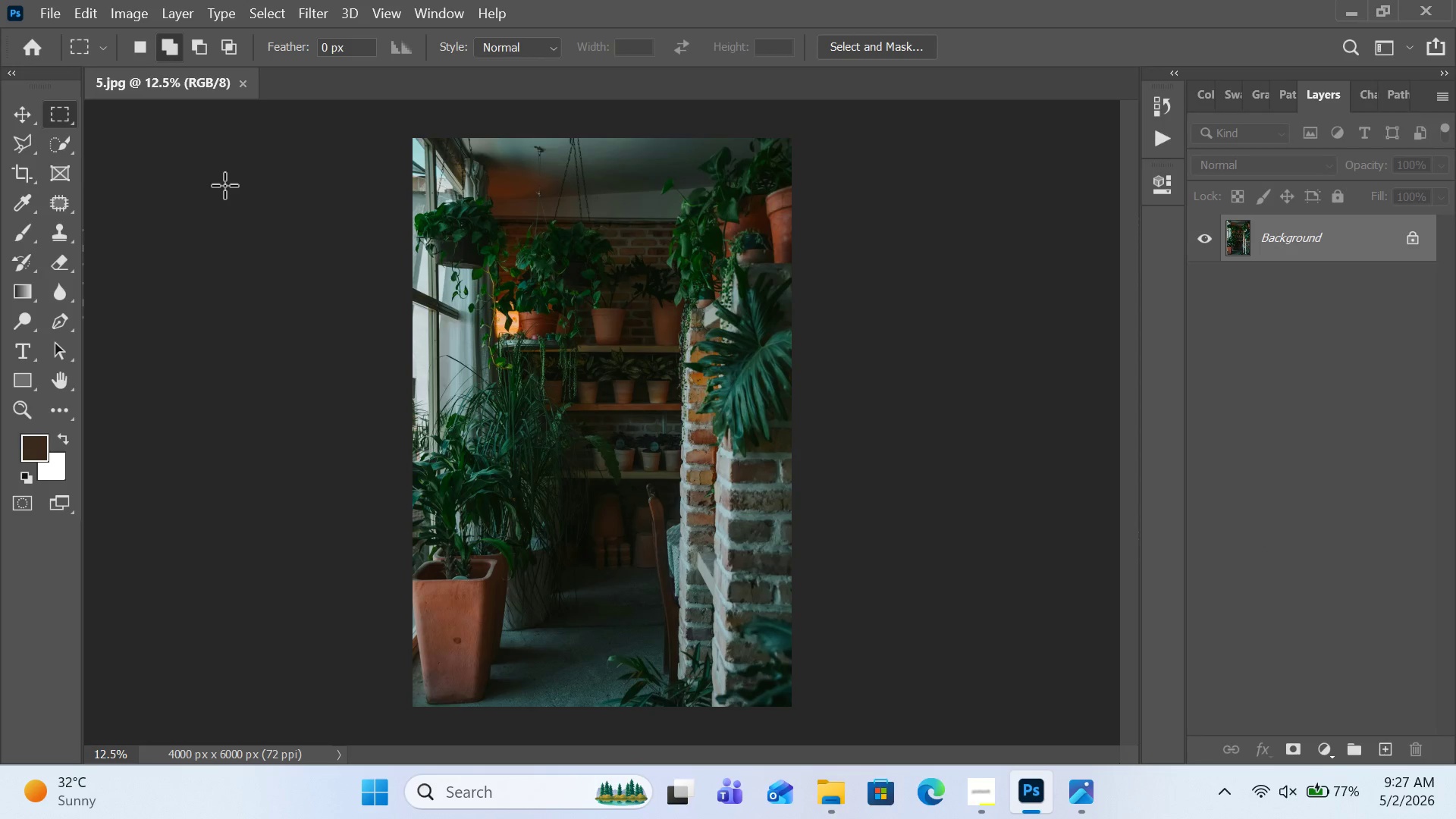 
left_click([98, 8])
 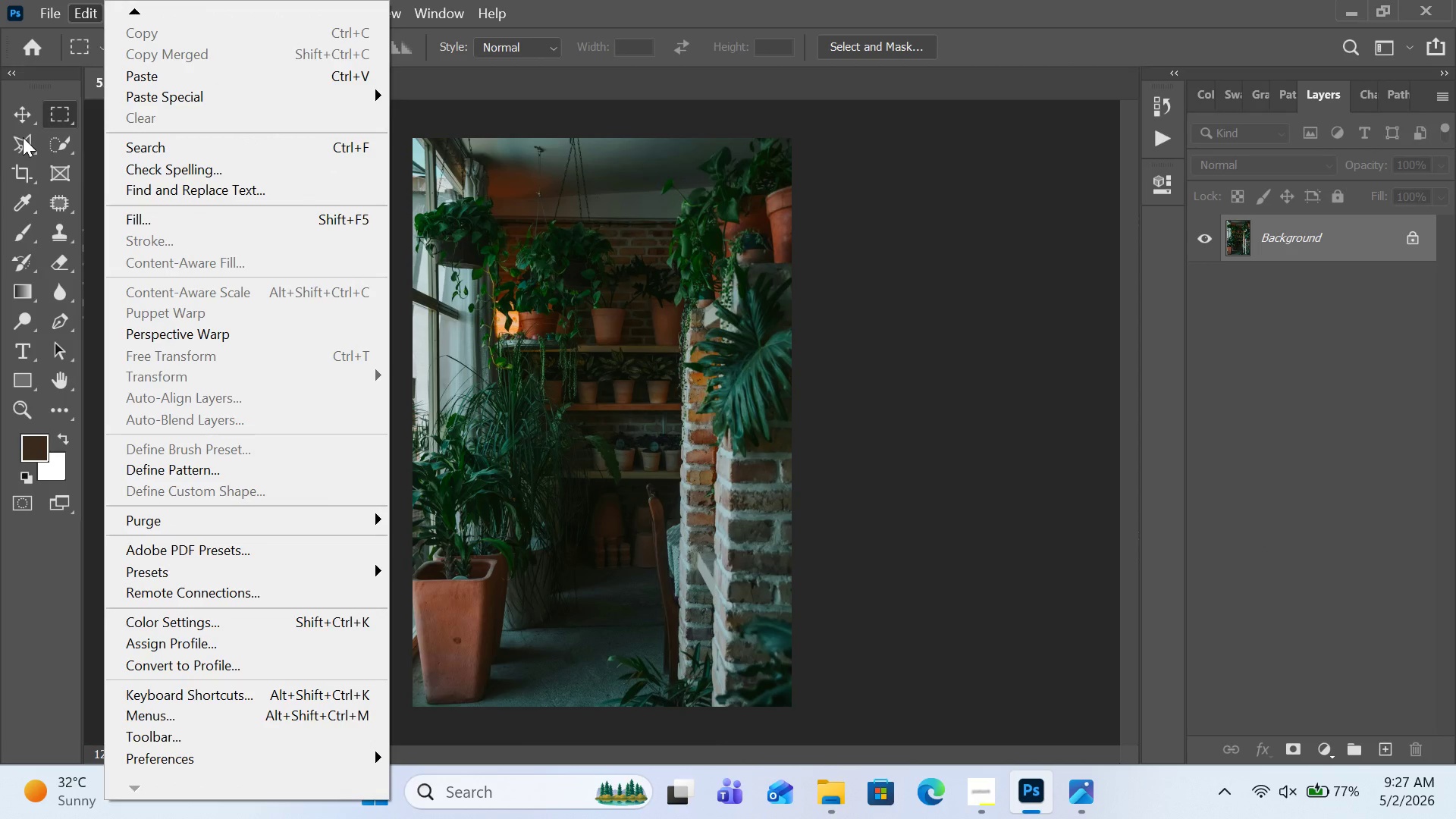 
left_click([22, 171])
 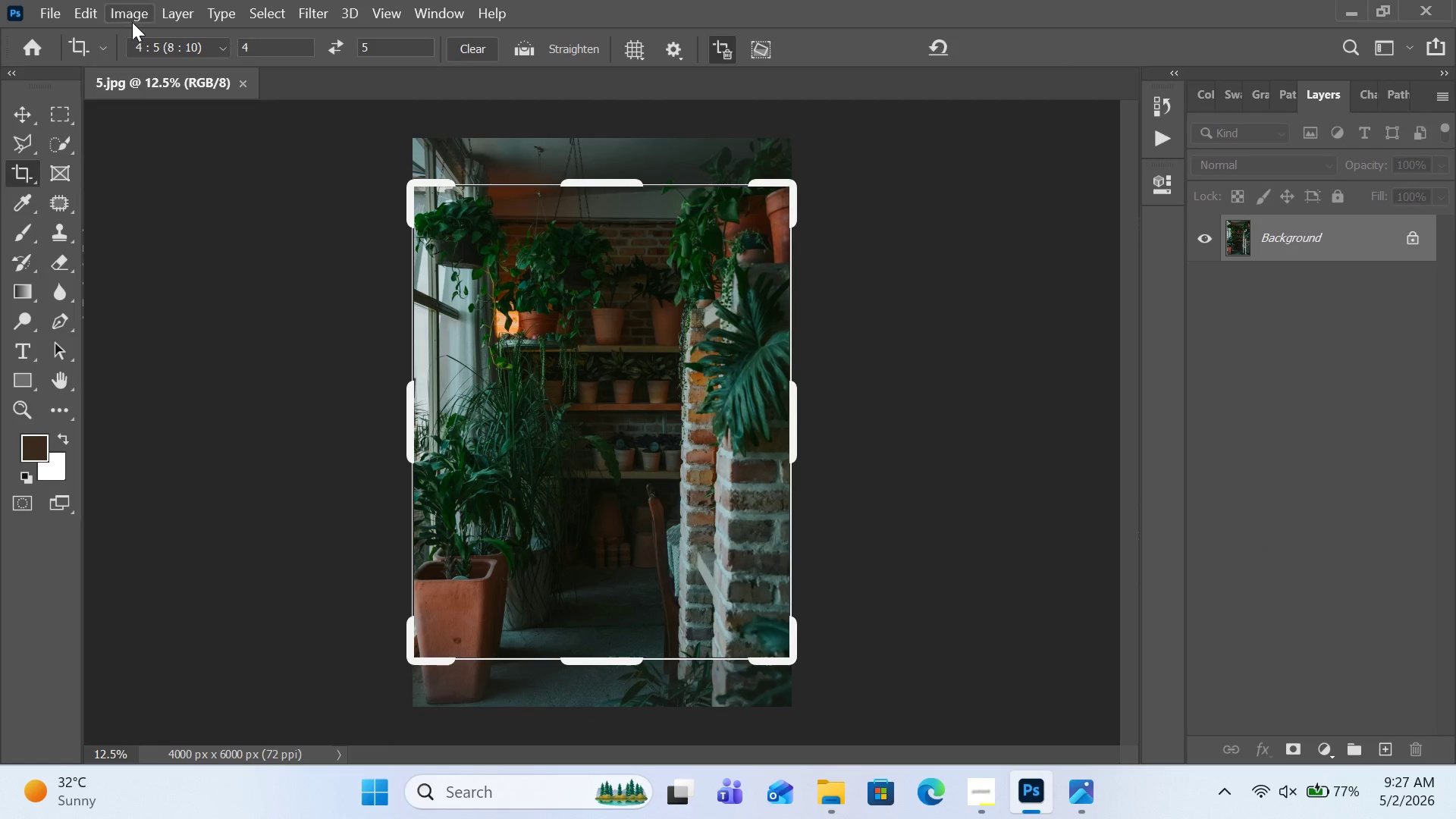 
left_click([133, 14])
 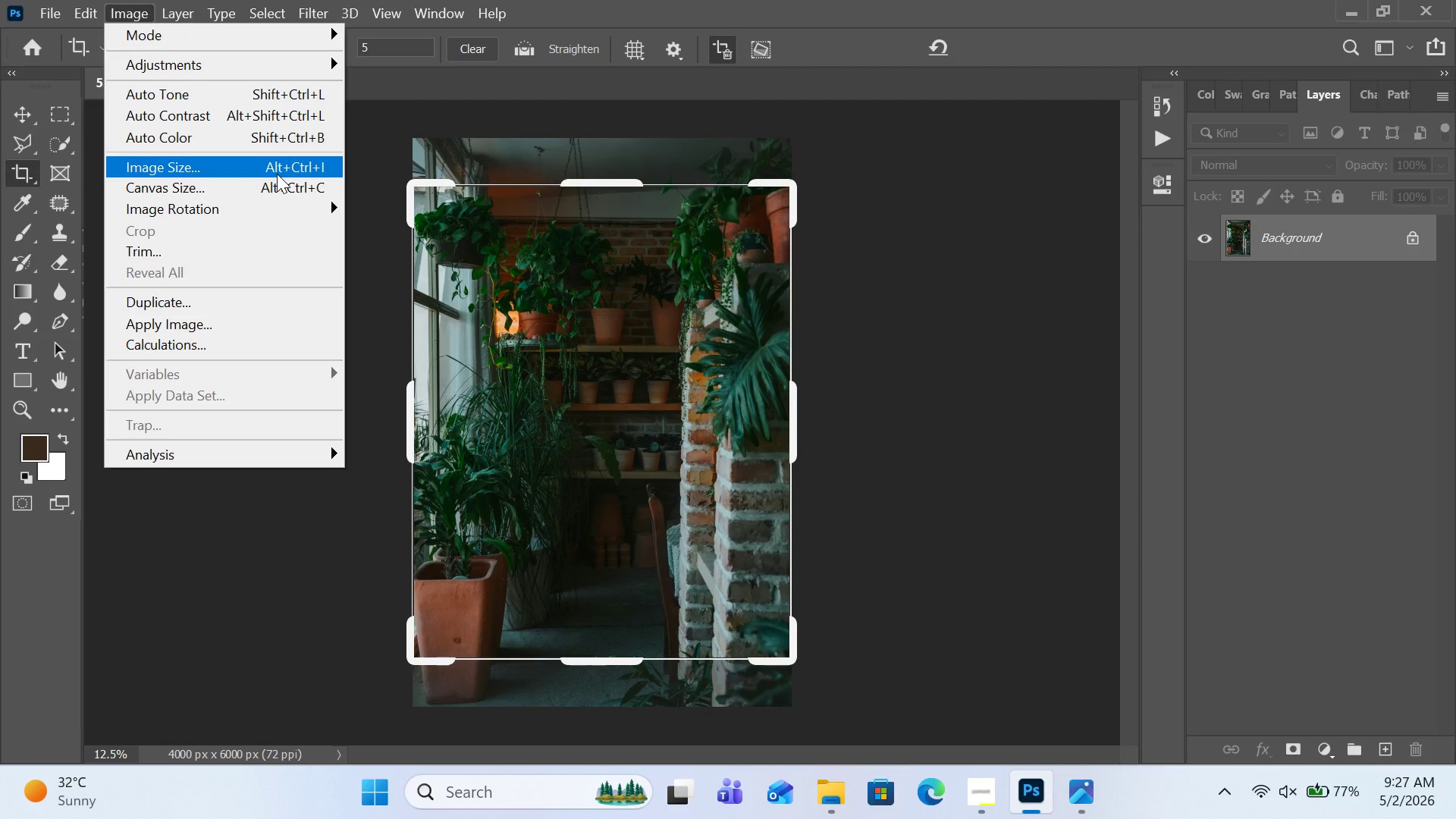 
left_click([279, 176])
 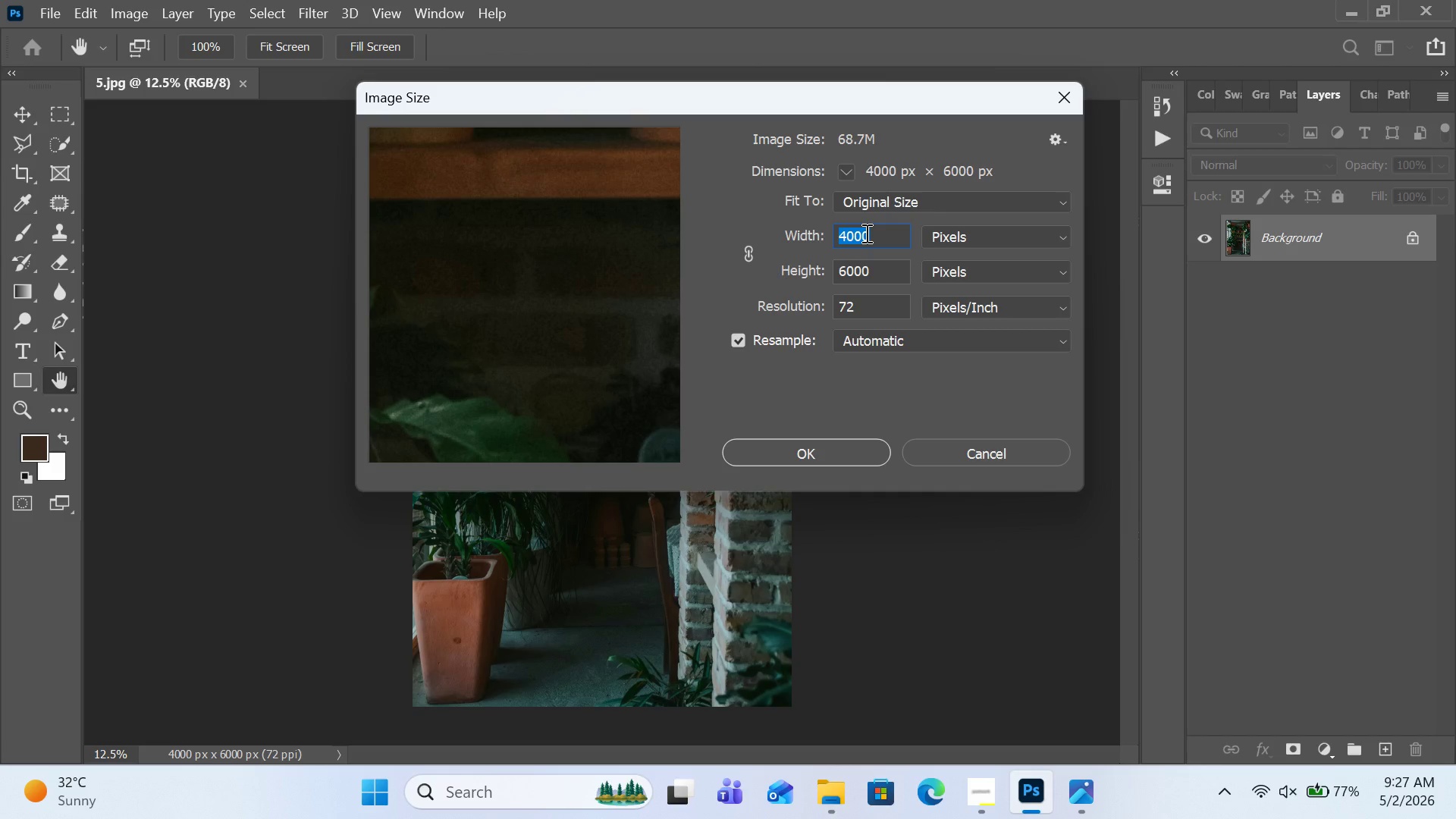 
key(Numpad1)
 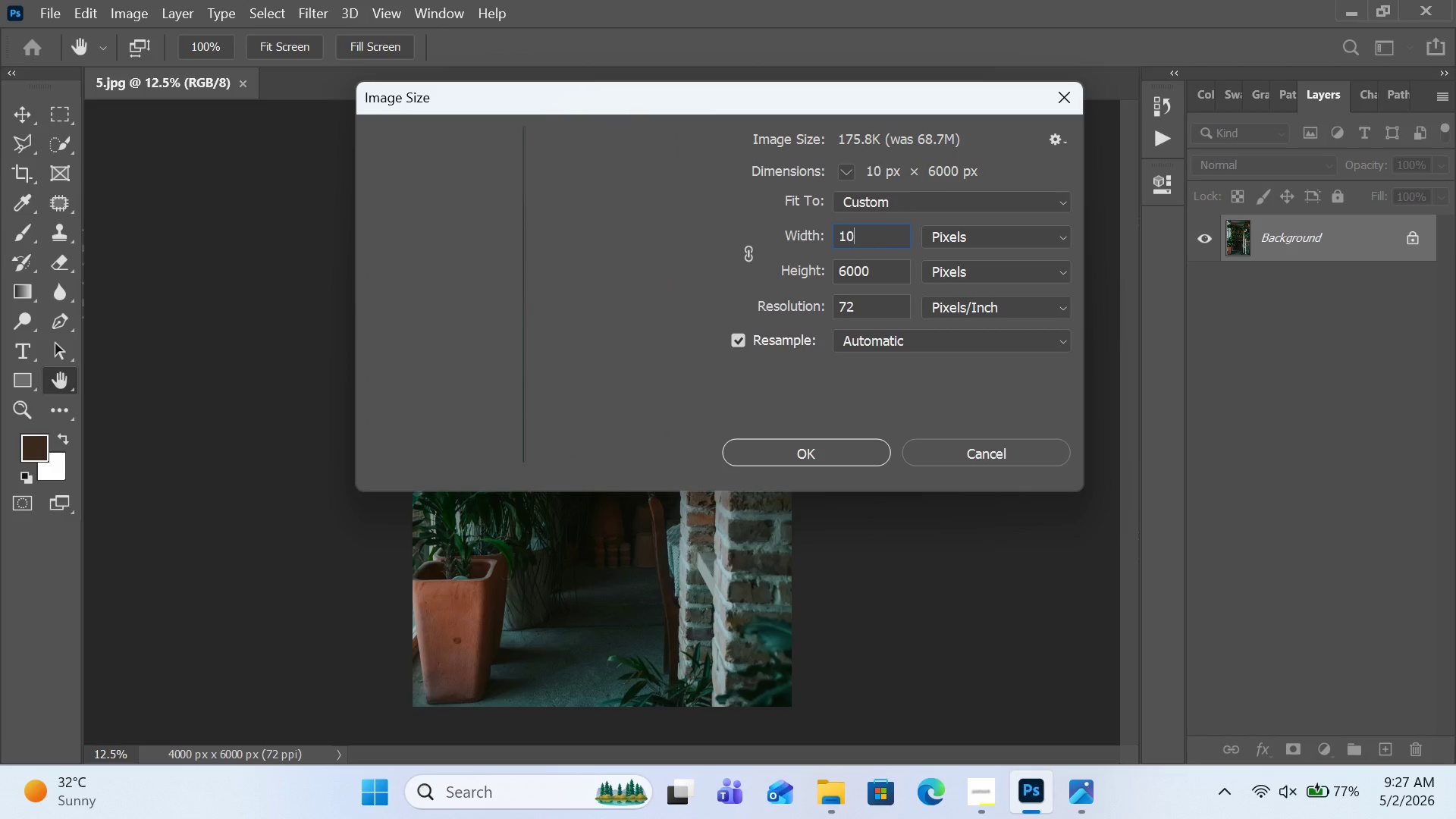 
key(Numpad0)
 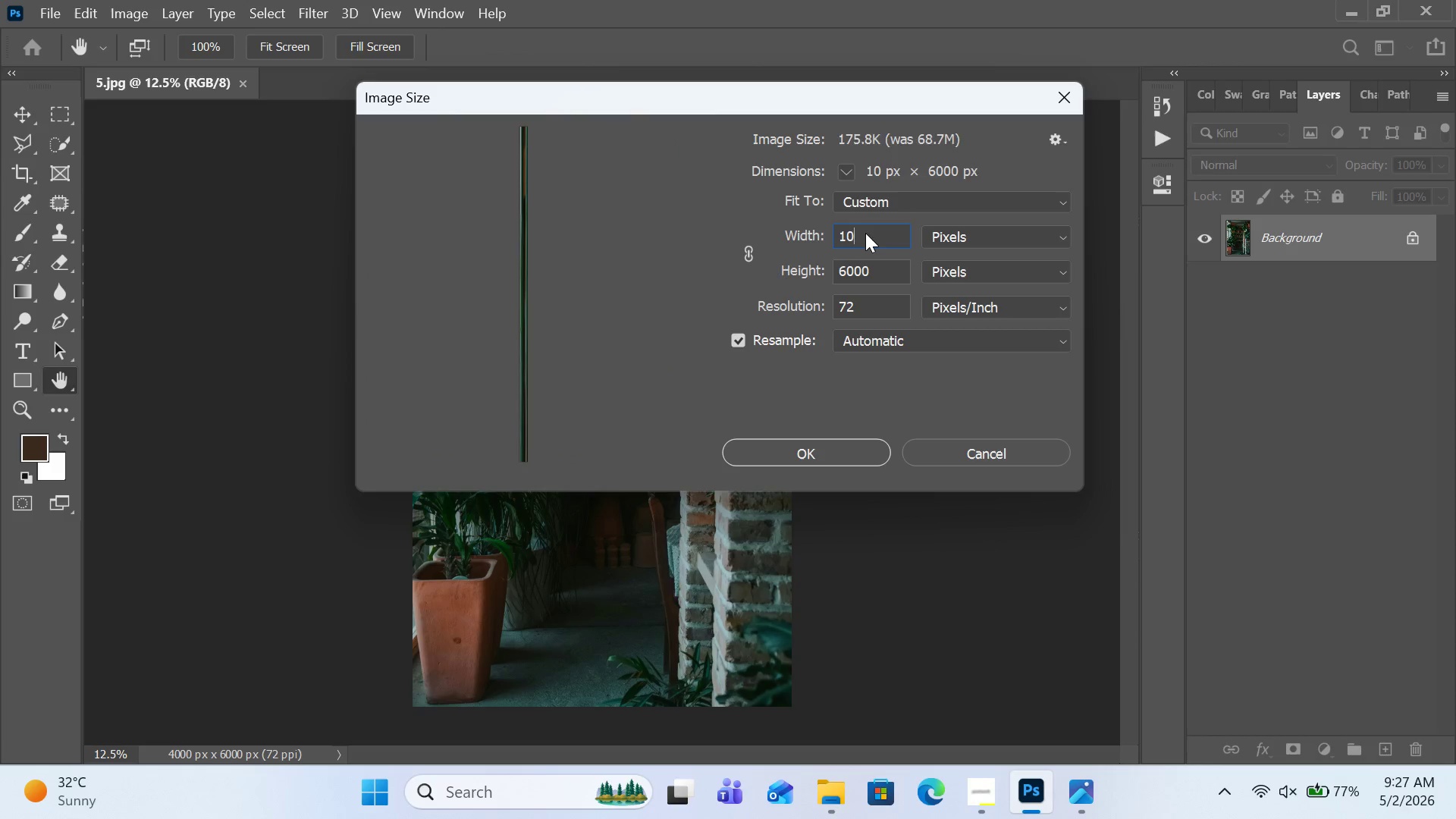 
key(Numpad8)
 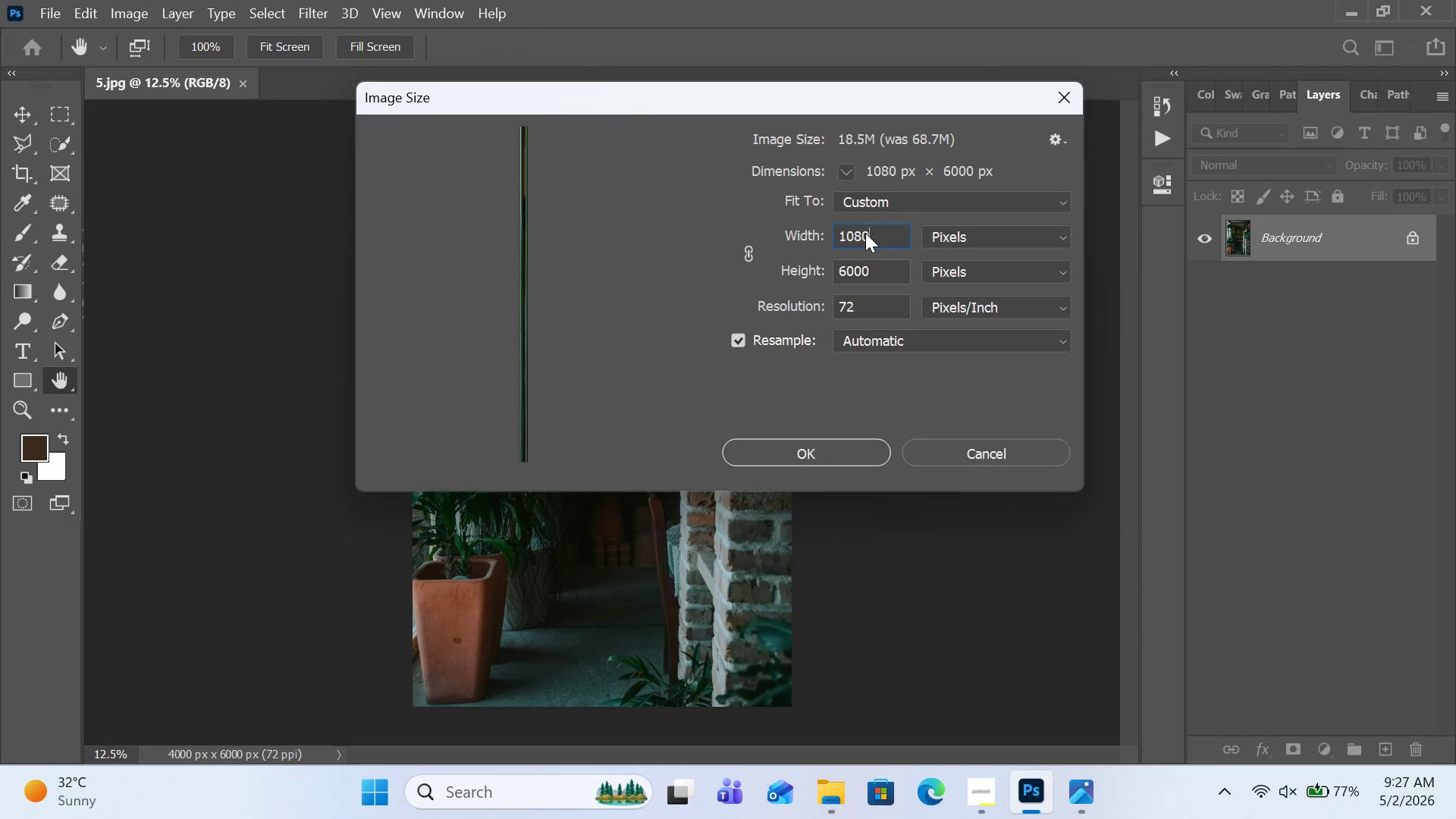 
key(Numpad0)
 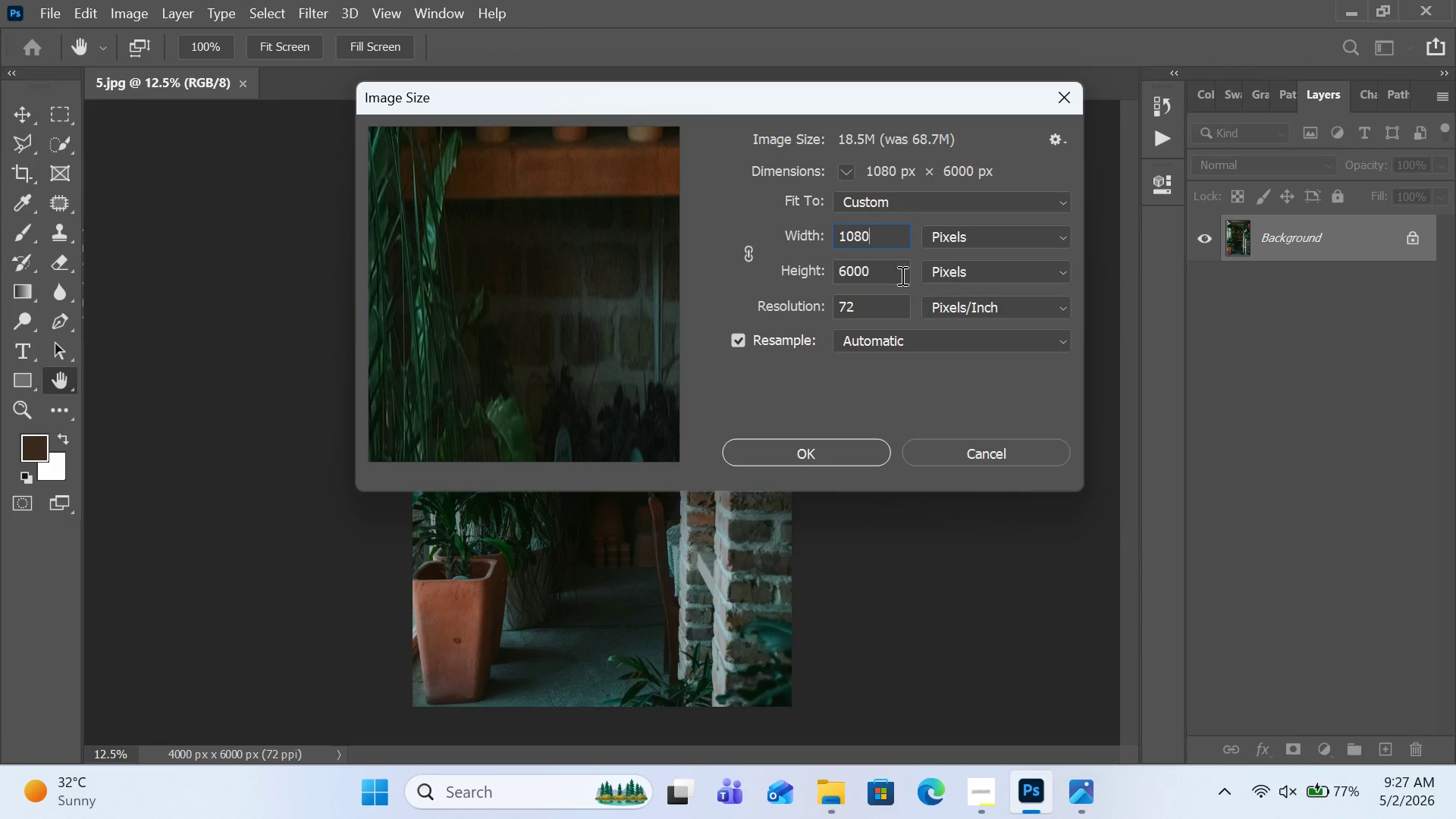 
left_click([900, 274])
 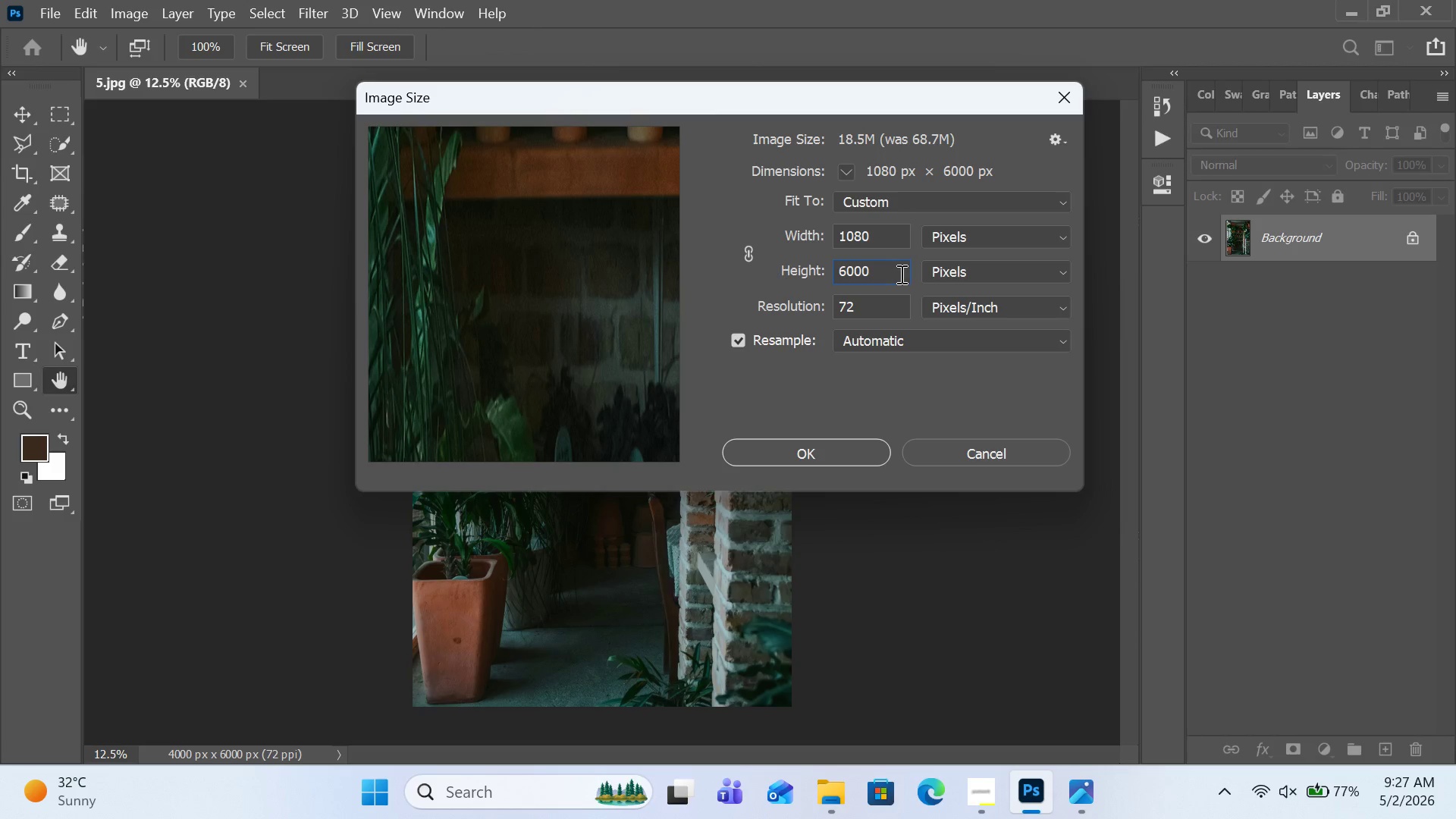 
key(Backspace)
 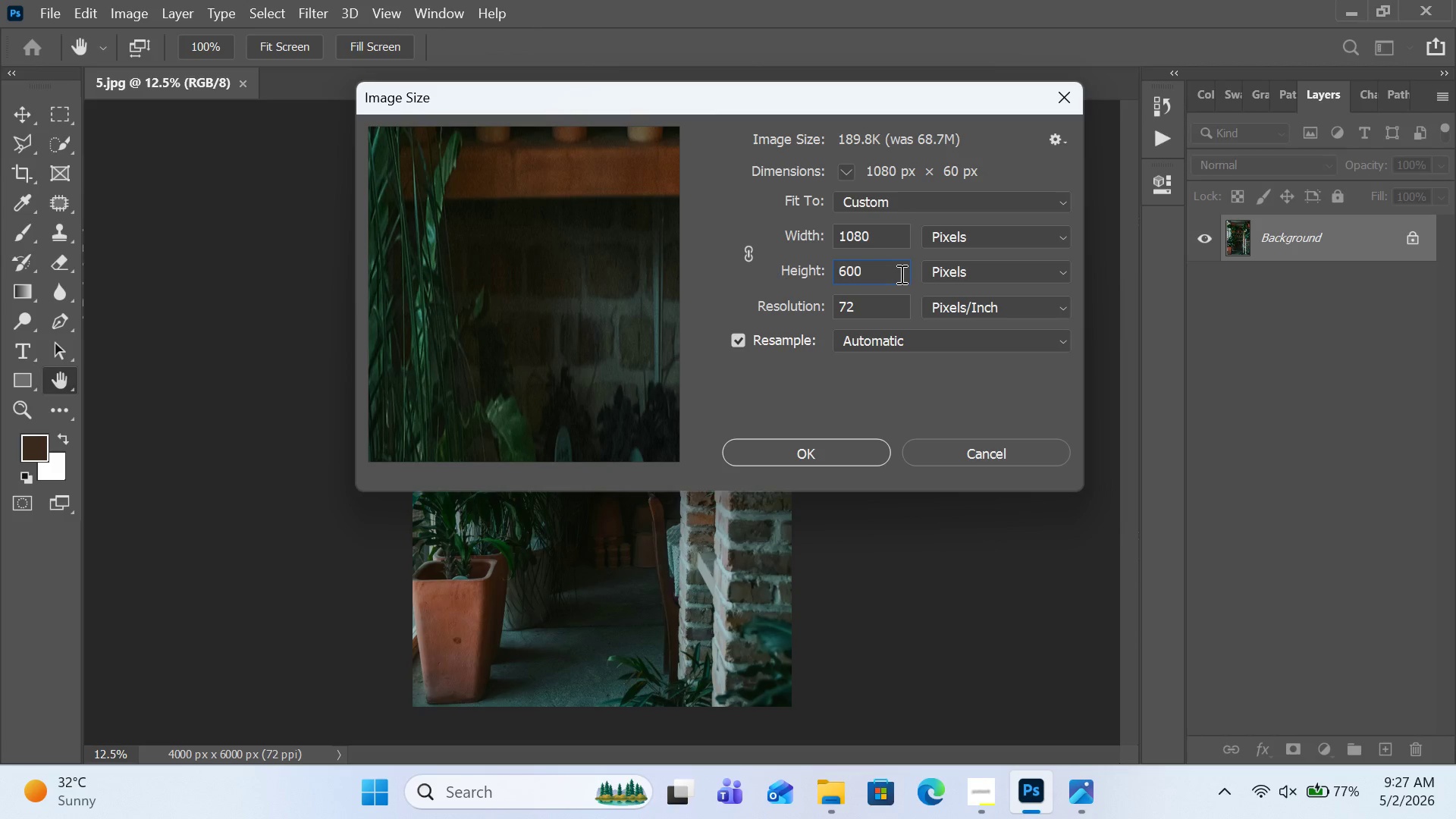 
key(Backspace)
 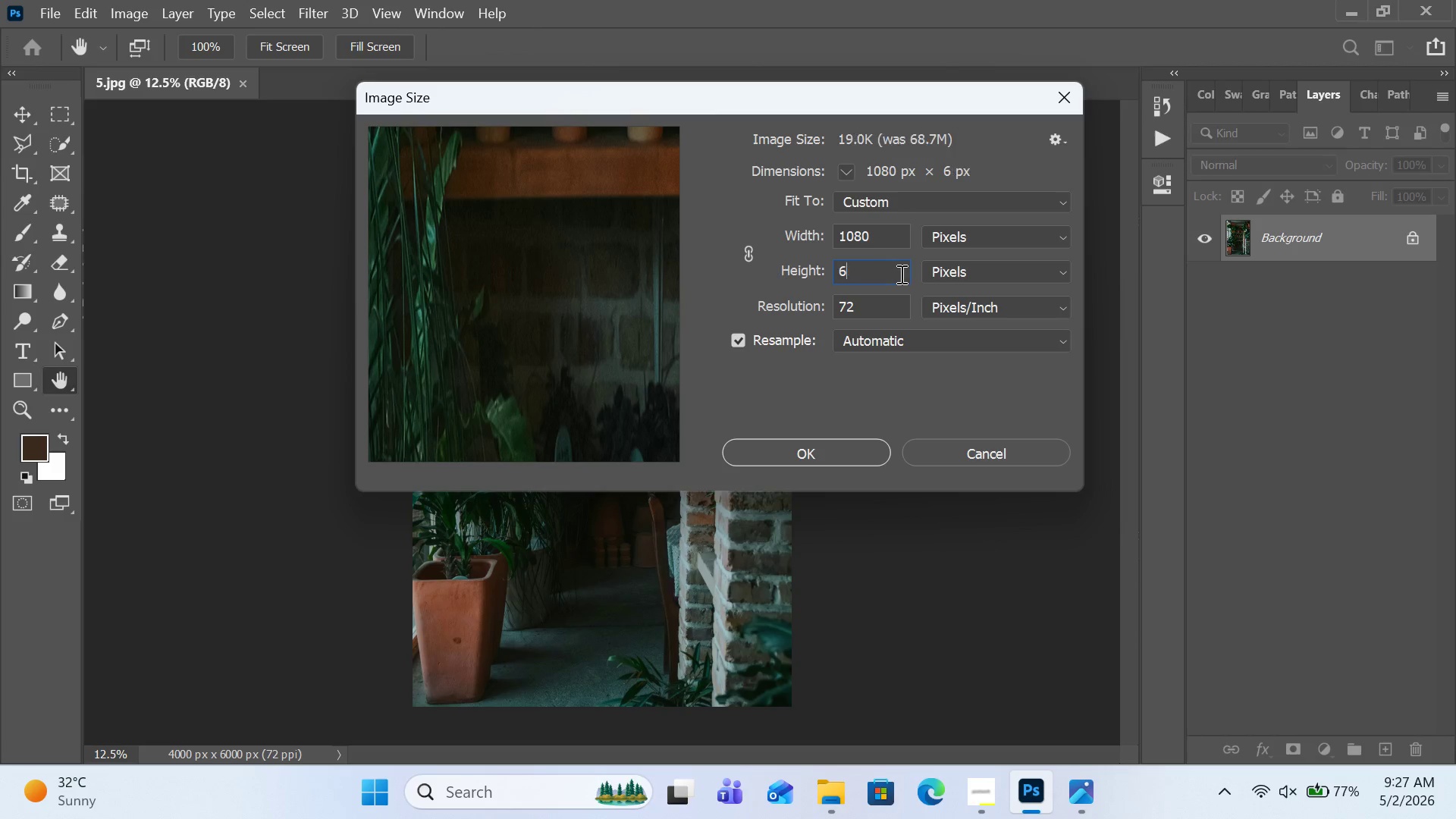 
key(Backspace)
 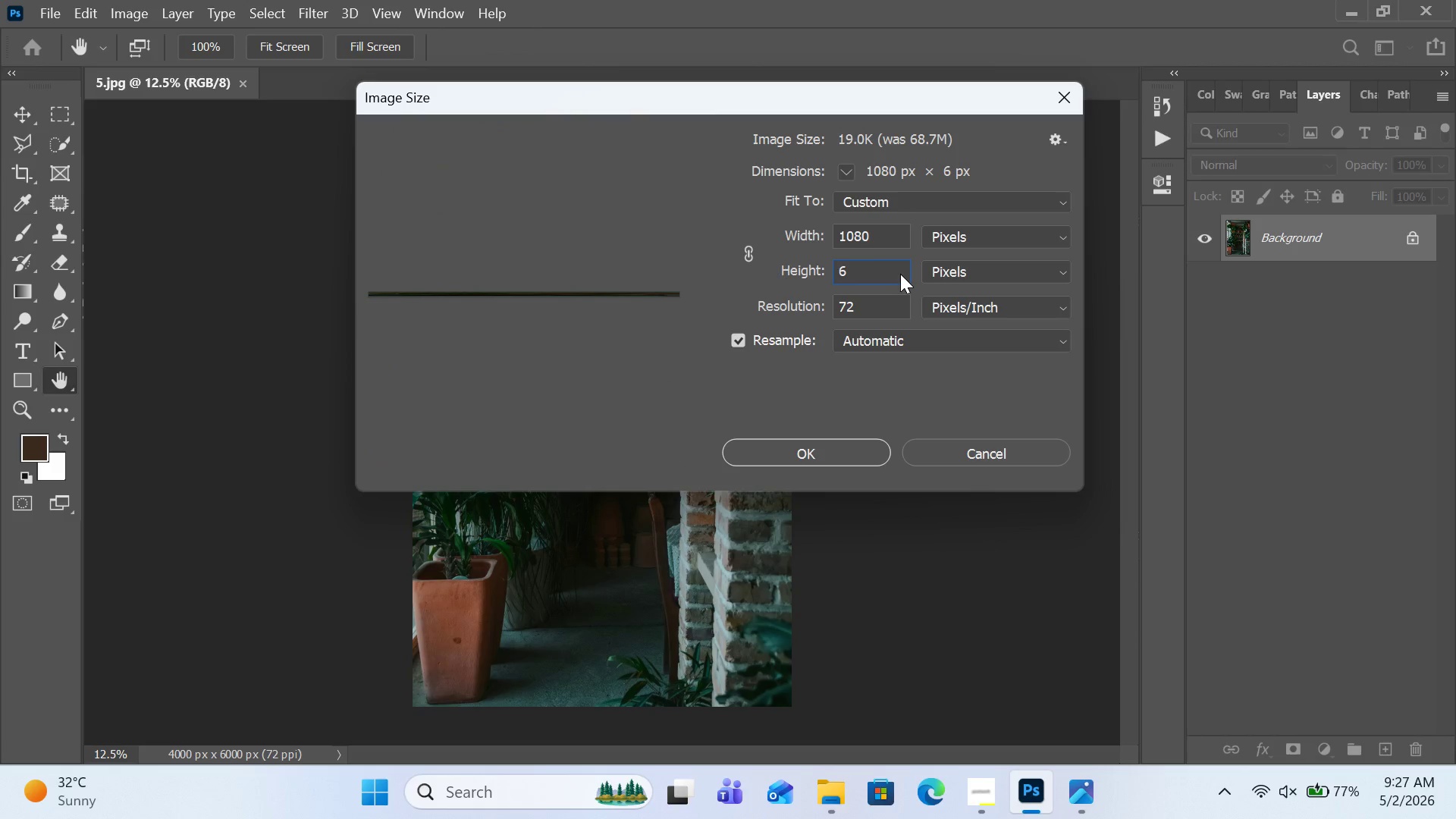 
key(Backspace)
 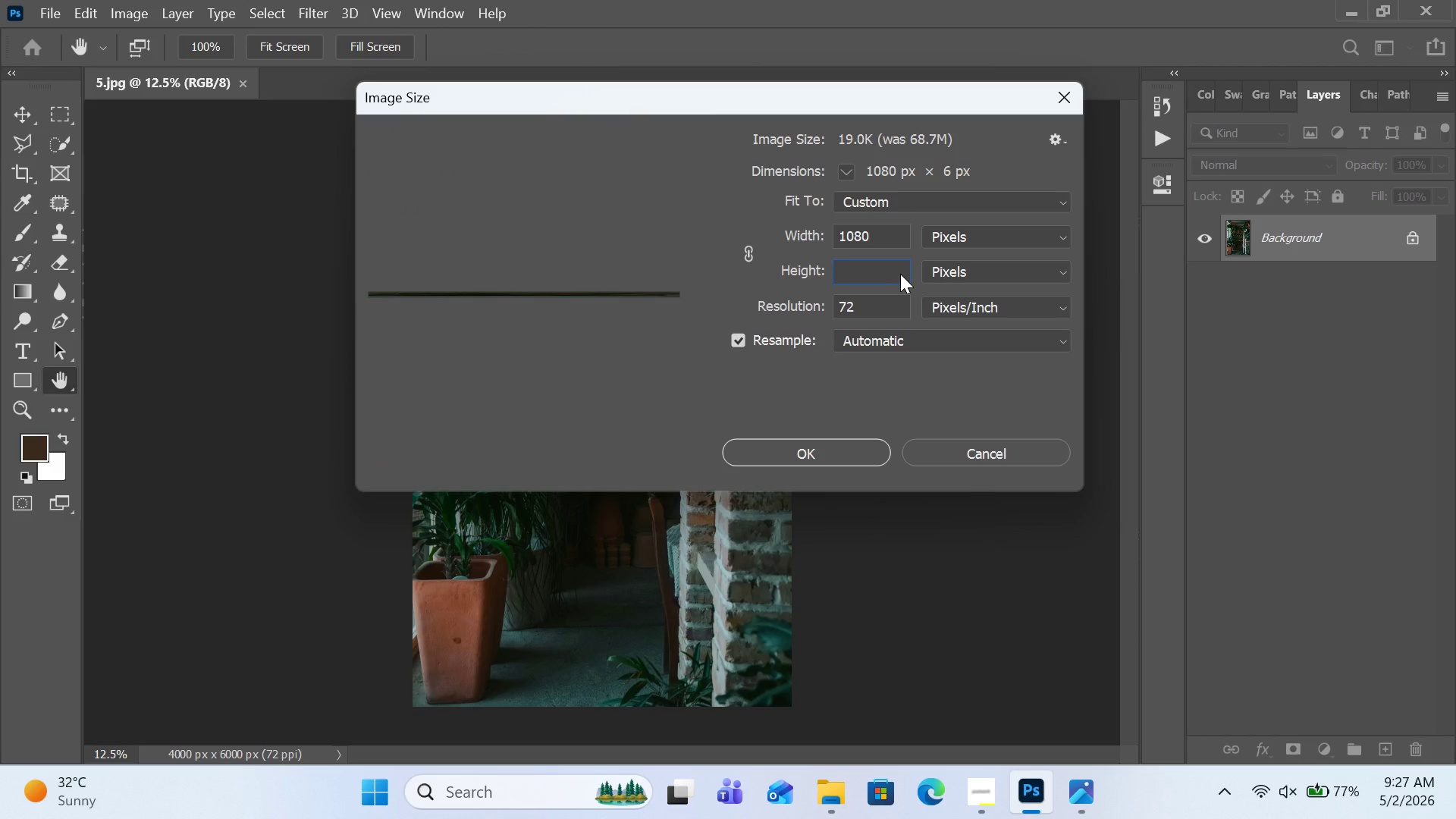 
key(Numpad1)
 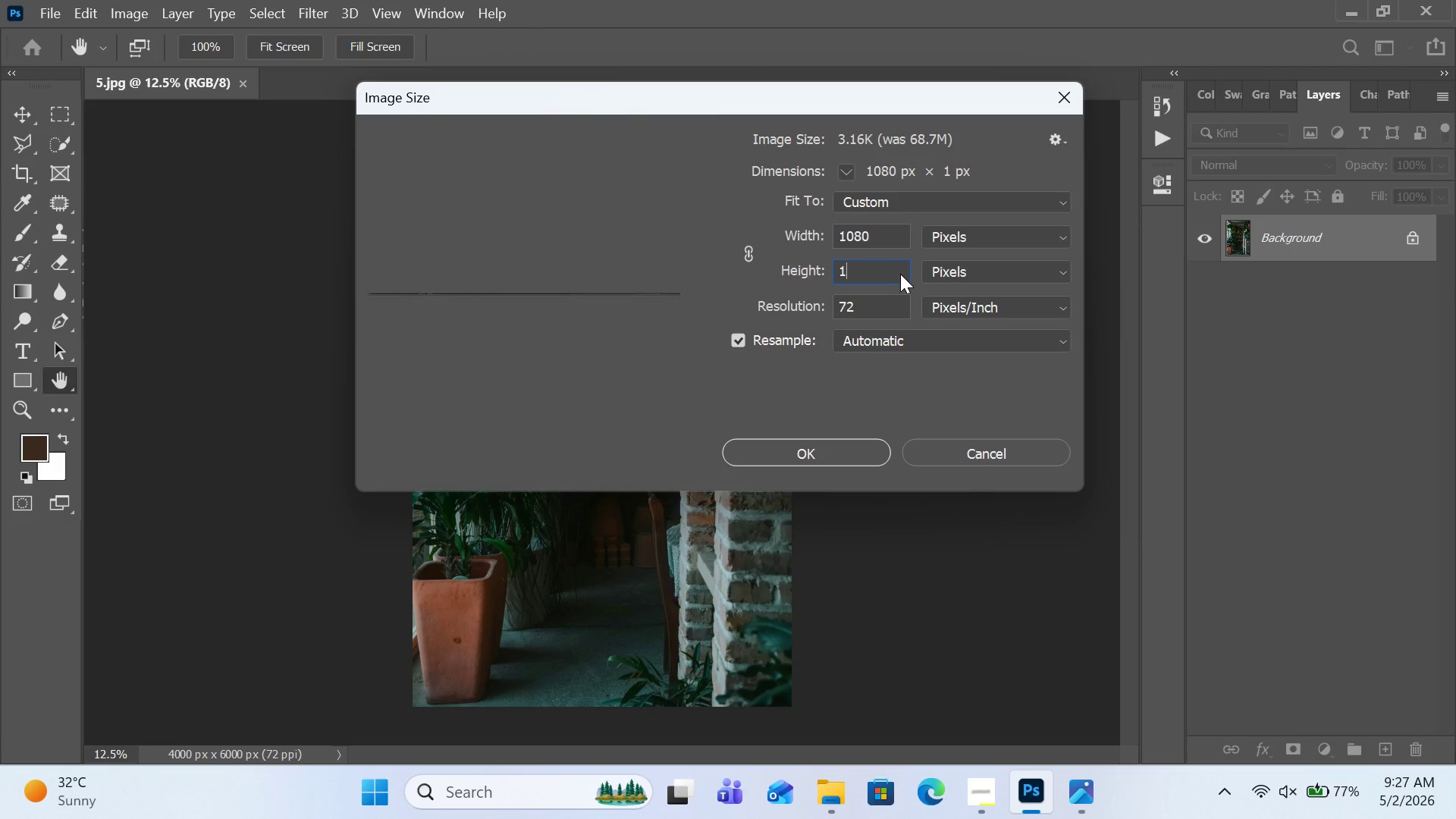 
key(Numpad3)
 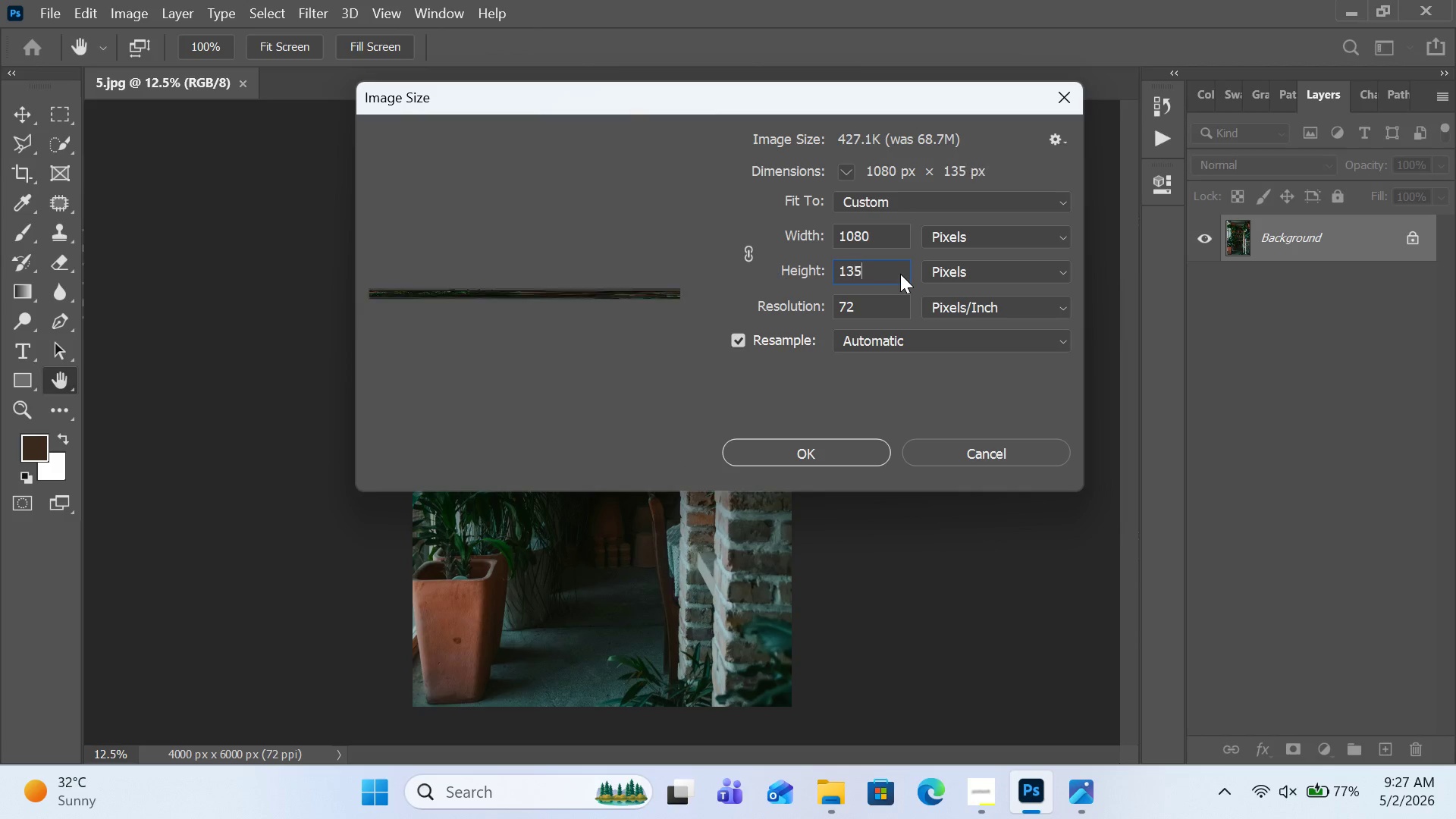 
key(Numpad5)
 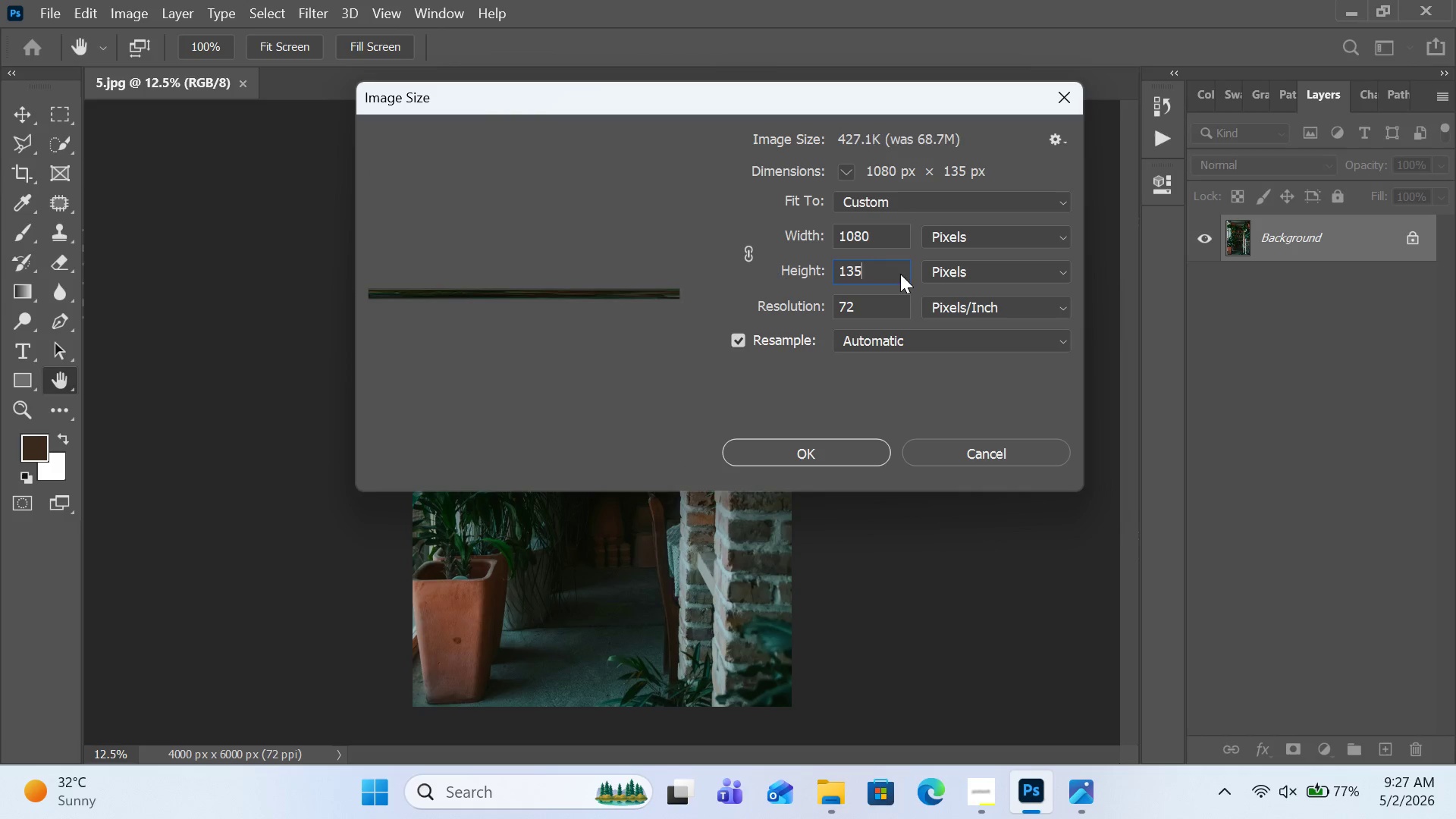 
key(Numpad0)
 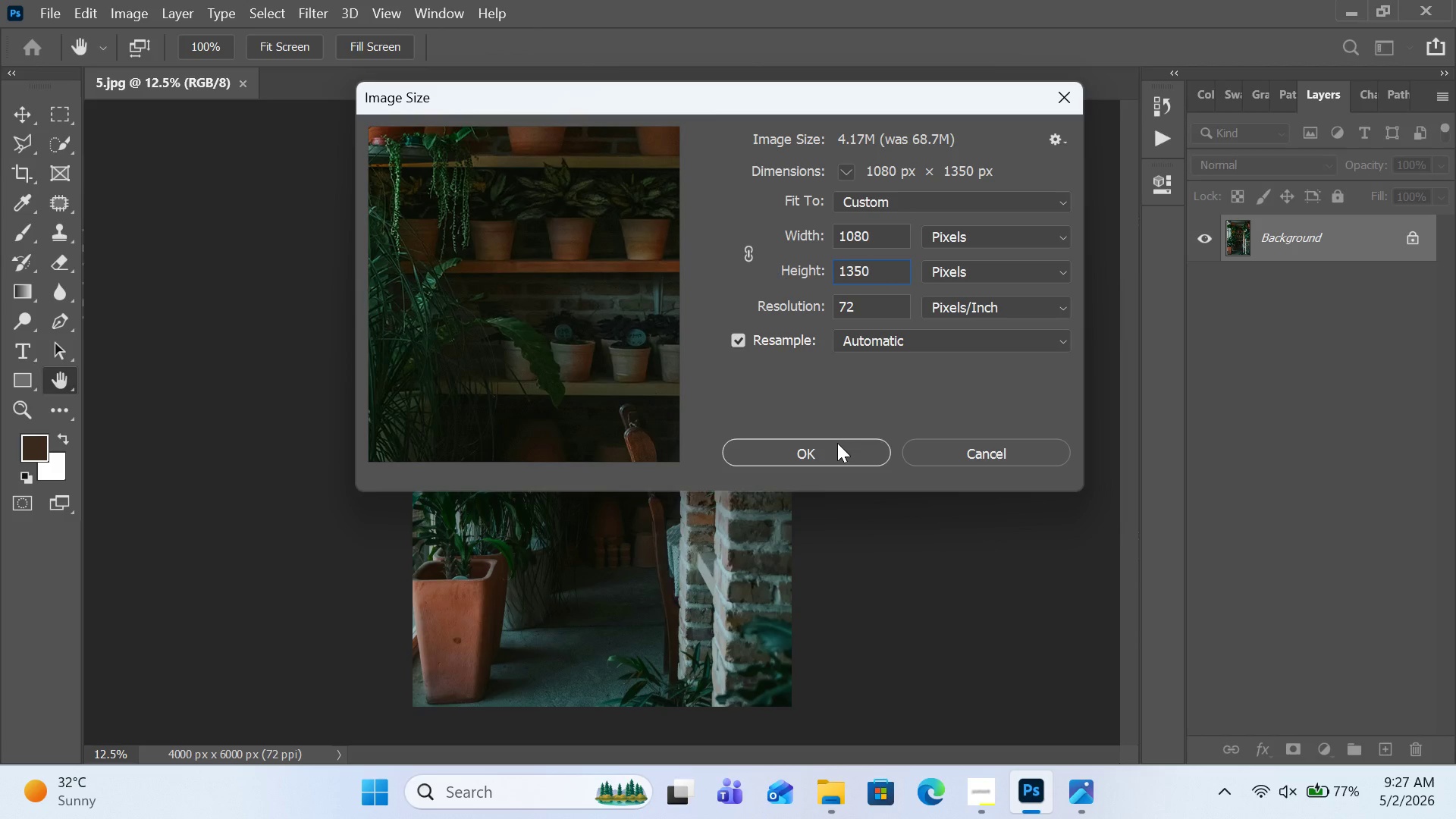 
left_click([837, 443])
 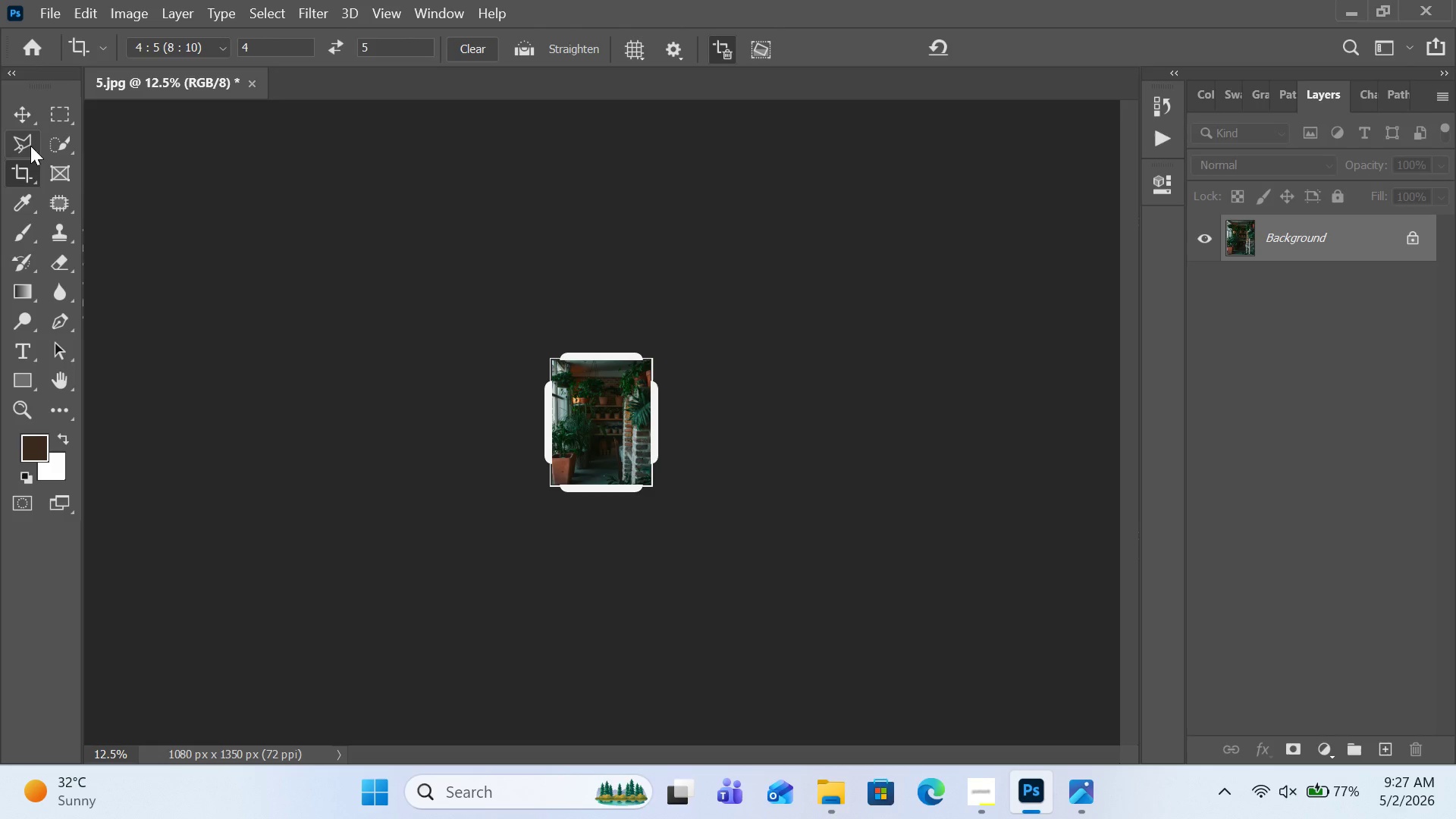 
wait(6.19)
 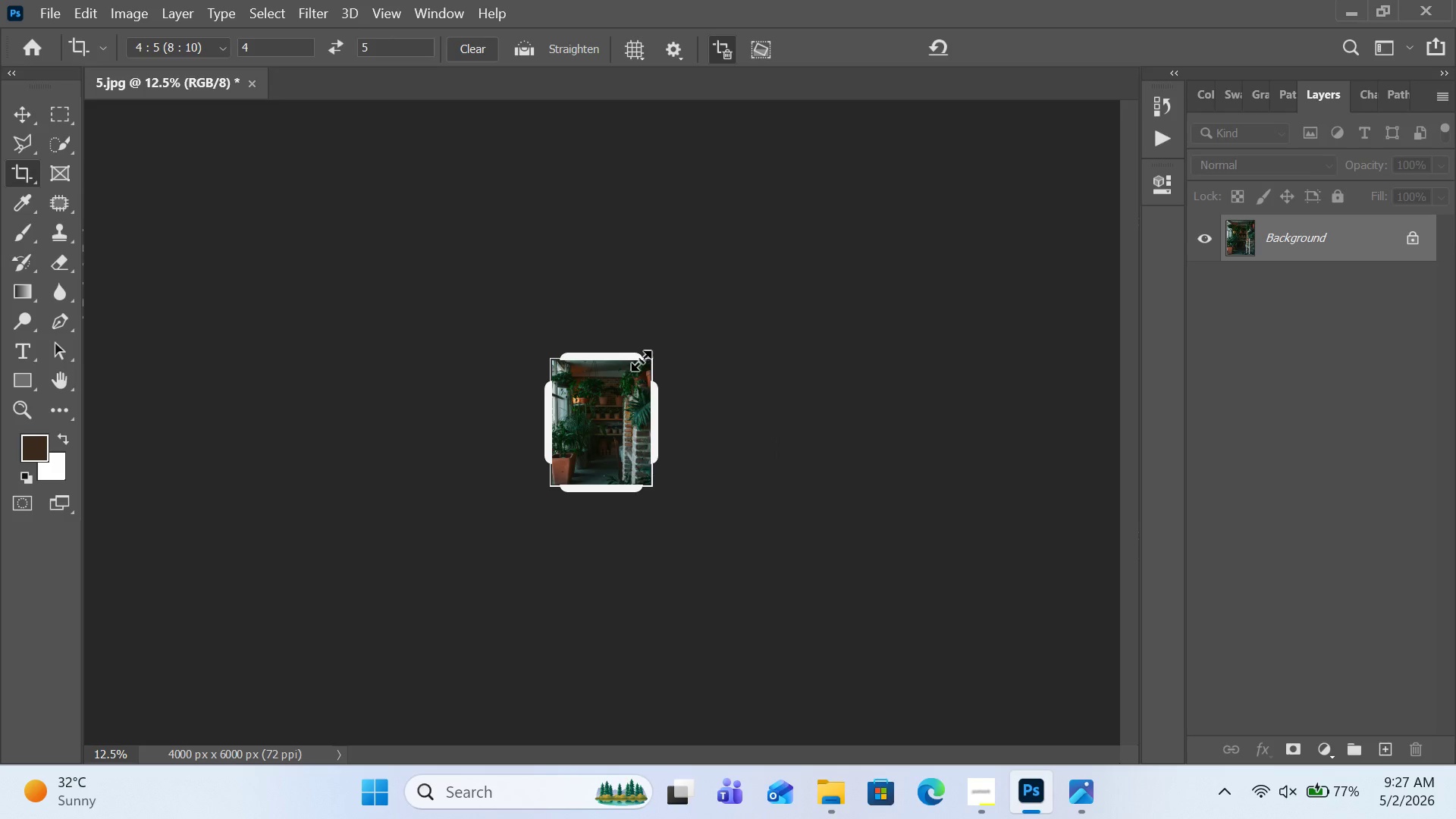 
key(Control+0)
 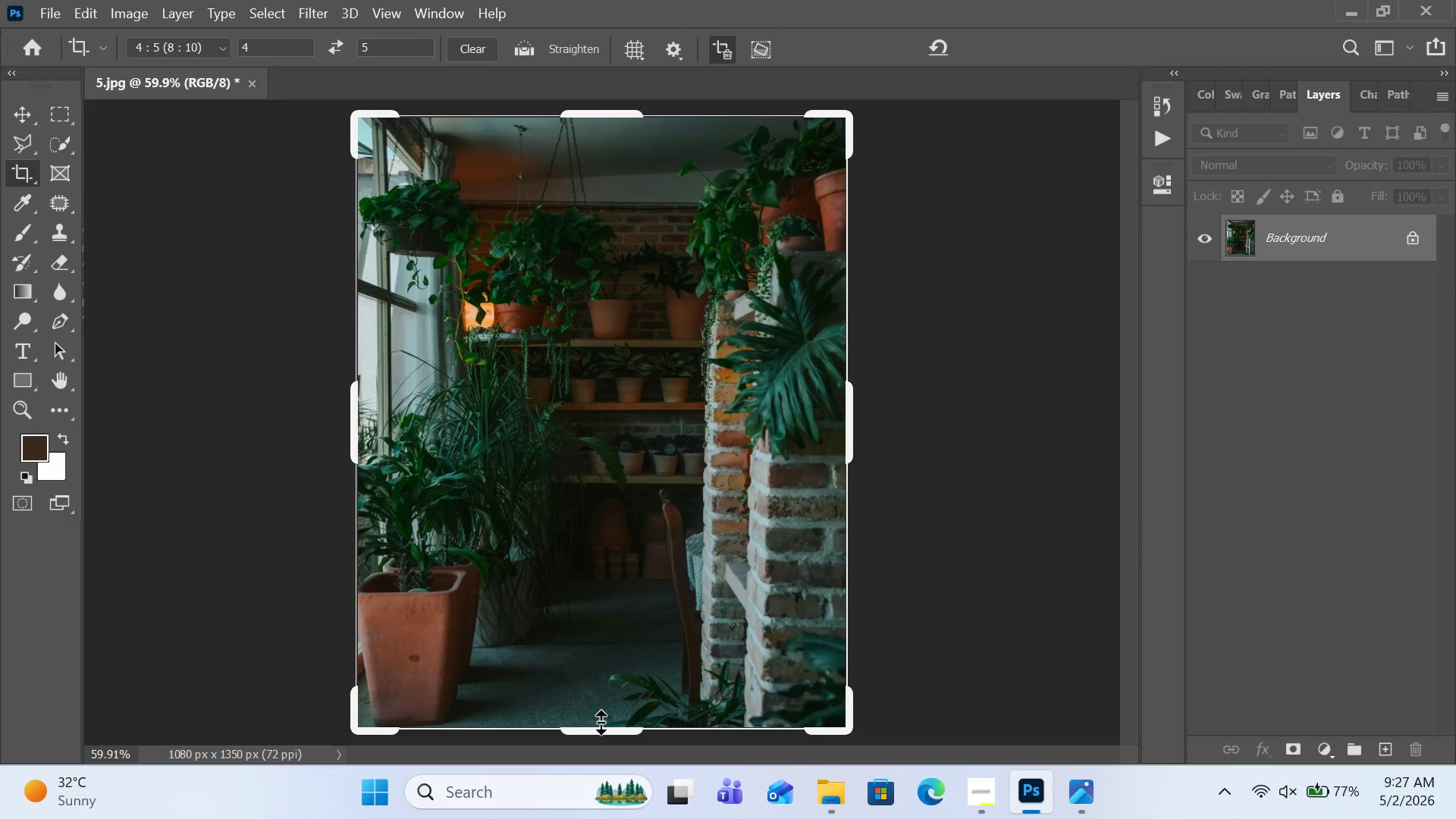 
left_click([601, 724])
 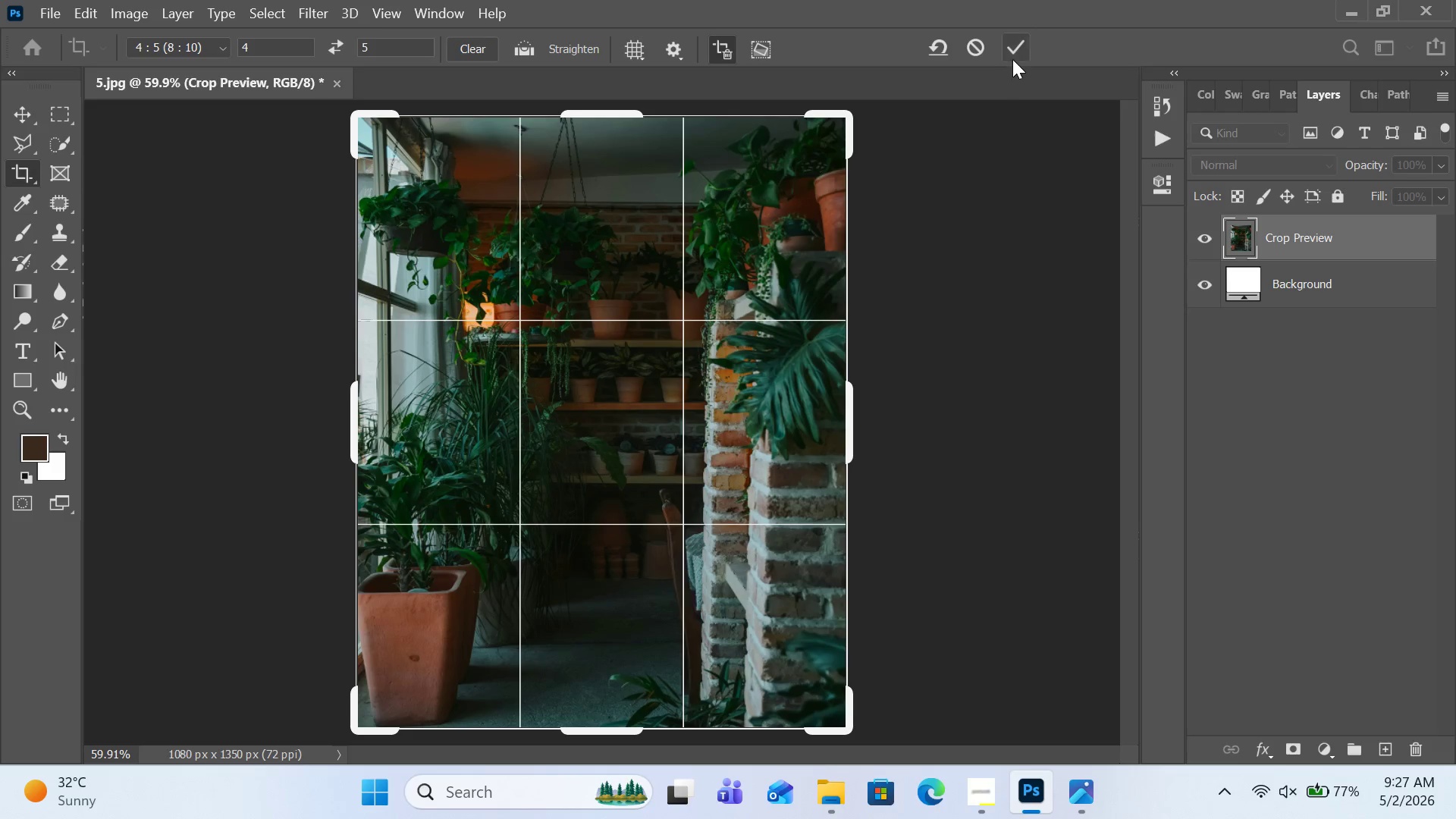 
left_click([1012, 57])
 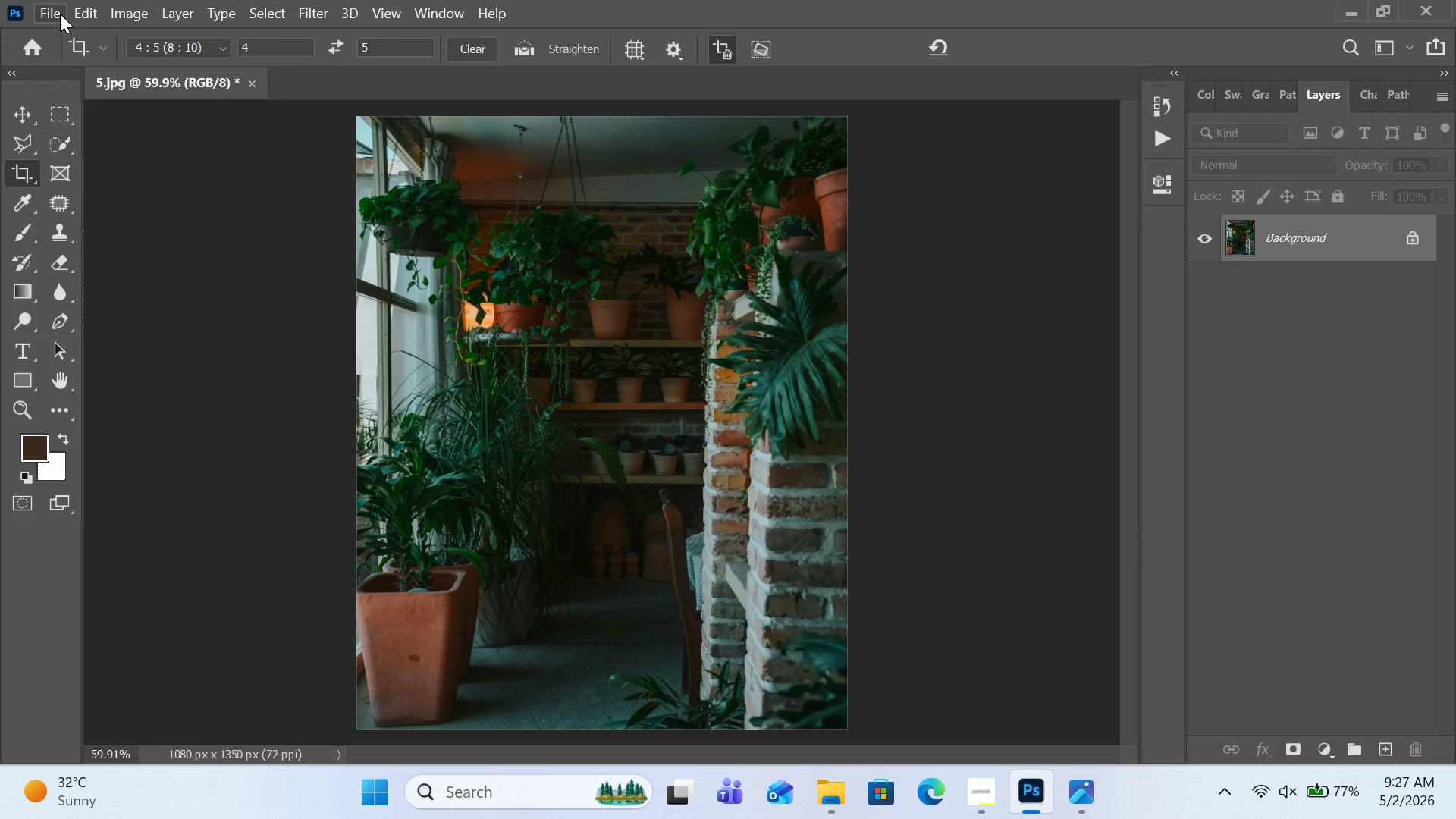 
key(Control+A)
 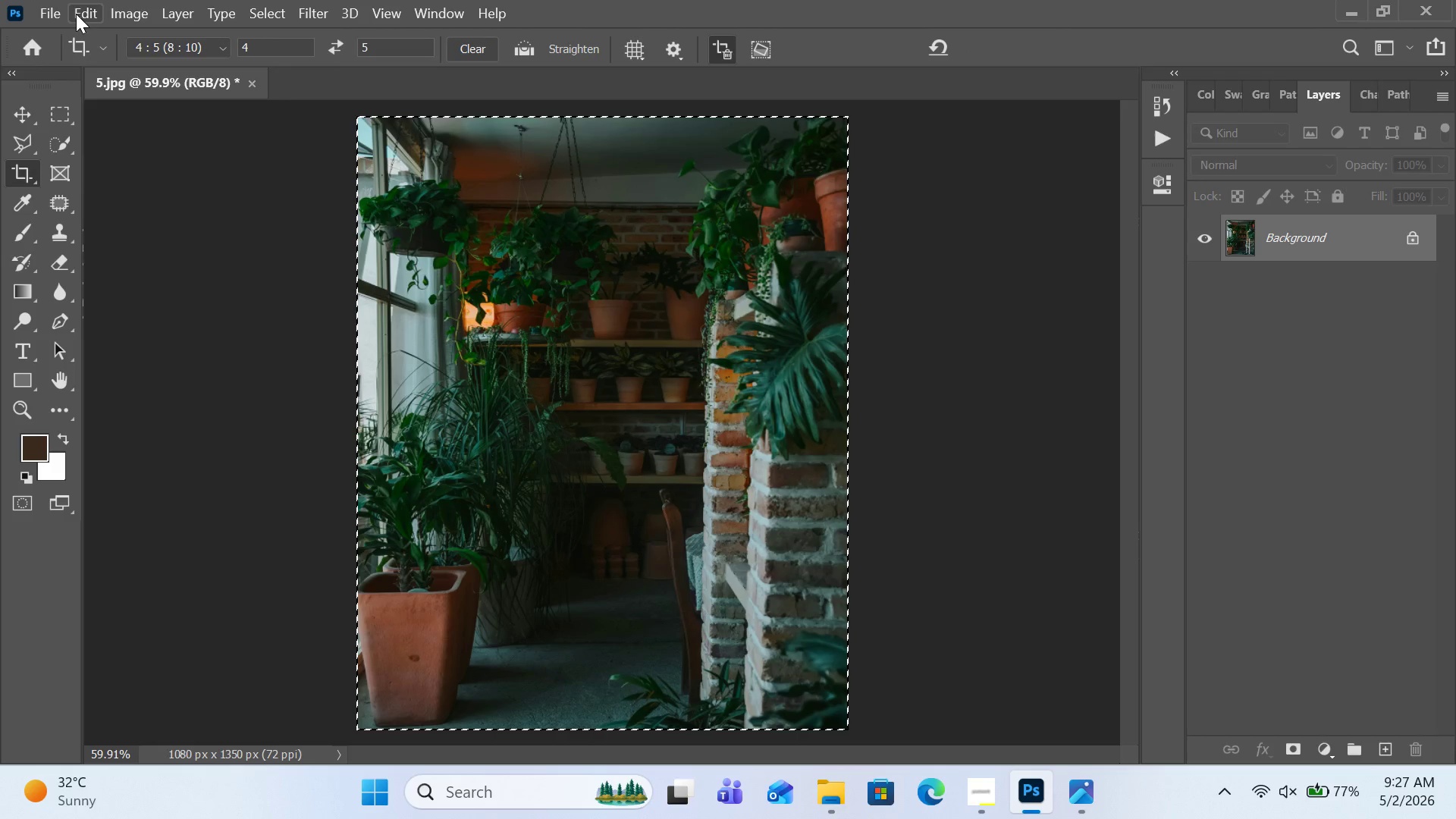 
key(Control+C)
 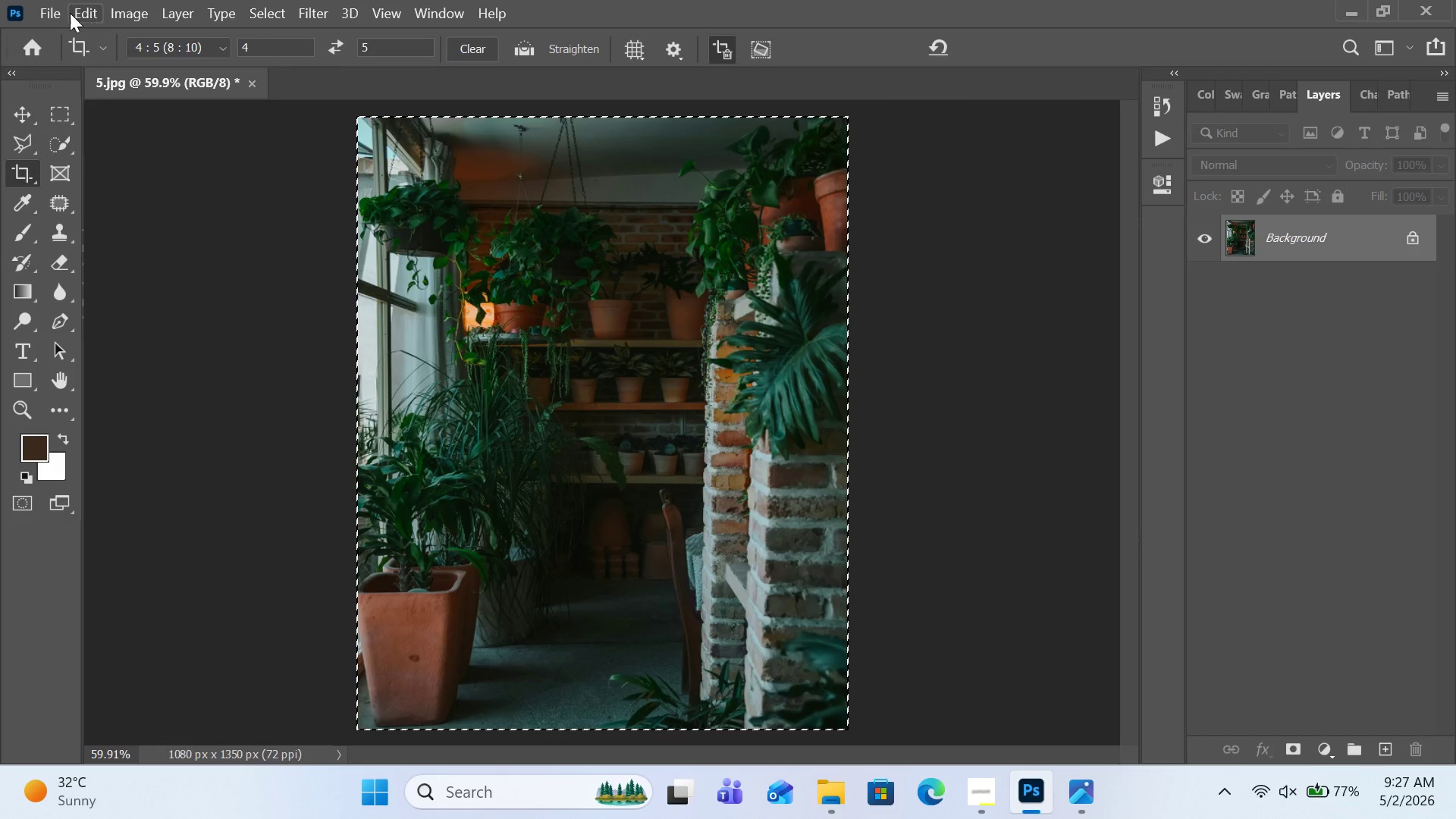 
left_click([61, 13])
 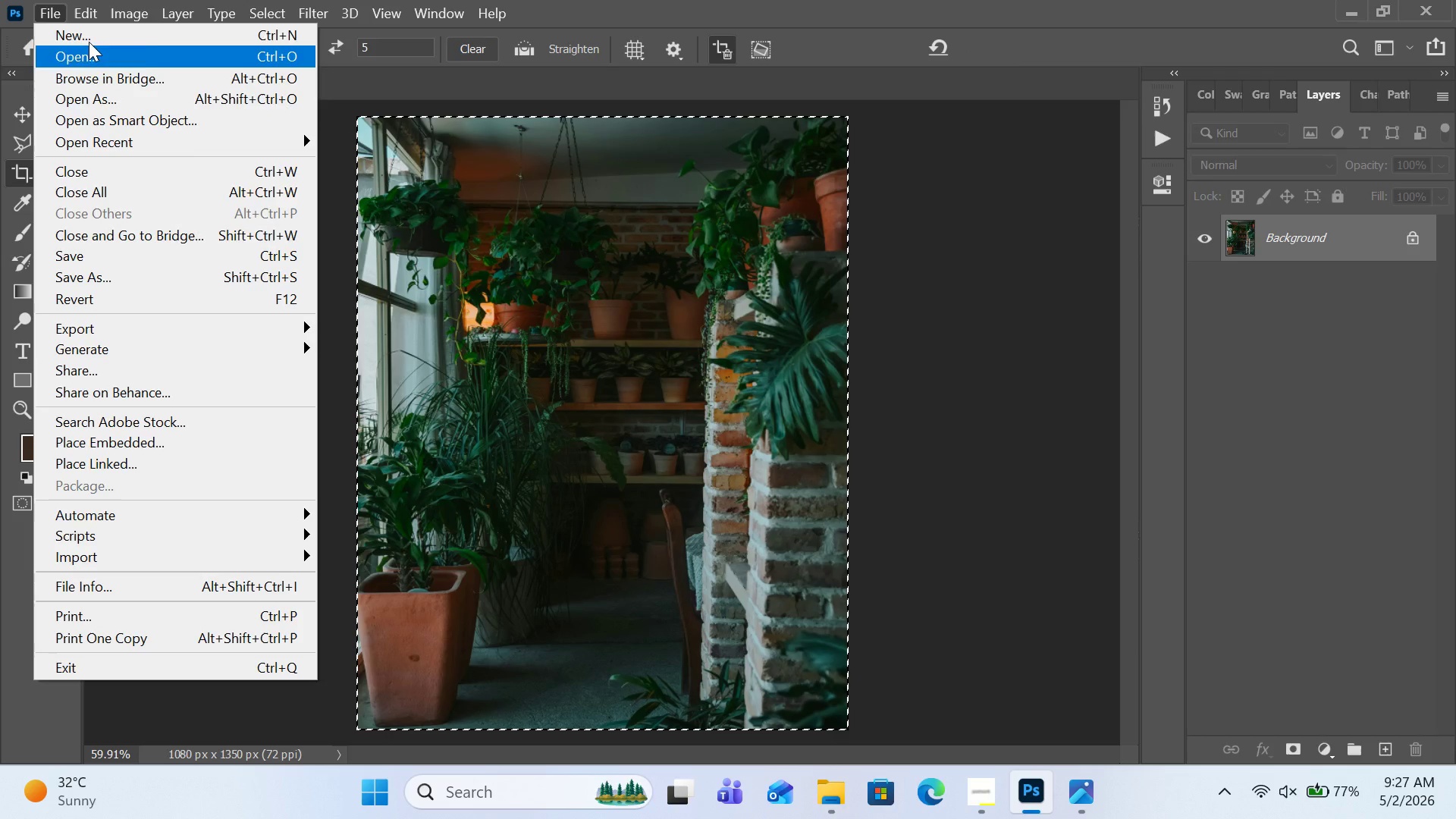 
left_click([93, 35])
 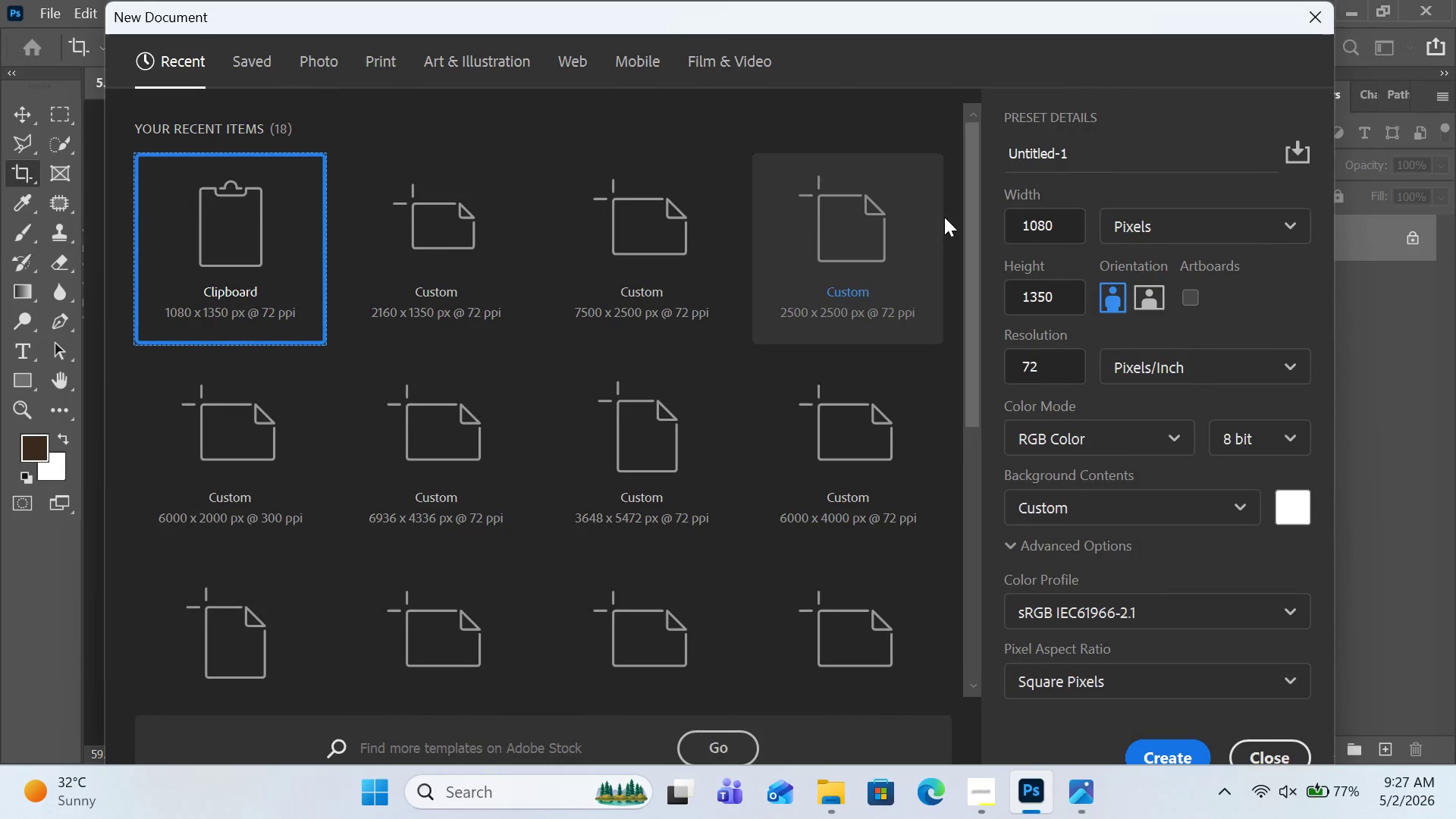 
left_click([1070, 218])
 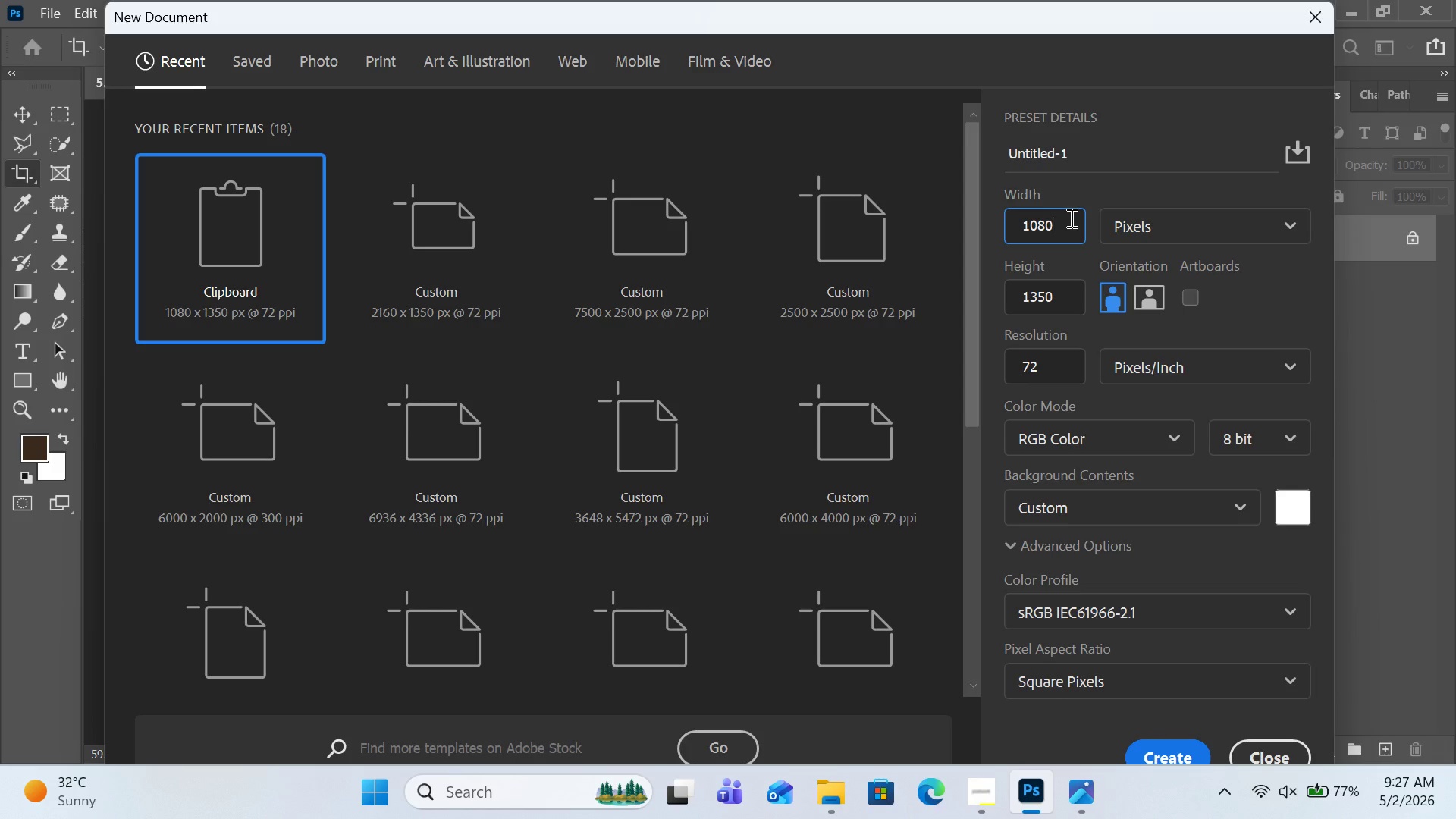 
key(Shift+8)
 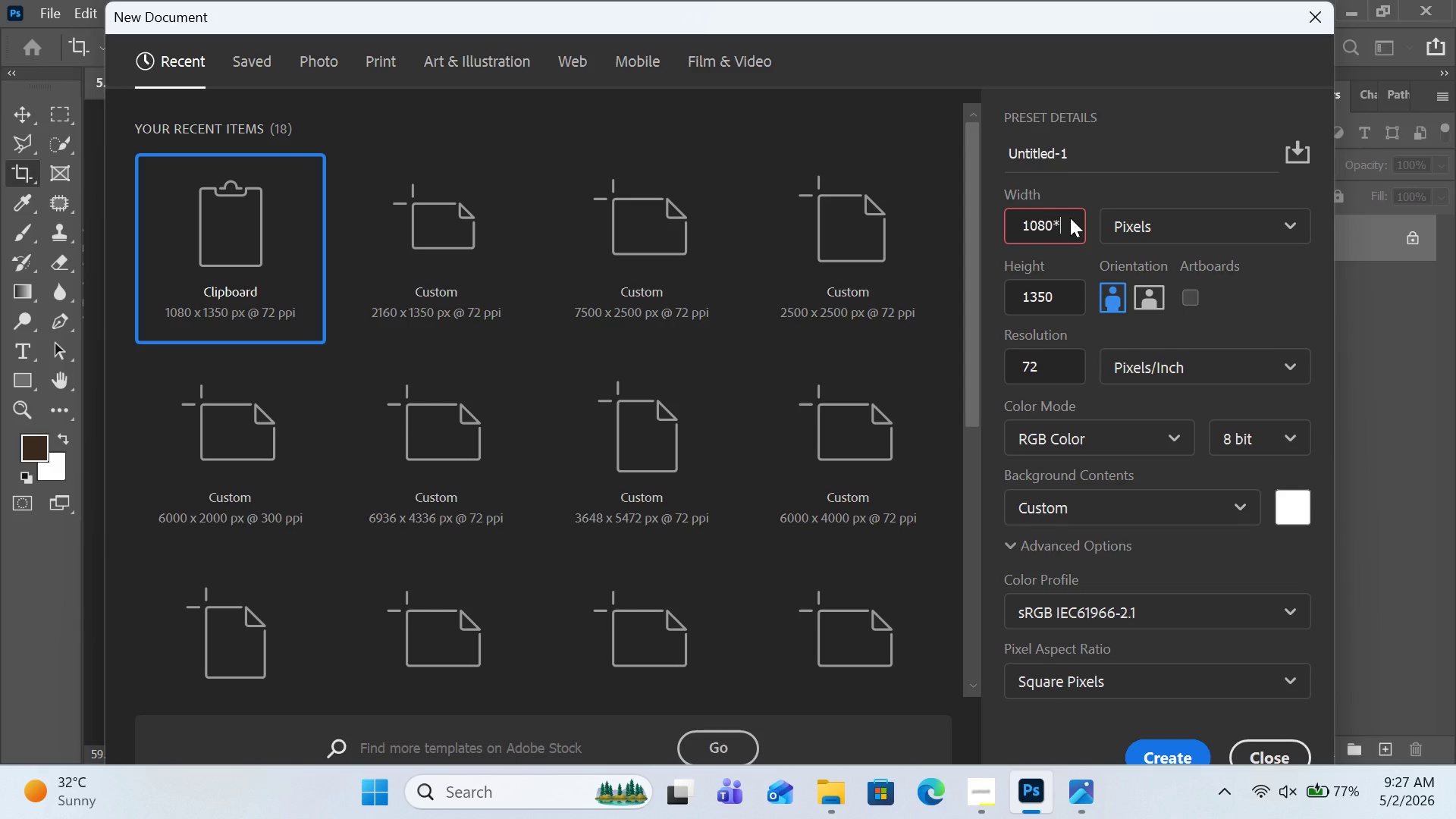 
hold_key(key=ShiftLeft, duration=0.81)
 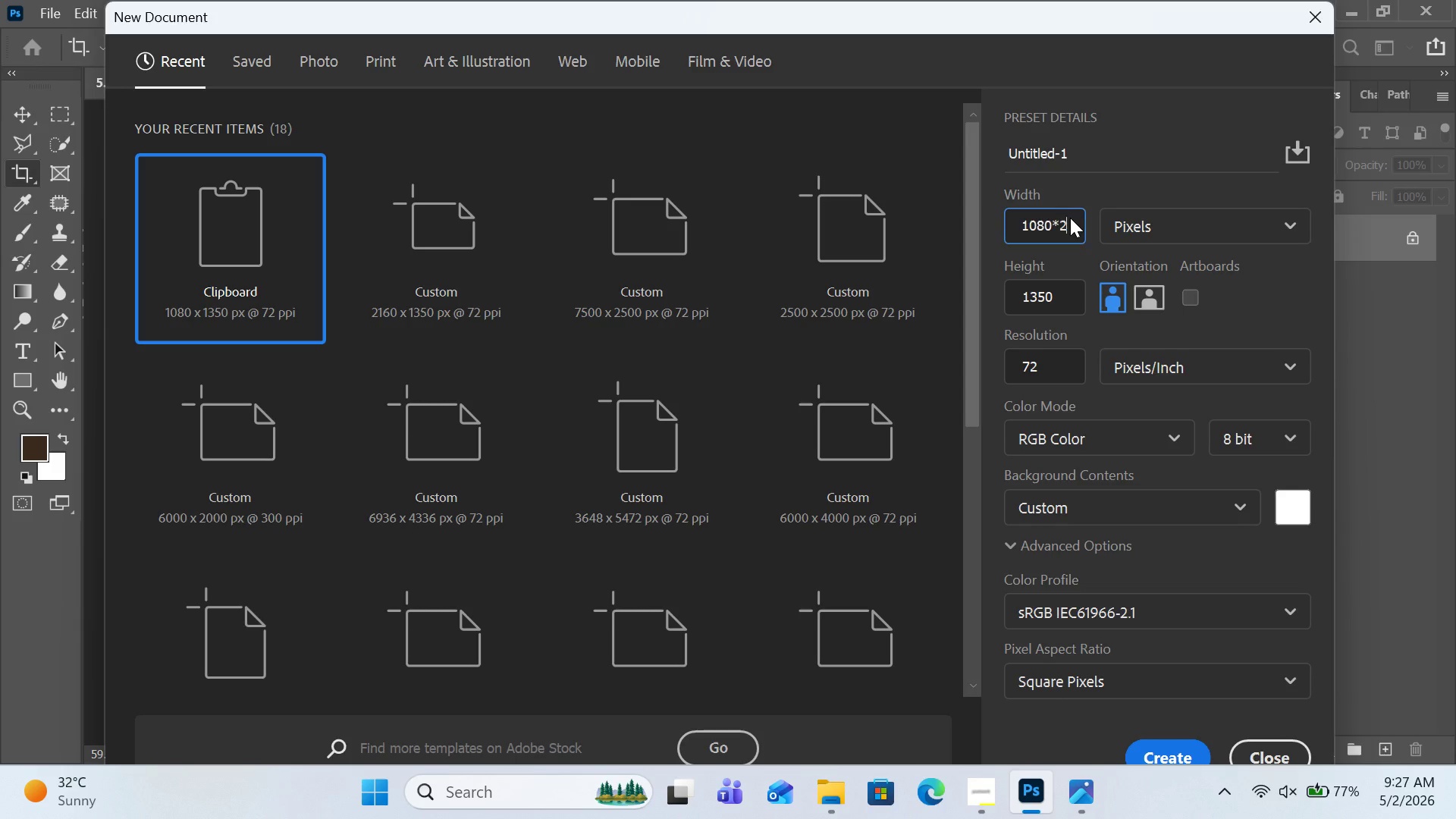 
key(2)
 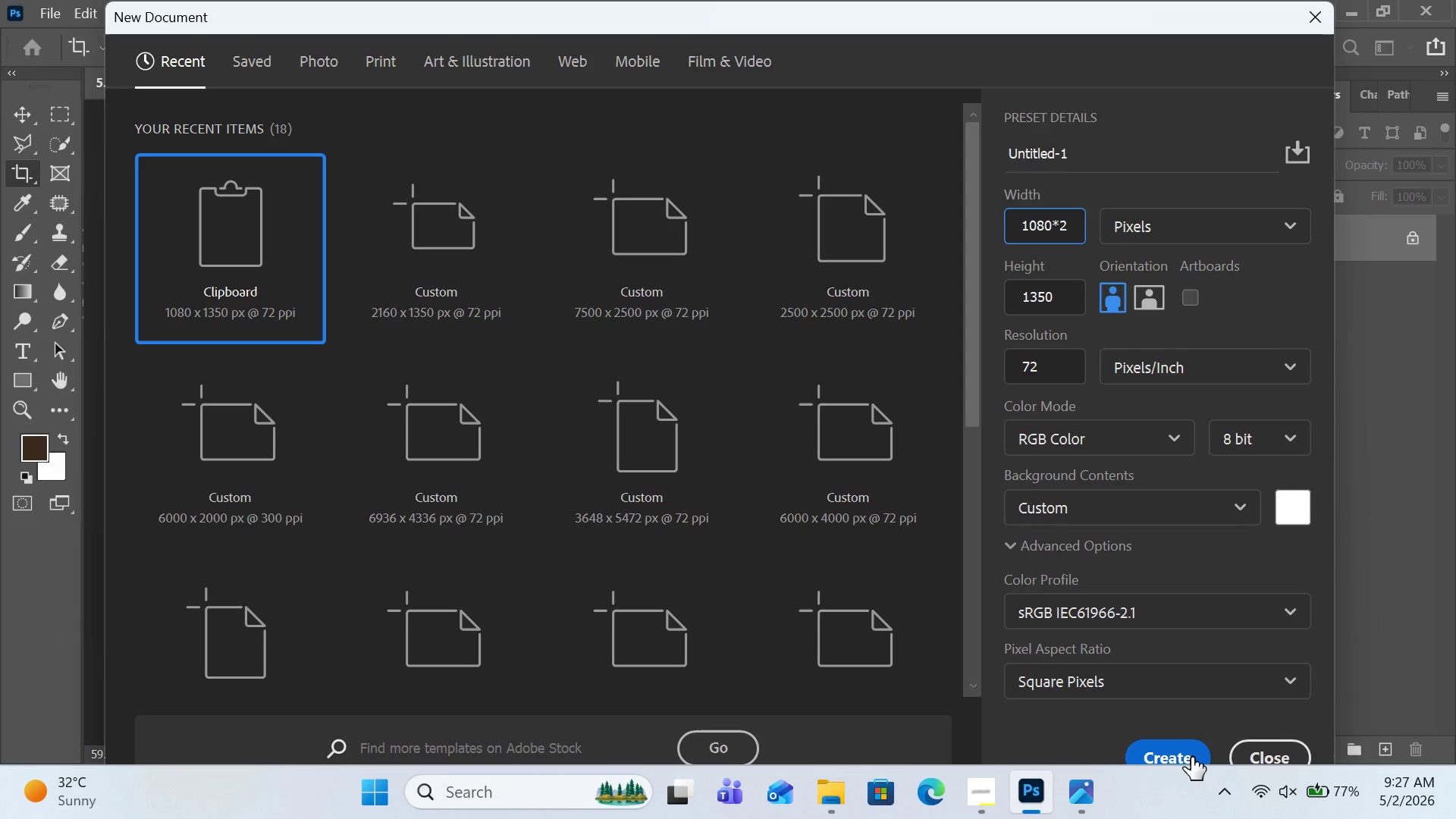 
left_click([1167, 751])
 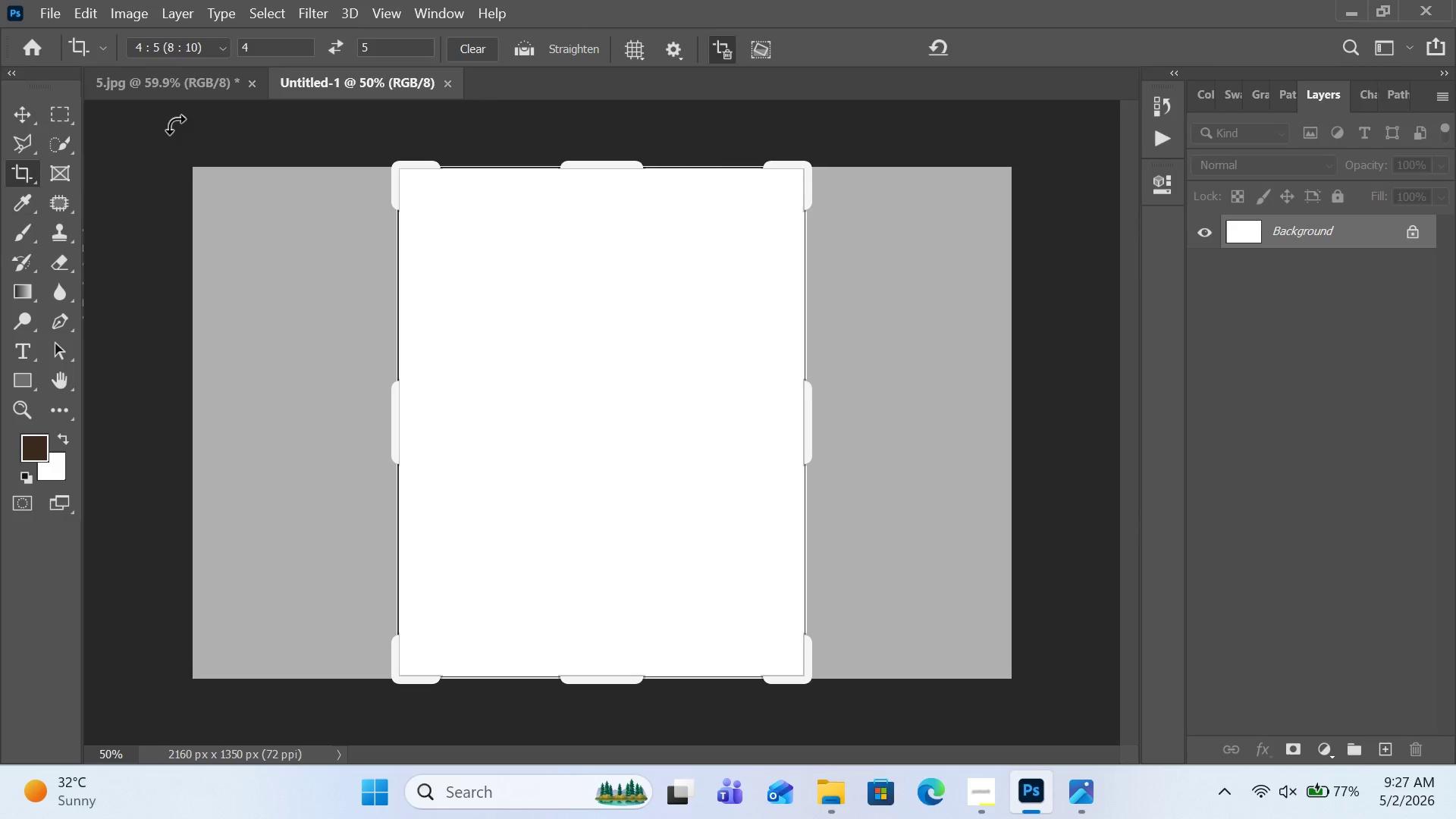 
left_click([70, 106])
 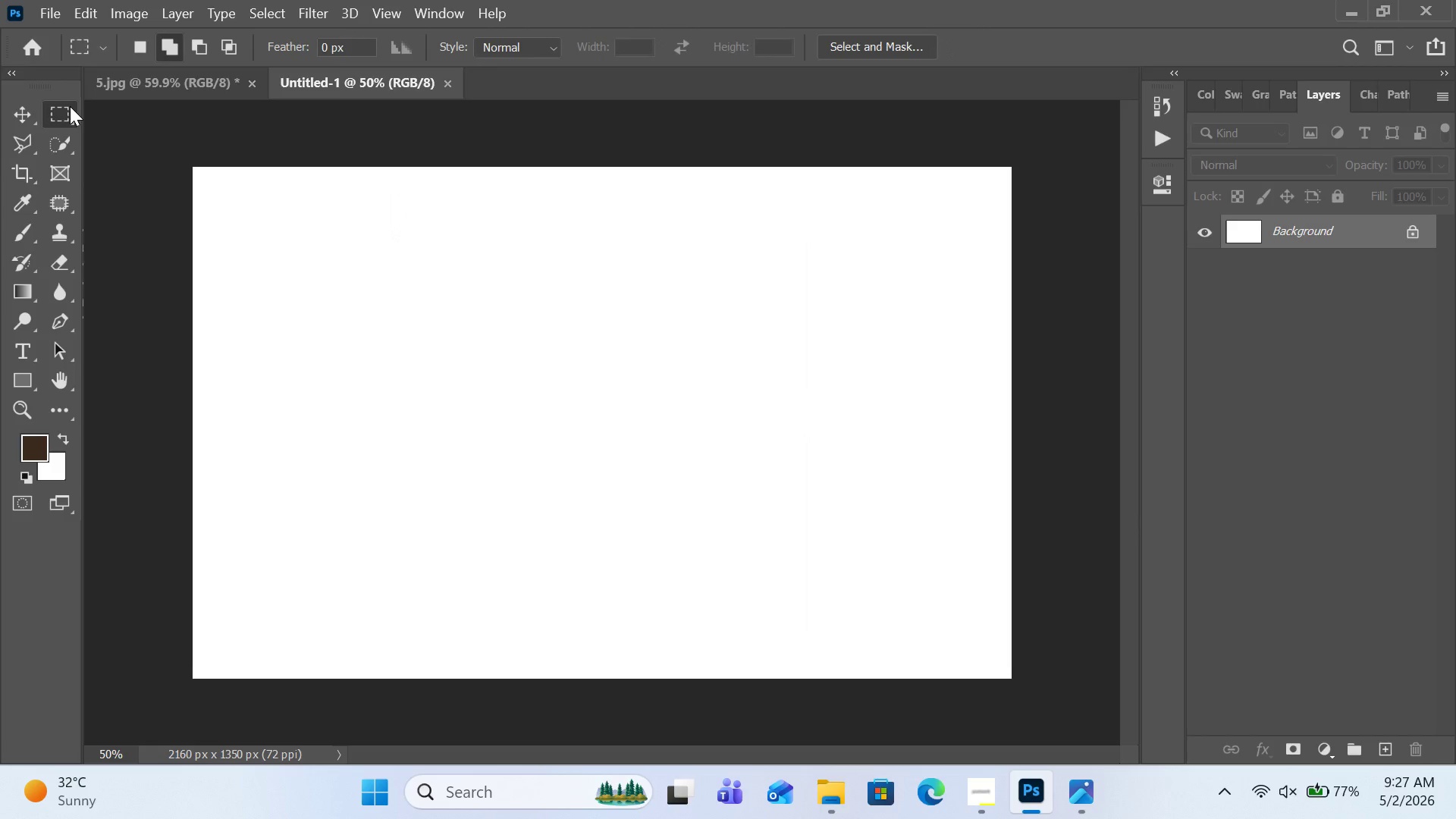 
key(Control+V)
 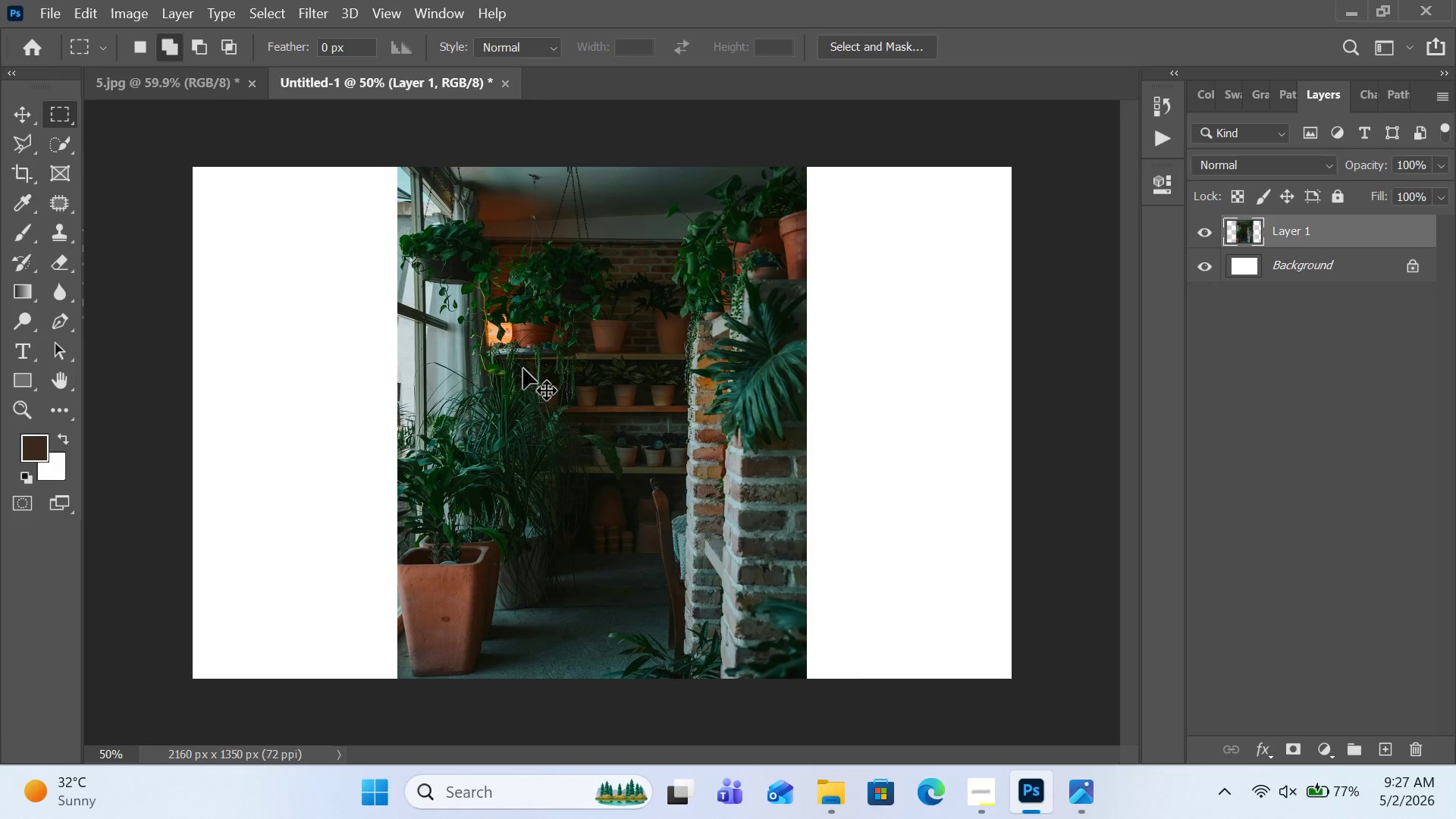 
hold_key(key=ControlLeft, duration=15.67)
left_click_drag(start_coordinate=[532, 369], to_coordinate=[328, 369])
 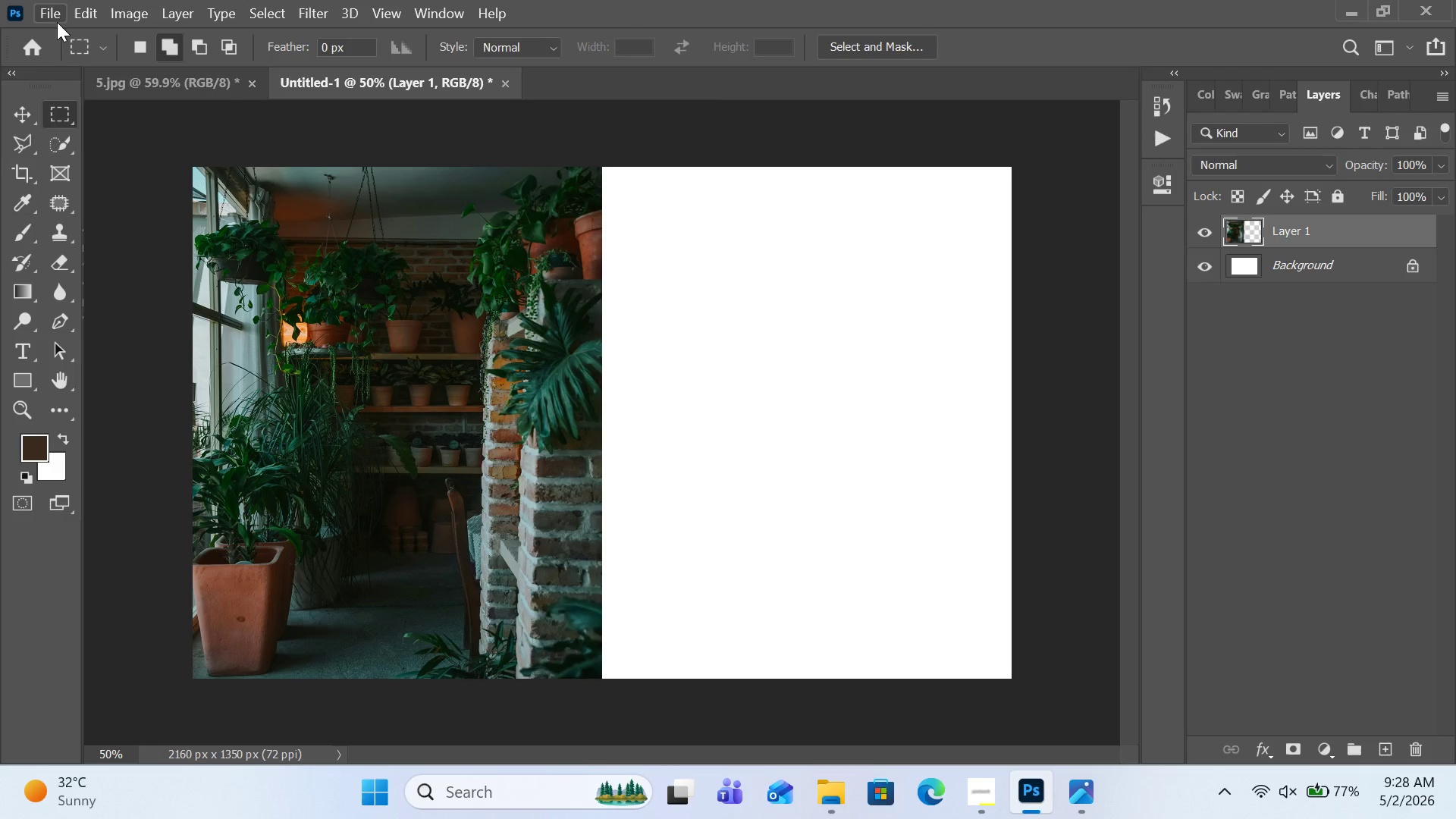 
left_click([55, 15])
 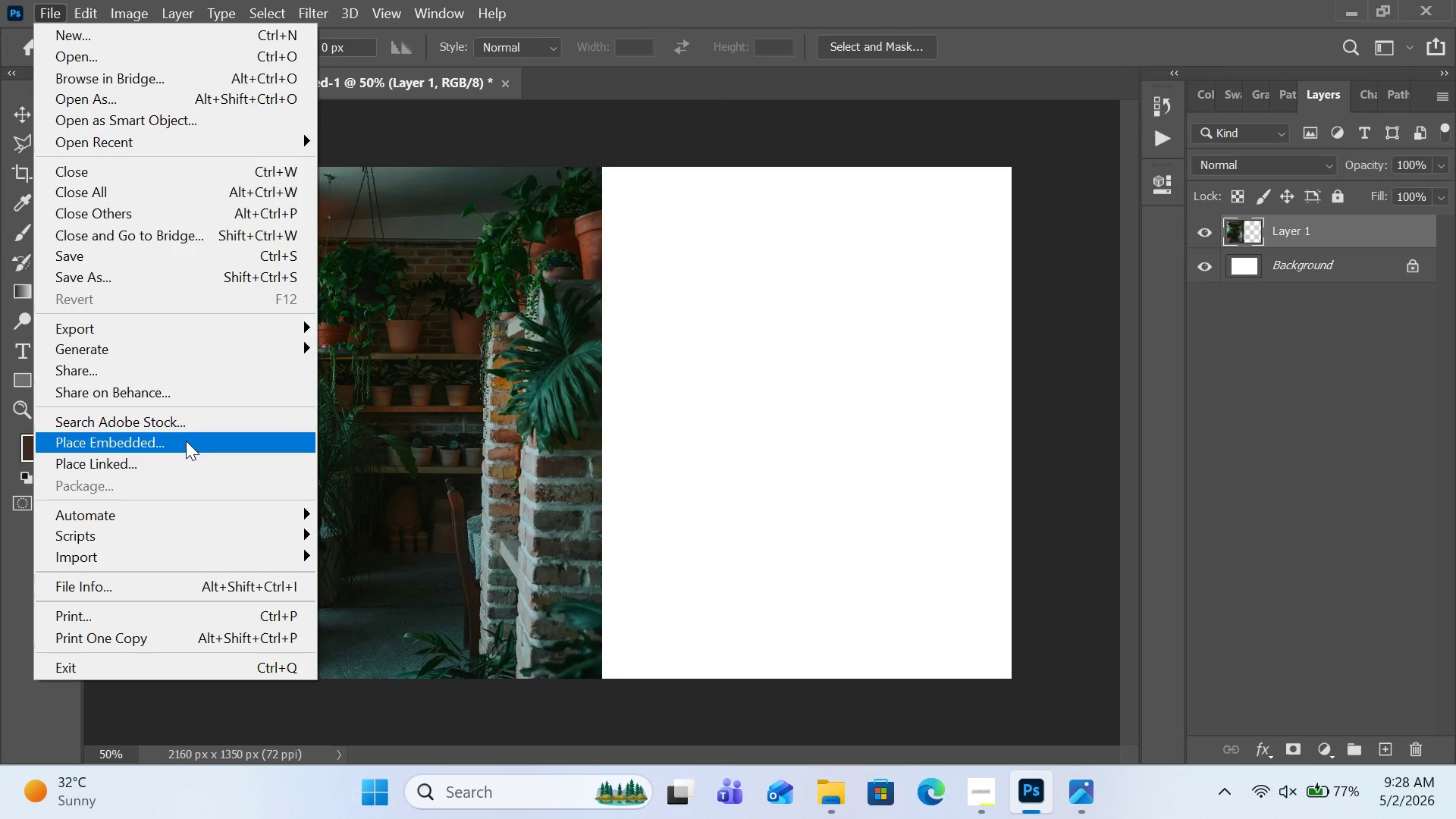 
left_click([186, 441])
 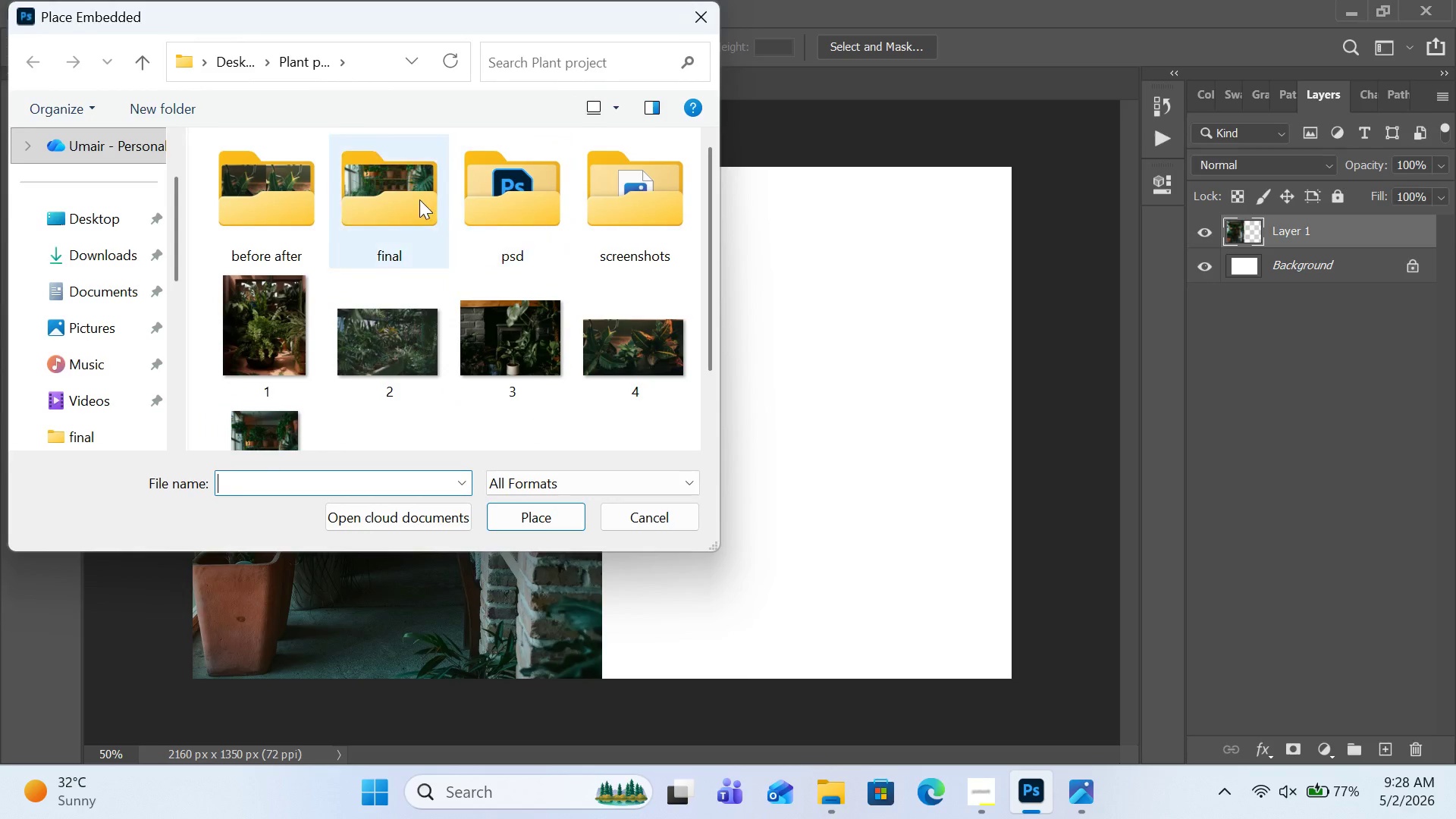 
double_click([419, 199])
 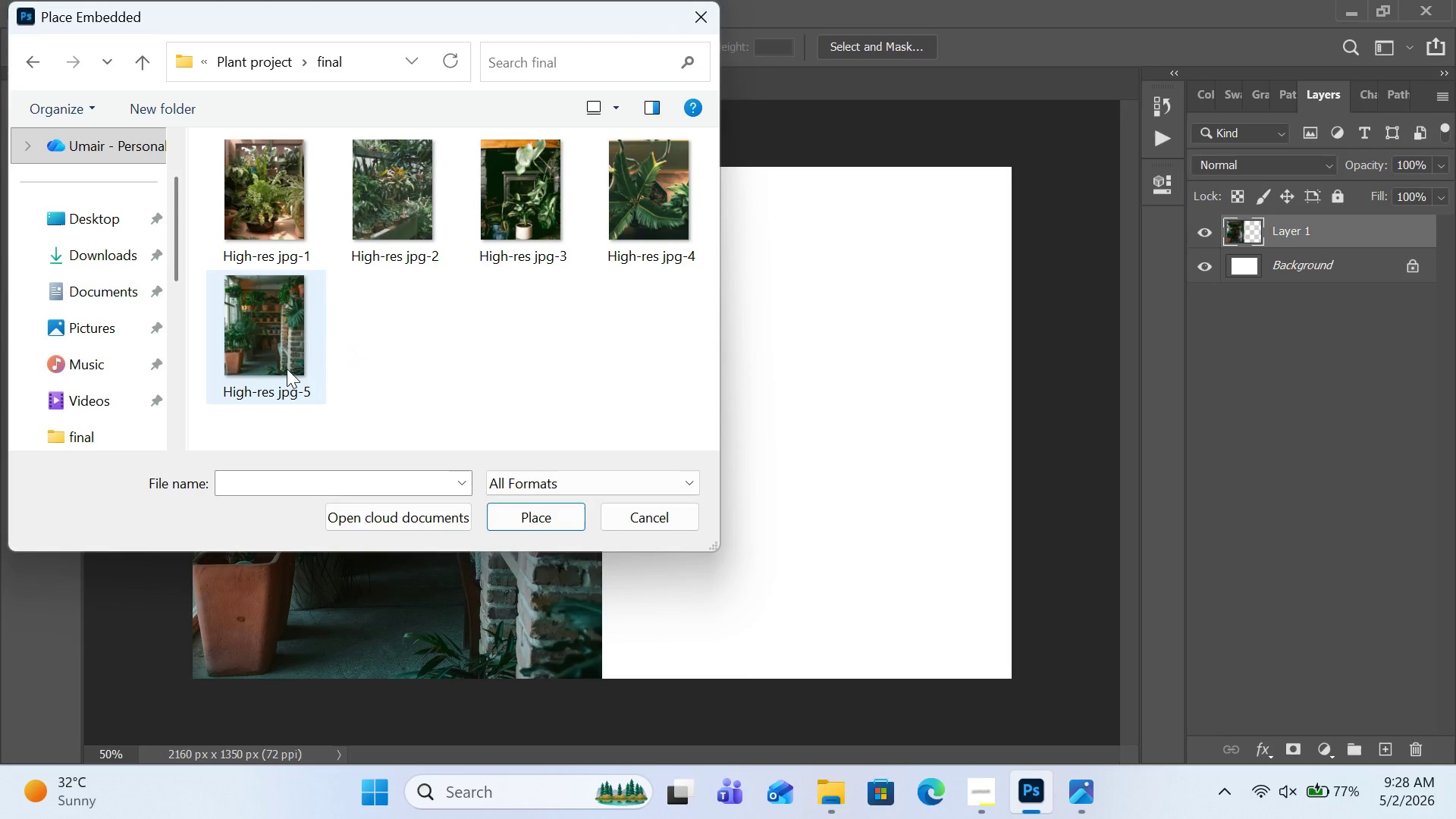 
left_click([287, 369])
 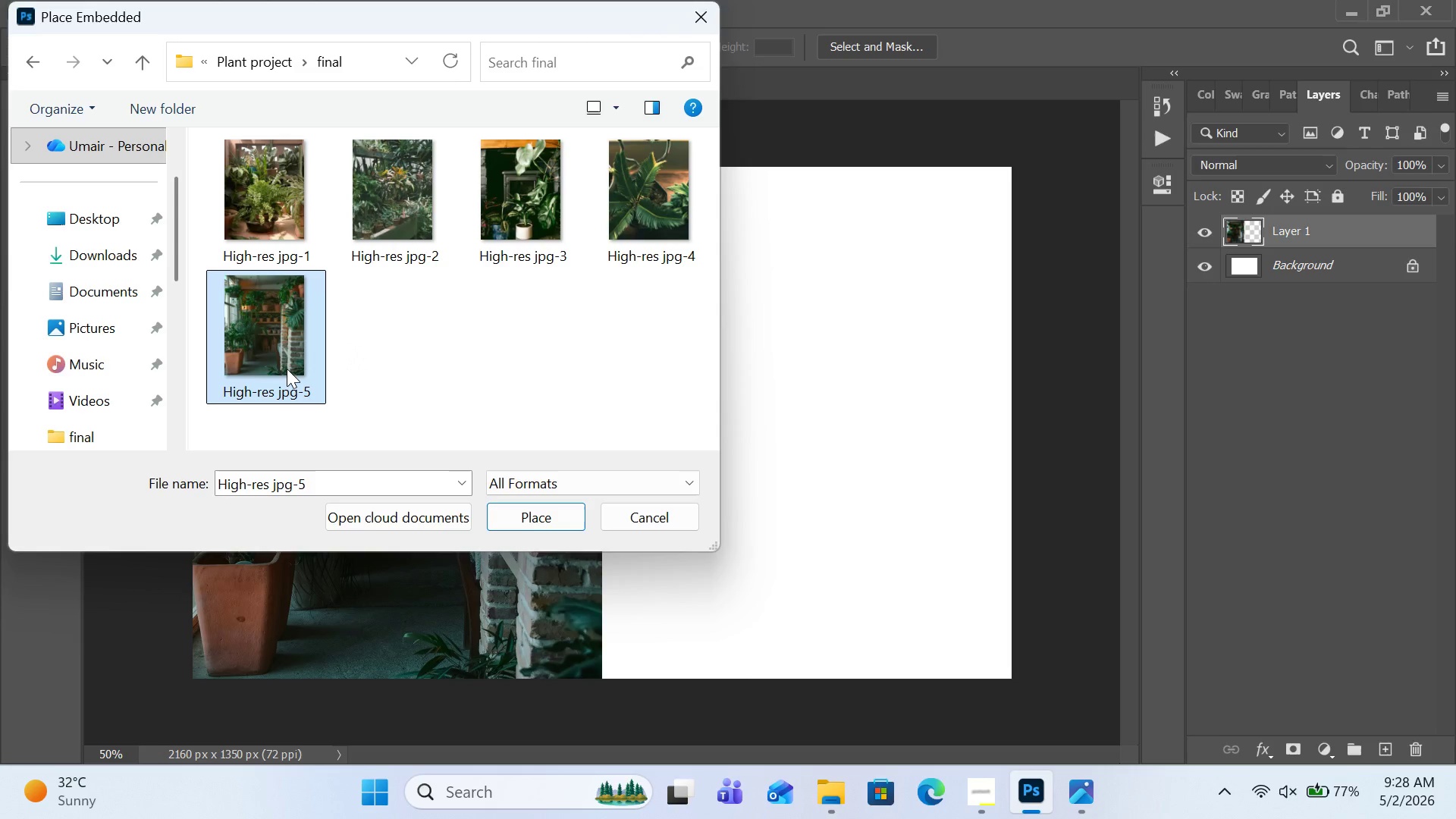 
left_click([287, 369])
 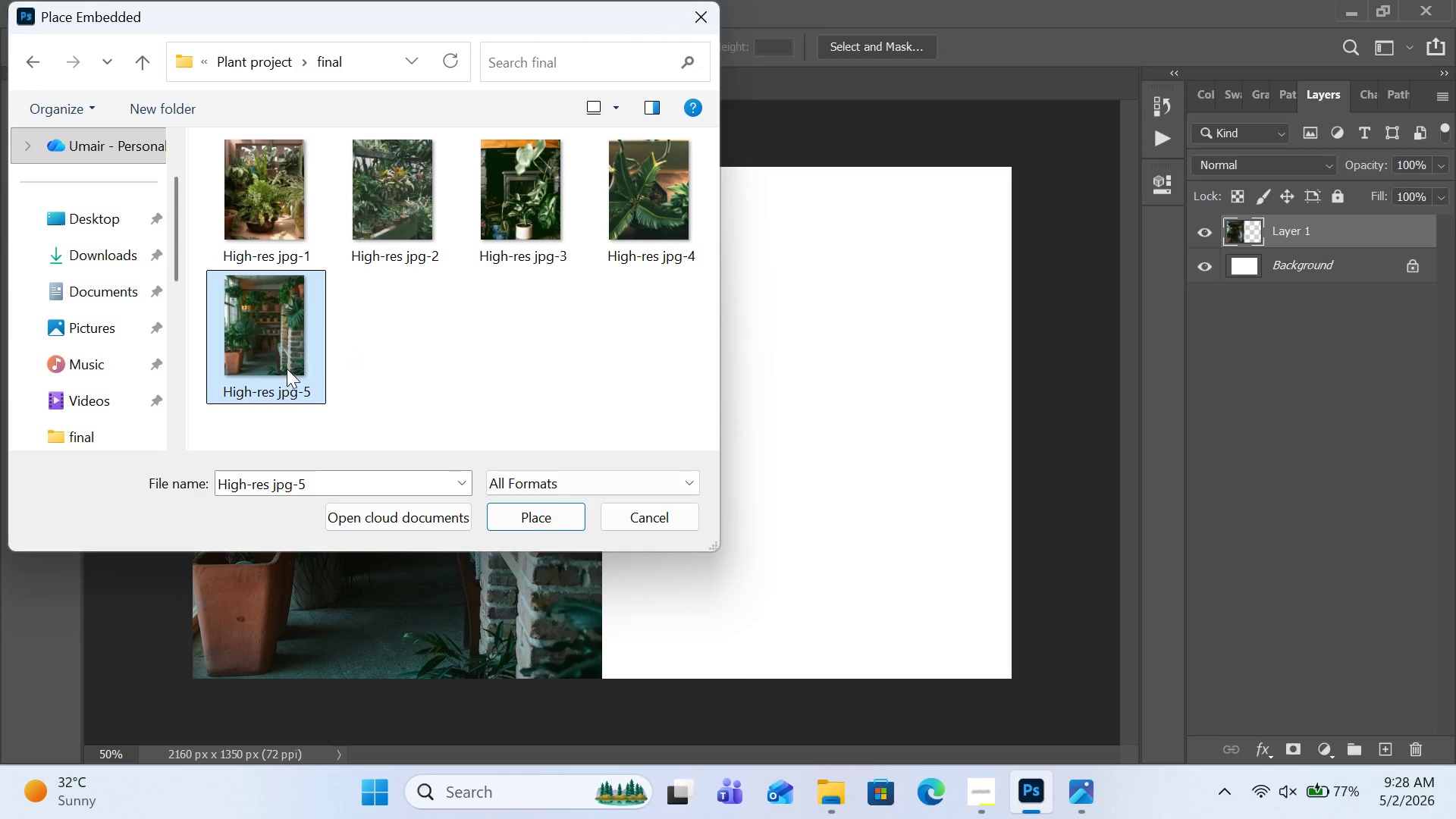 
double_click([287, 369])
 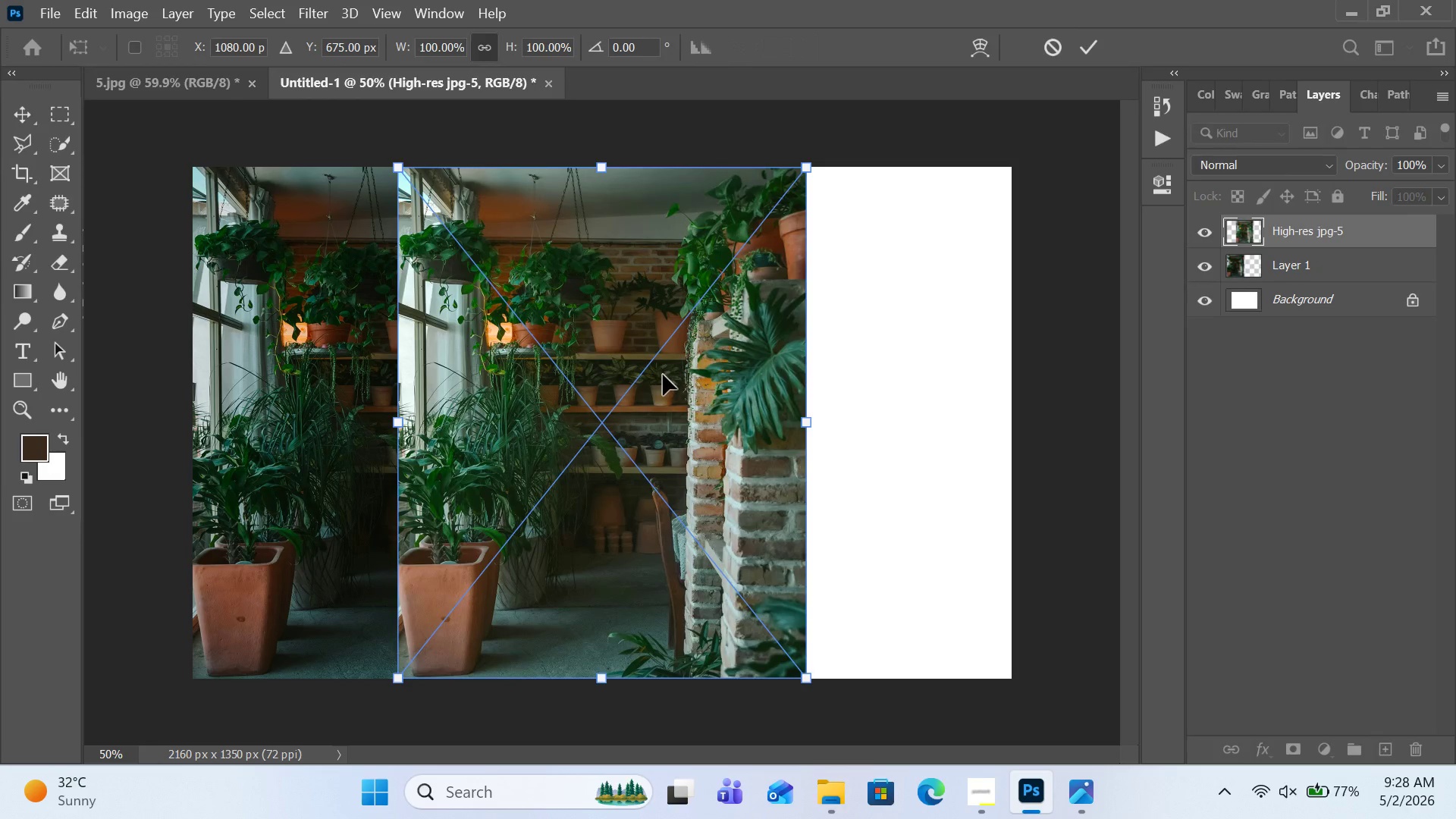 
left_click_drag(start_coordinate=[663, 375], to_coordinate=[873, 381])
 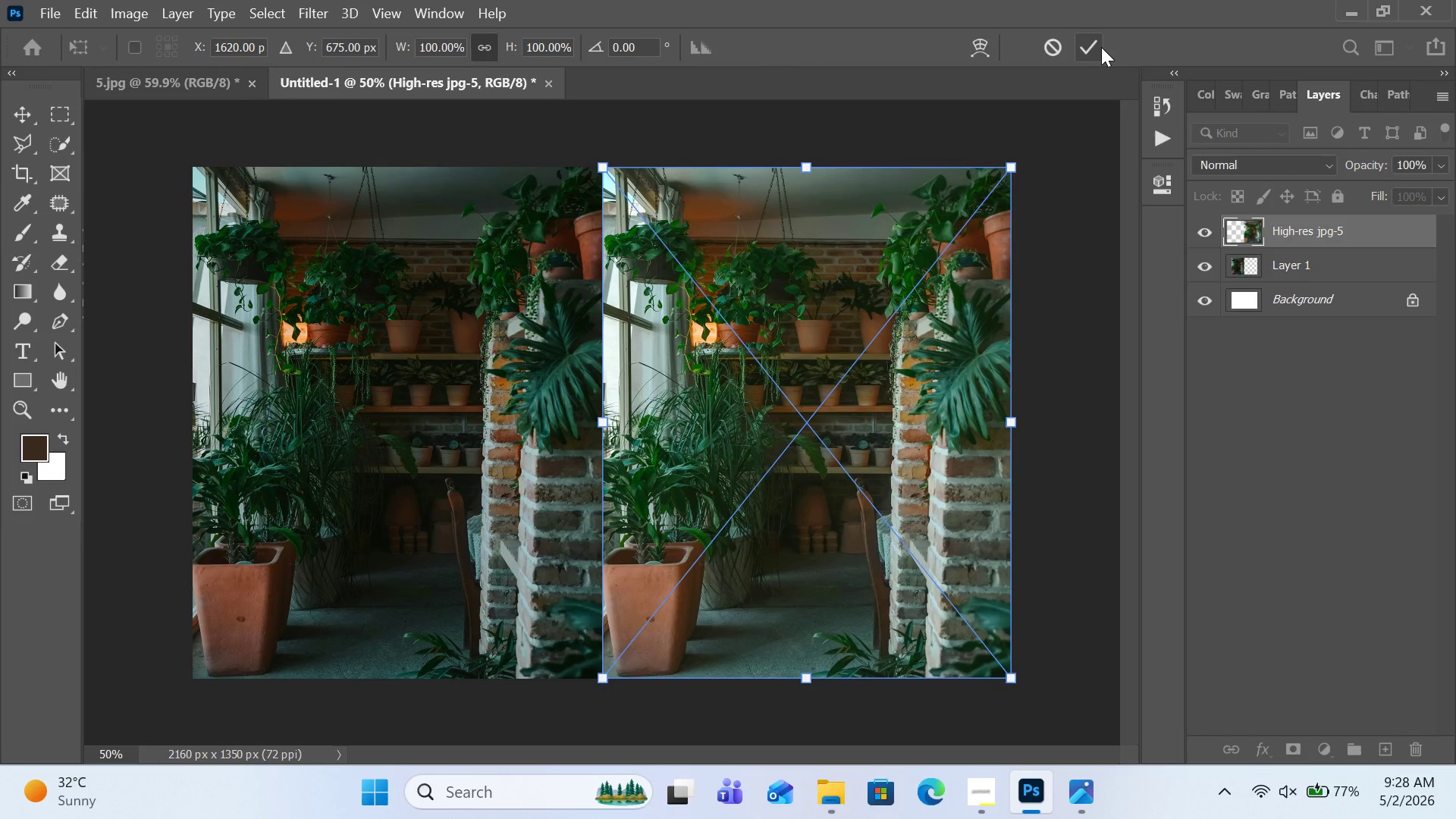 
left_click([1092, 47])
 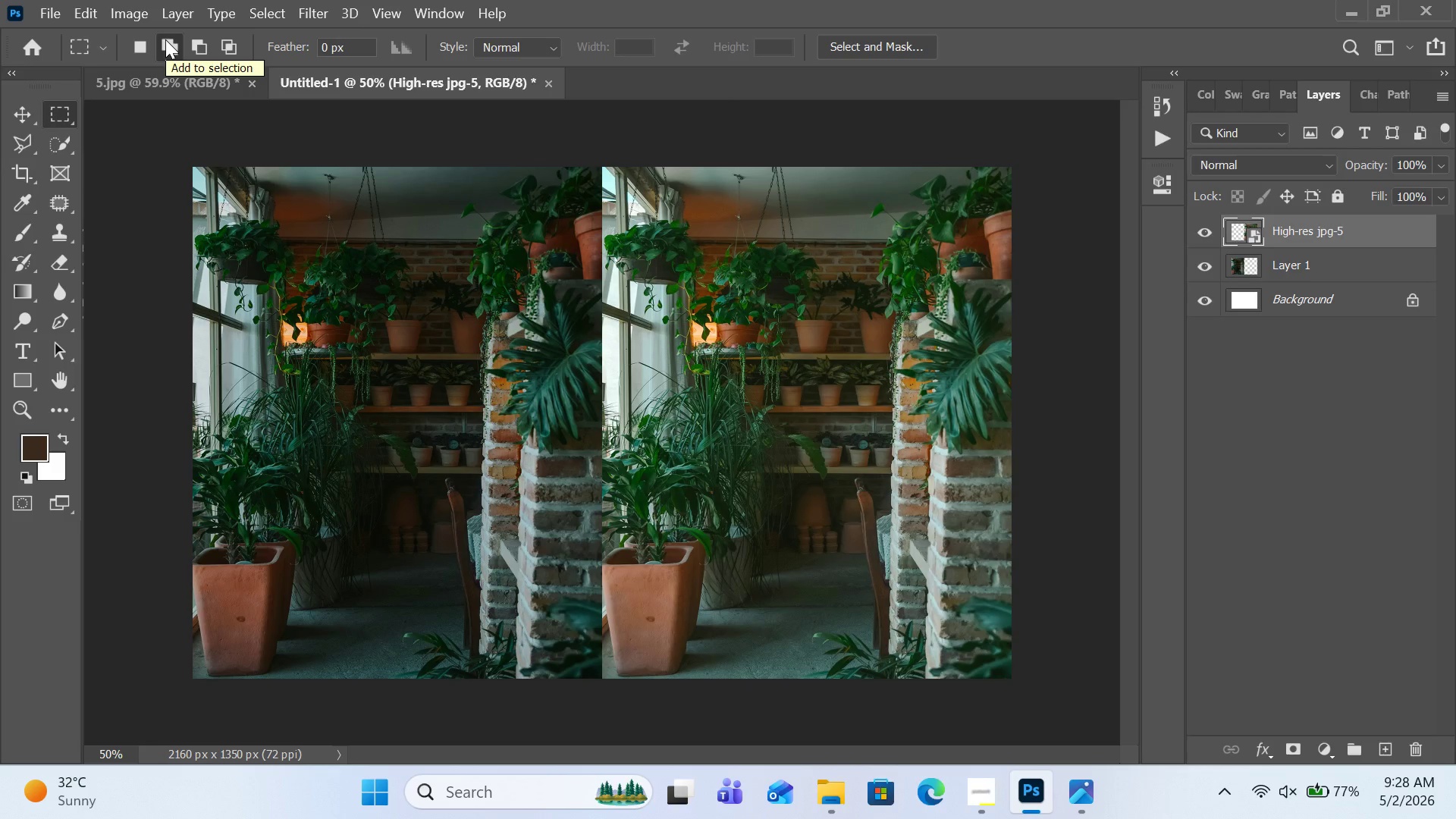 
wait(6.38)
 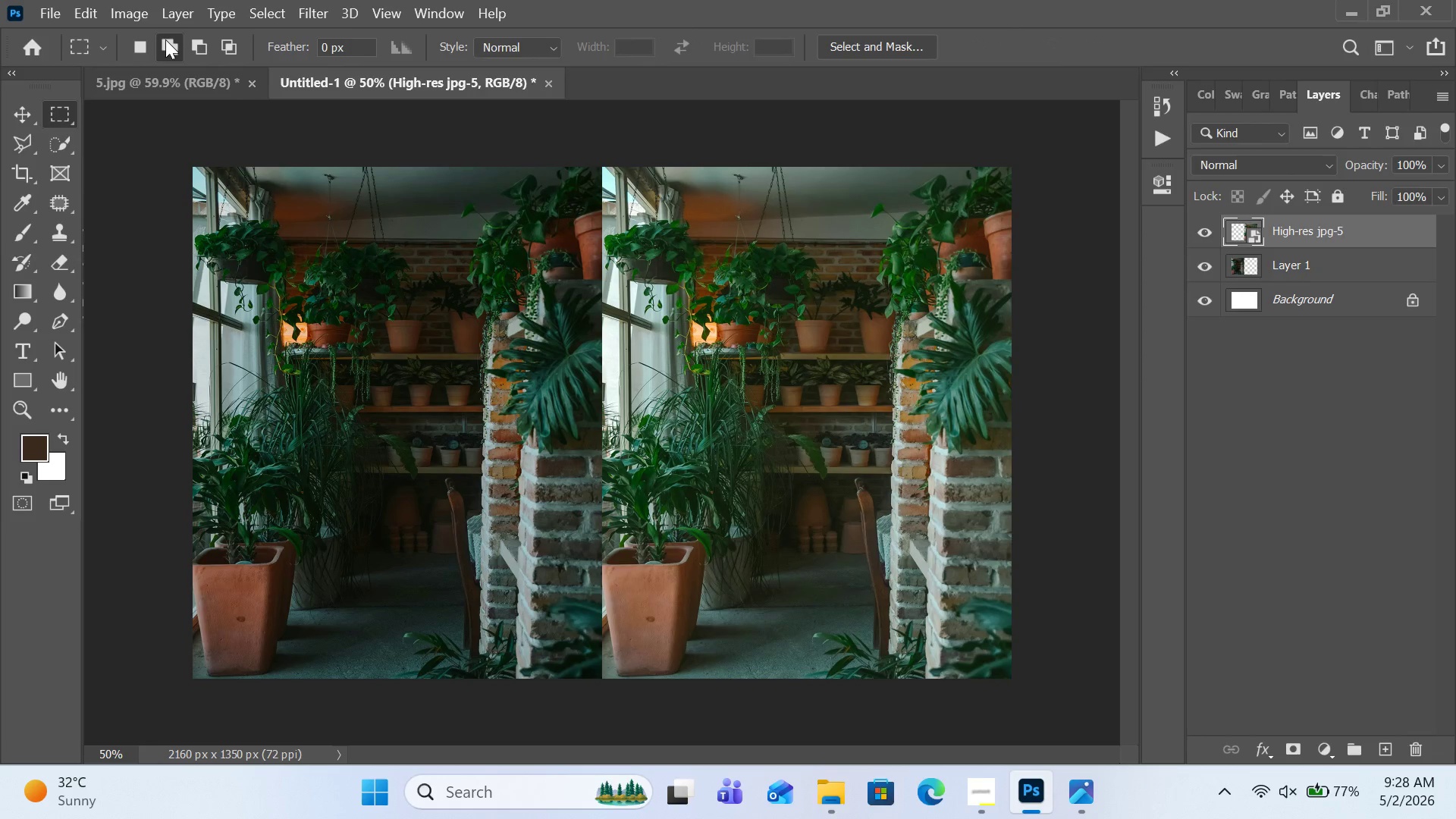 
left_click([58, 20])
 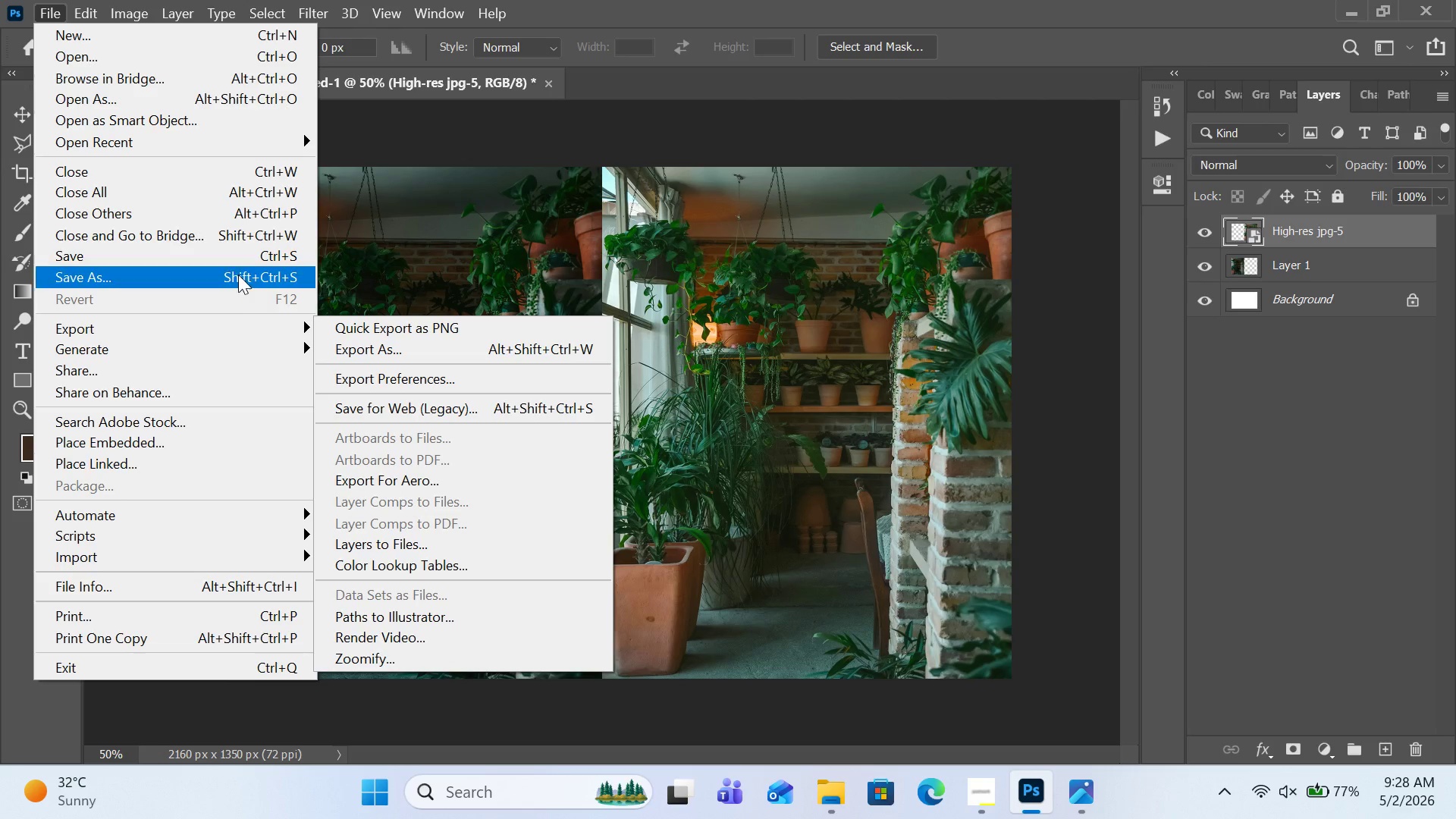 
left_click([238, 272])
 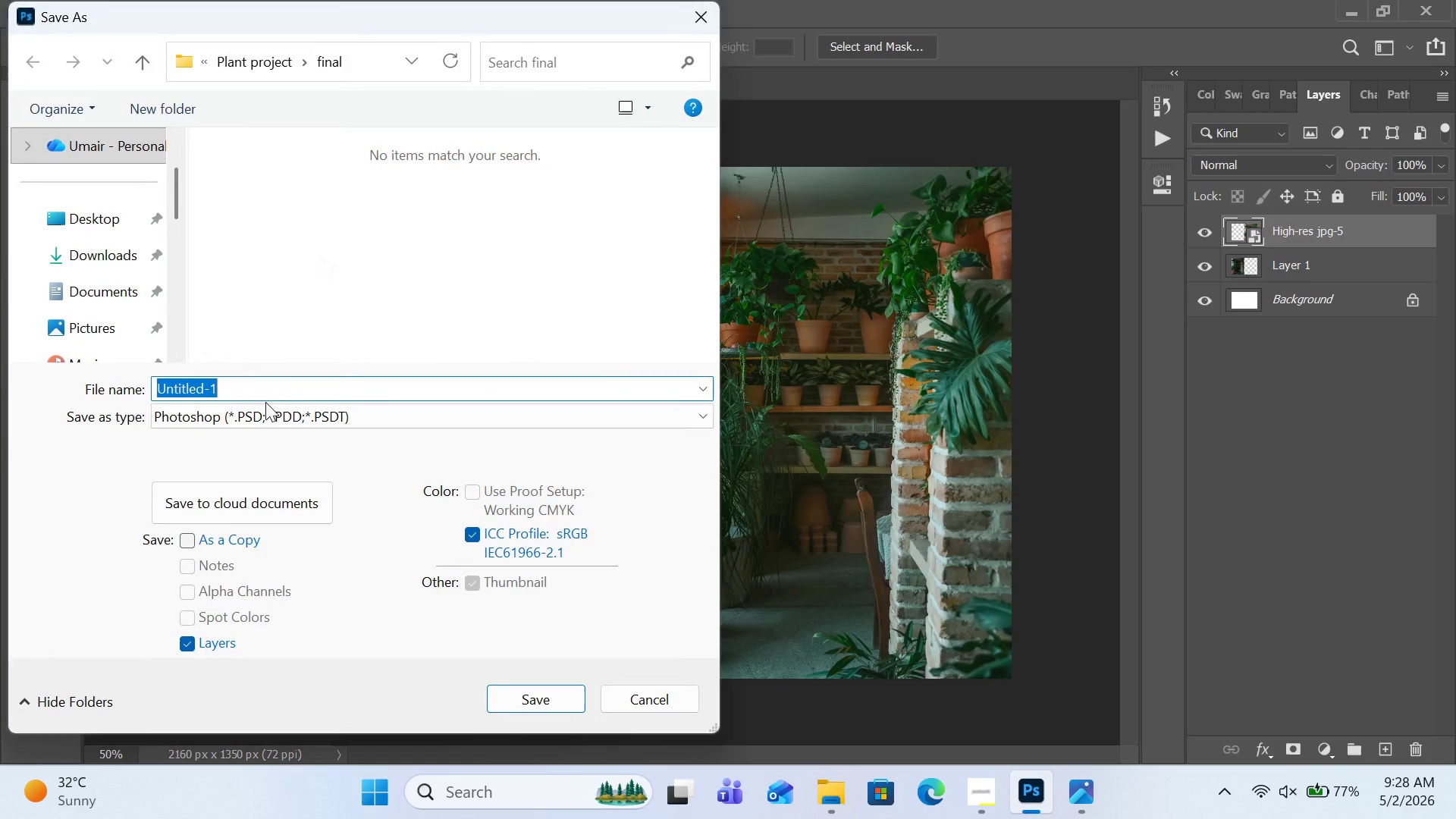 
left_click([275, 417])
 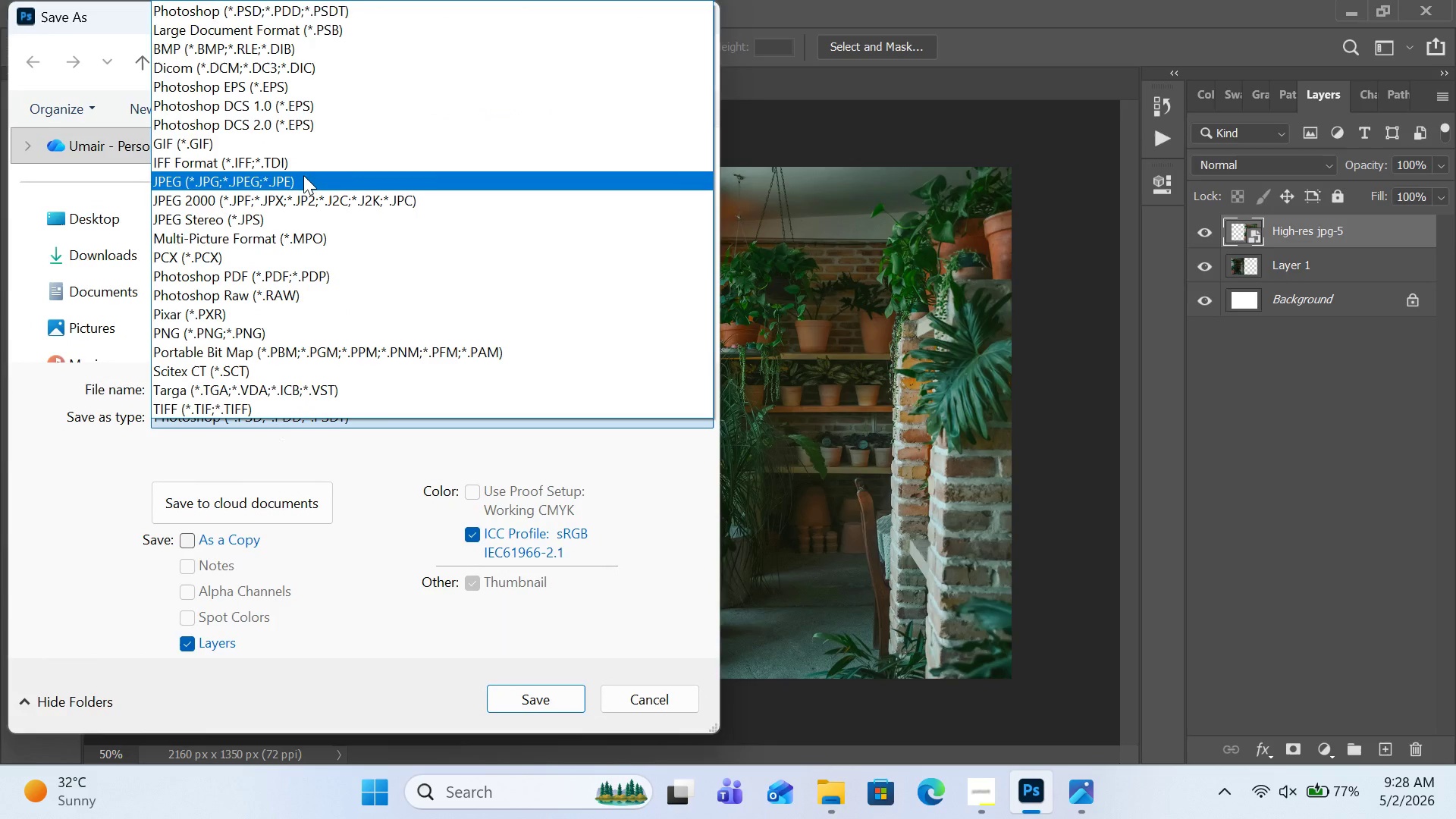 
left_click([303, 175])
 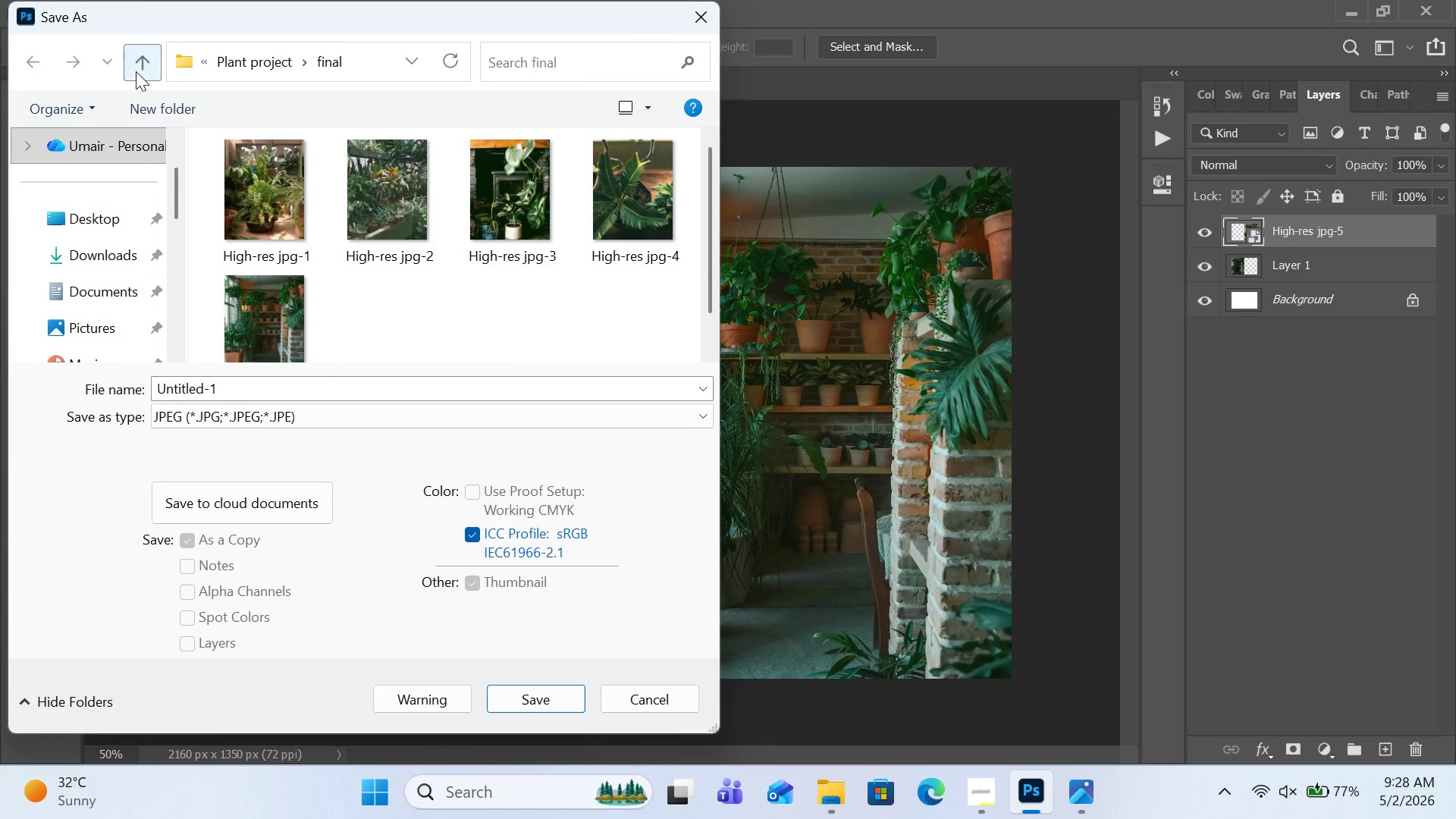 
left_click([136, 71])
 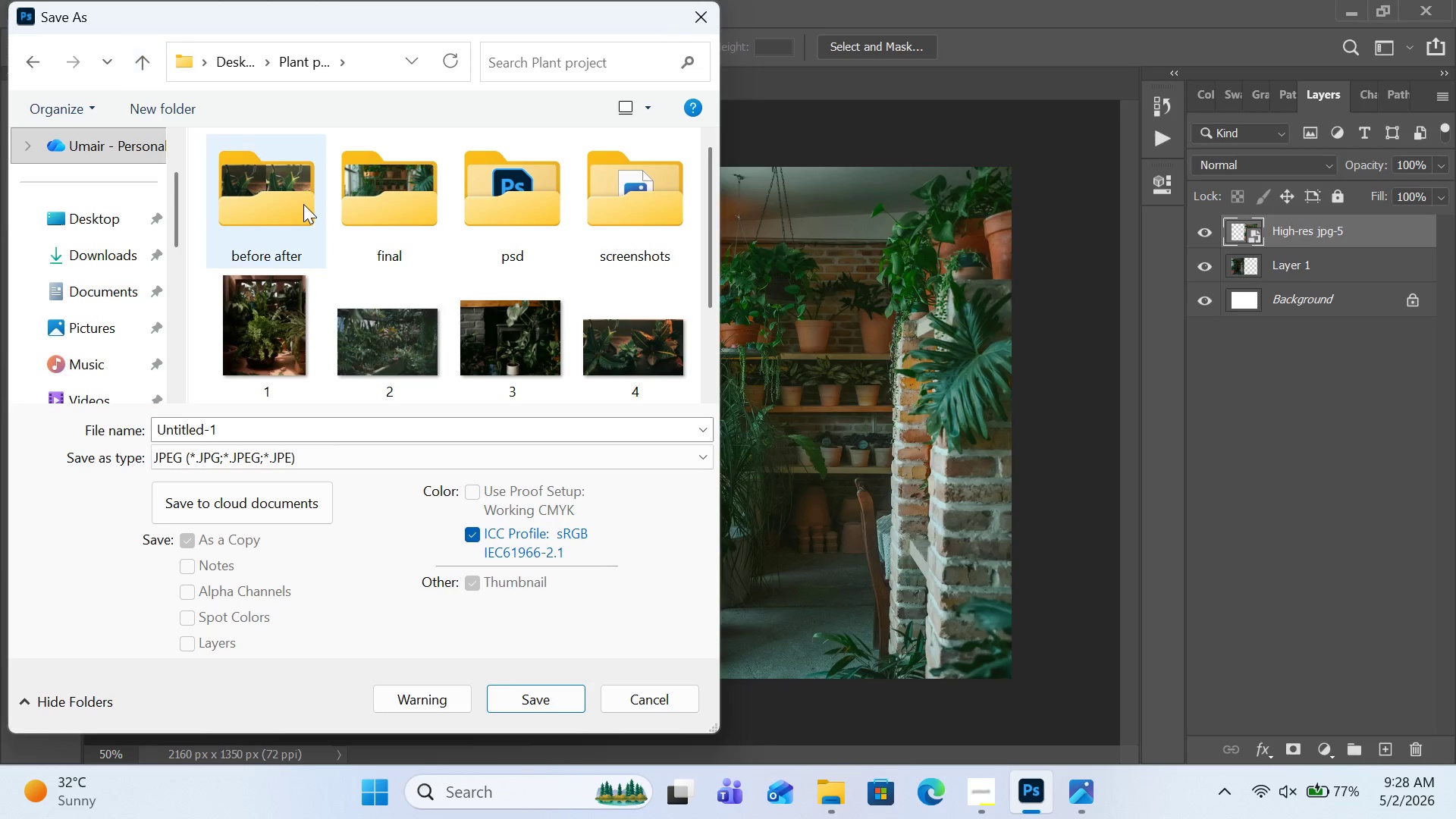 
double_click([303, 204])
 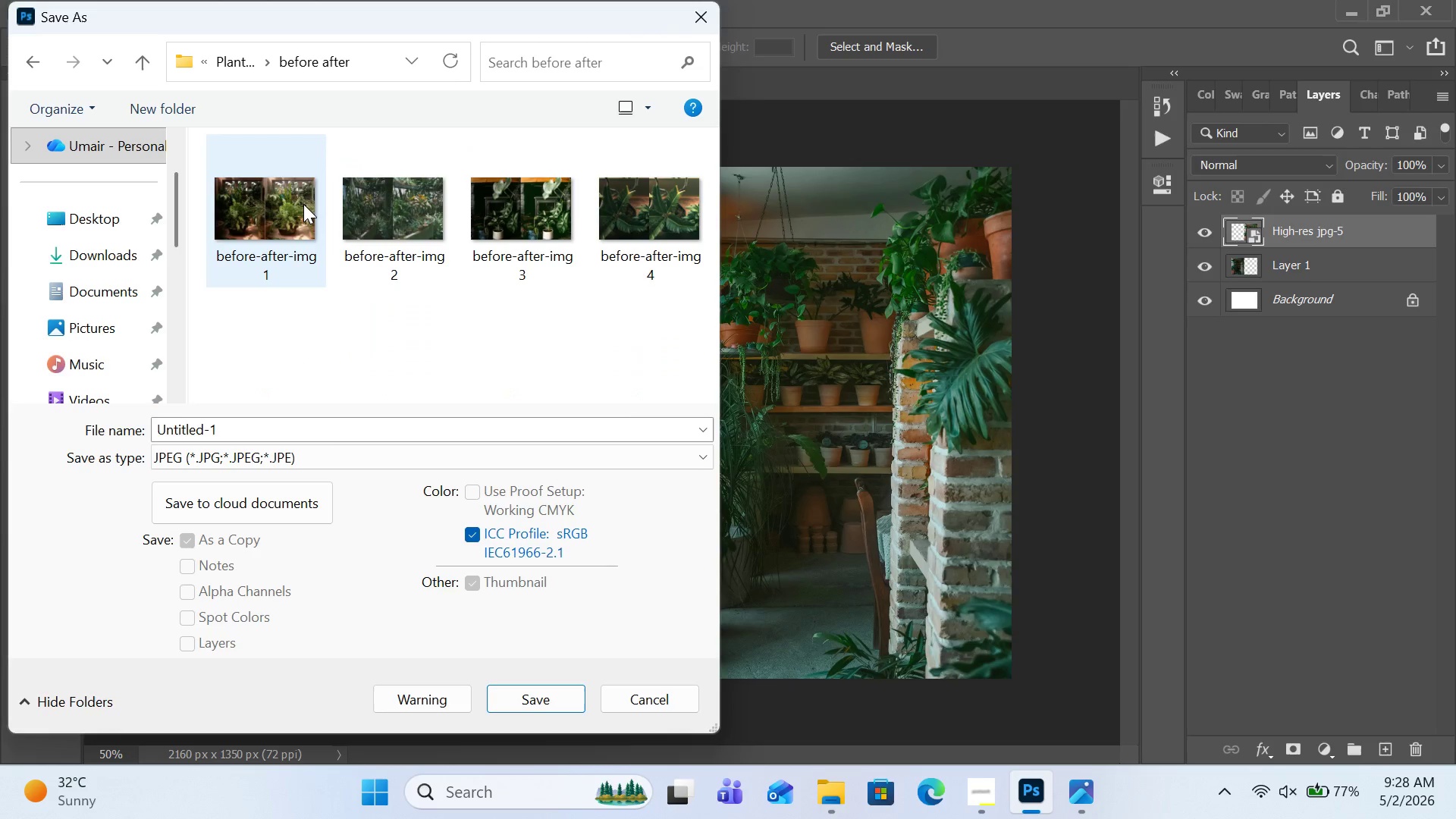 
triple_click([303, 204])
 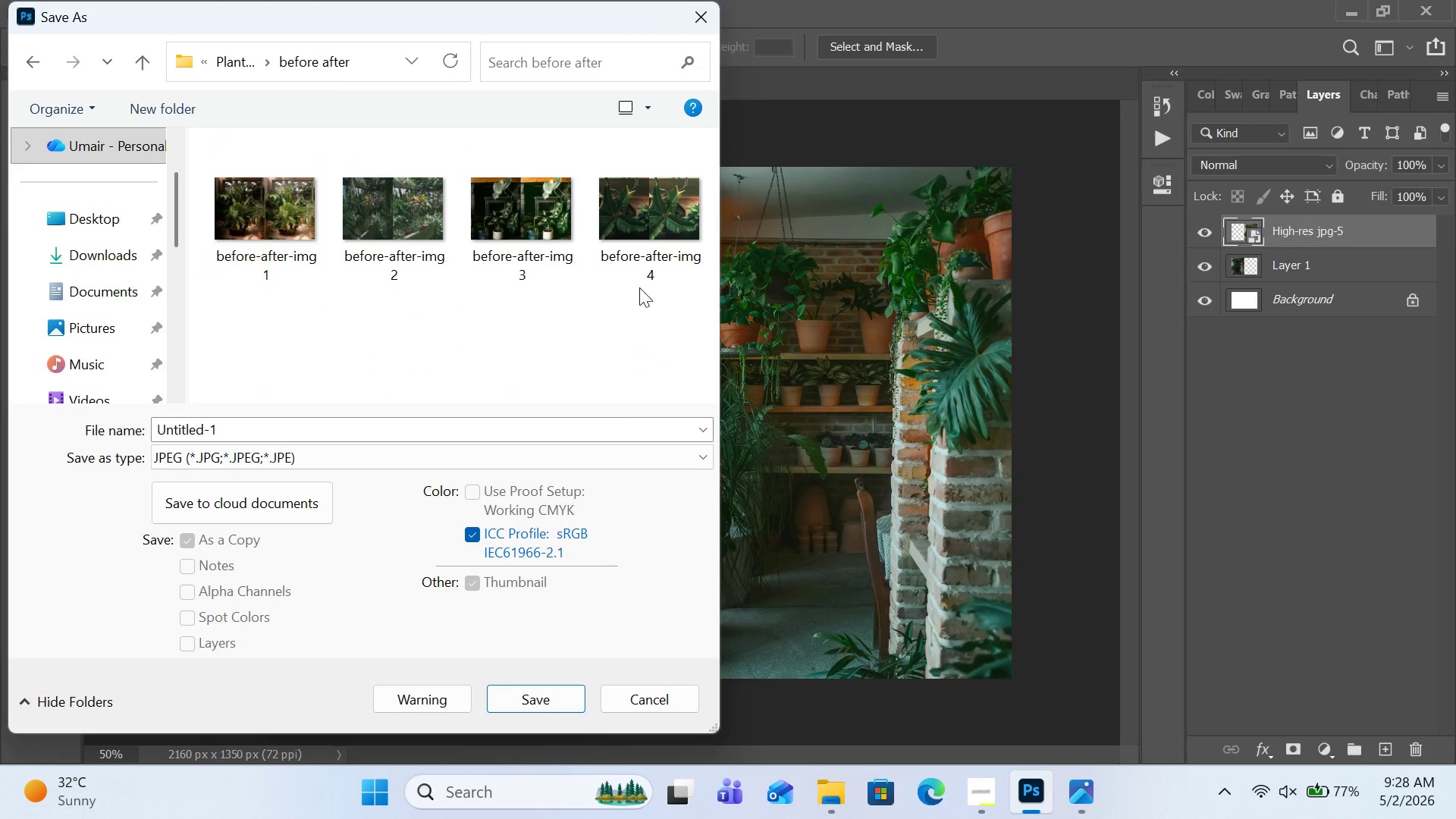 
left_click([659, 262])
 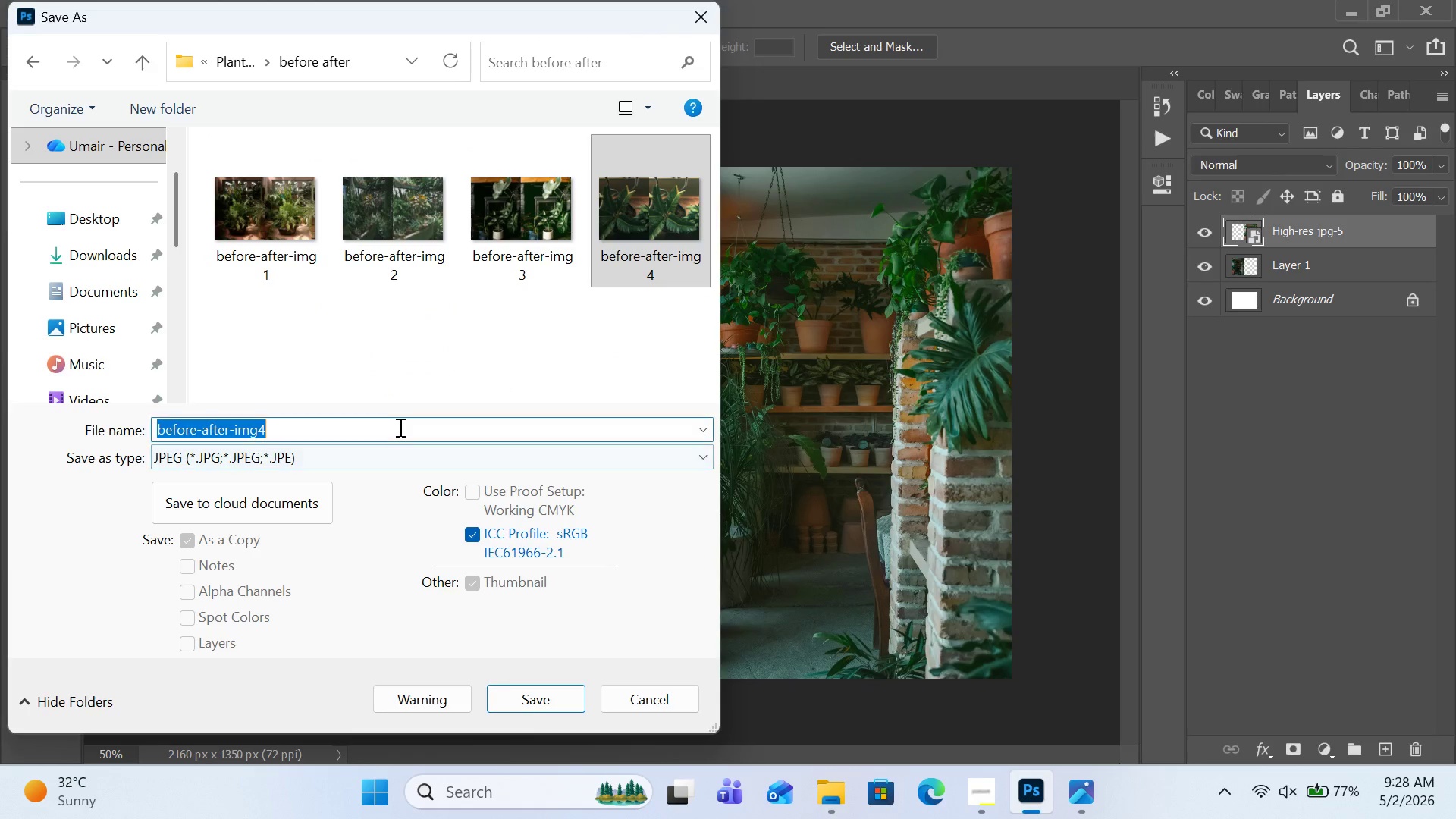 
double_click([399, 427])
 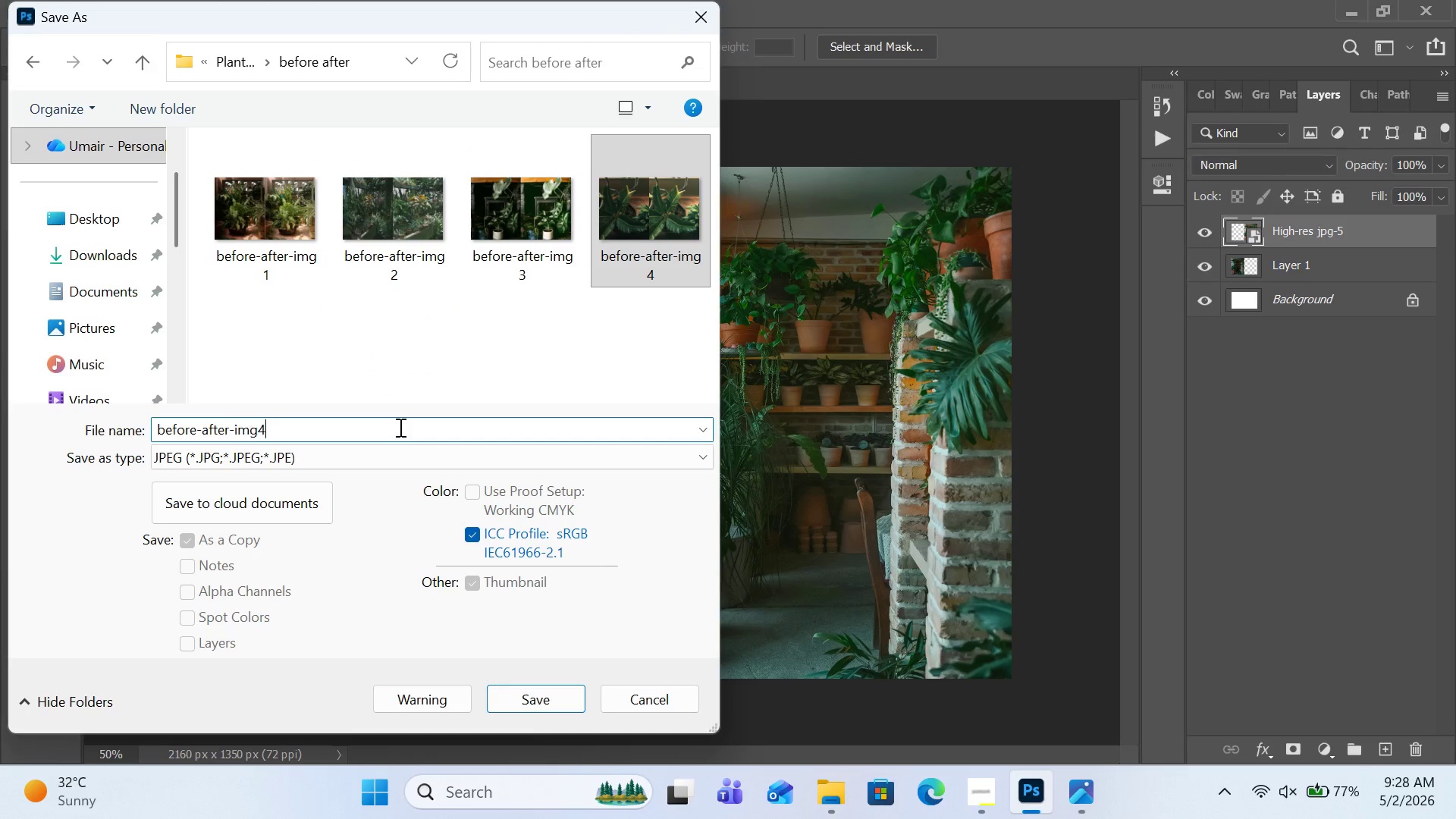 
triple_click([399, 427])
 